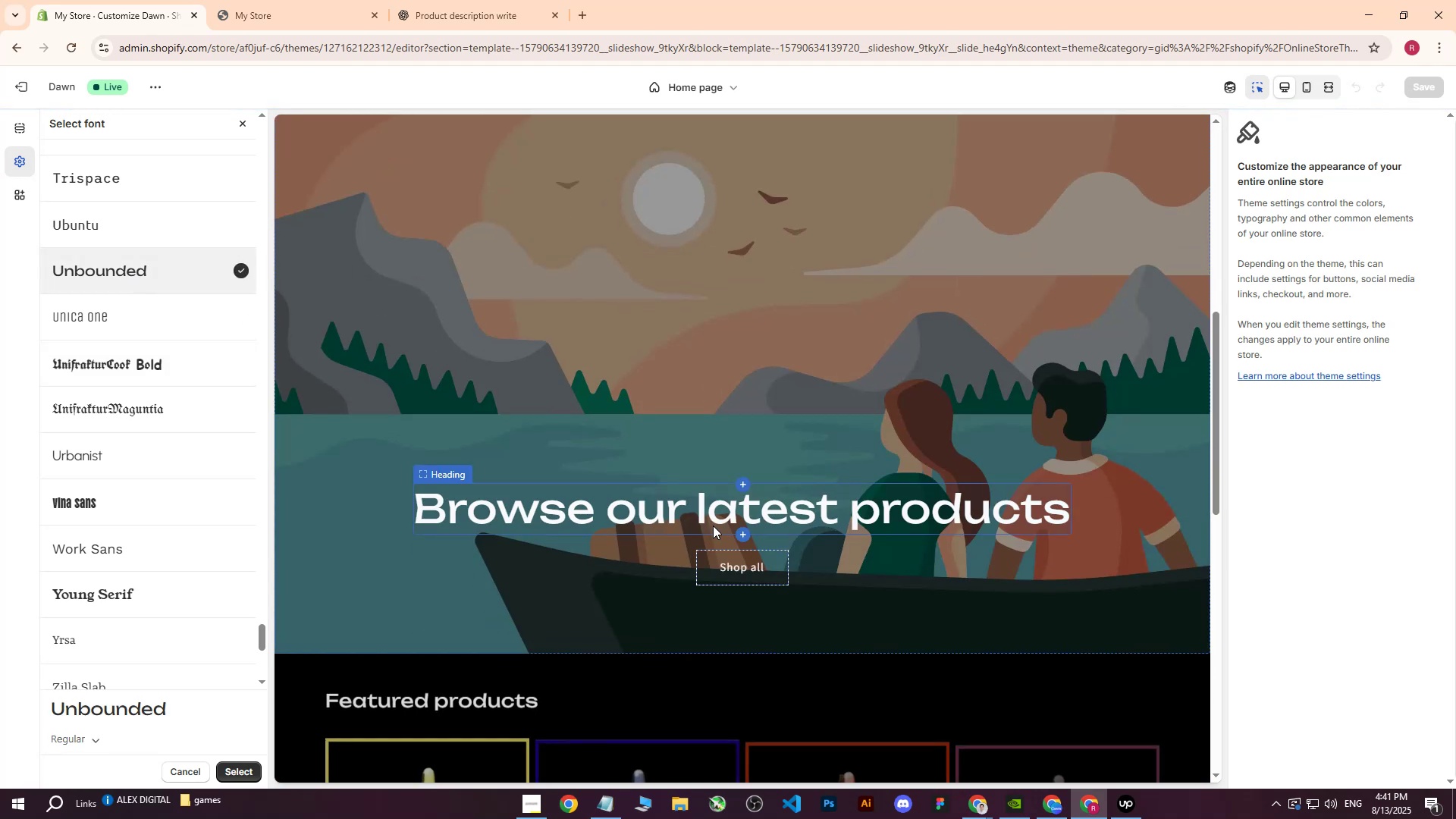 
scroll: coordinate [709, 510], scroll_direction: up, amount: 13.0
 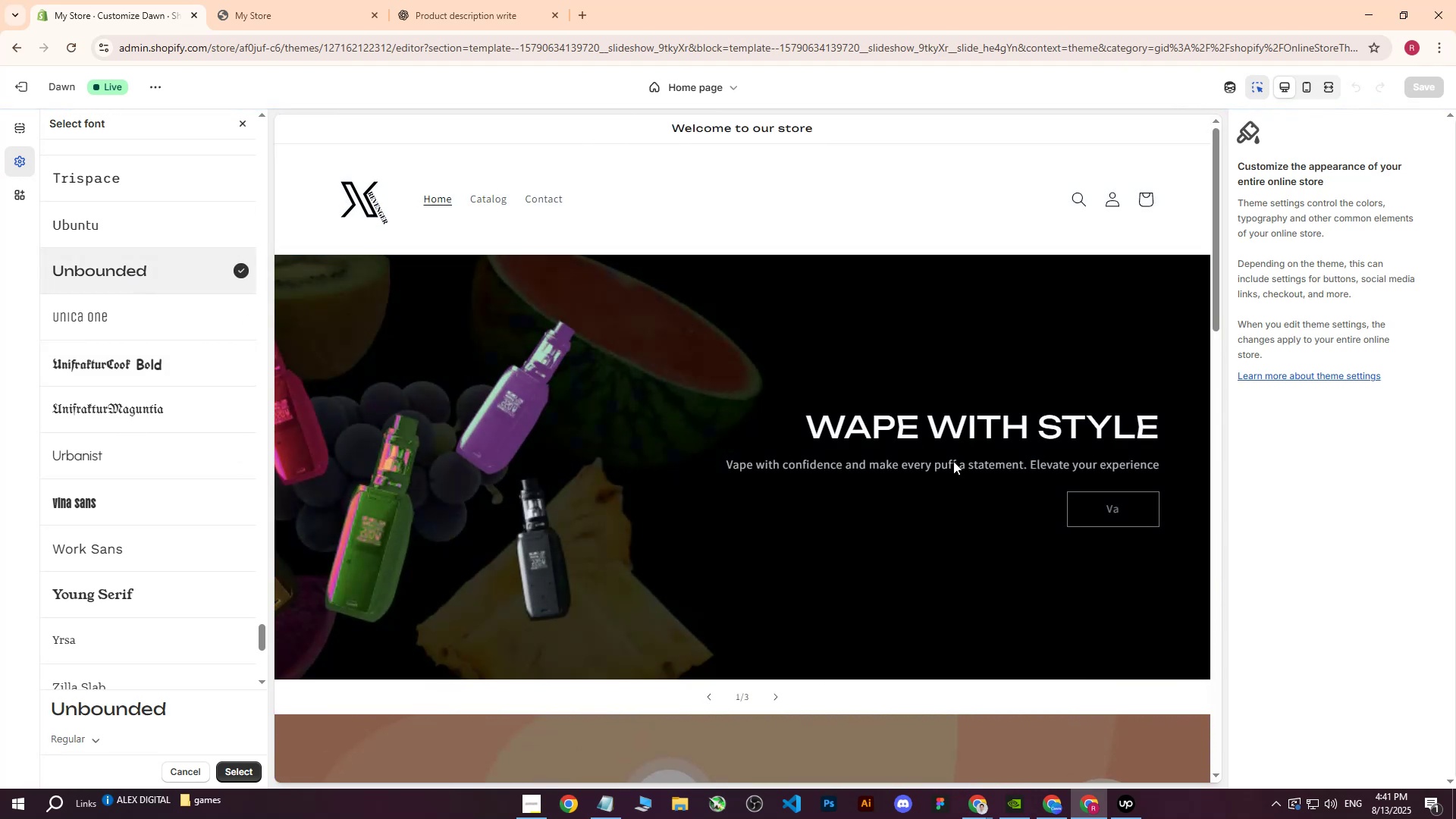 
left_click([240, 770])
 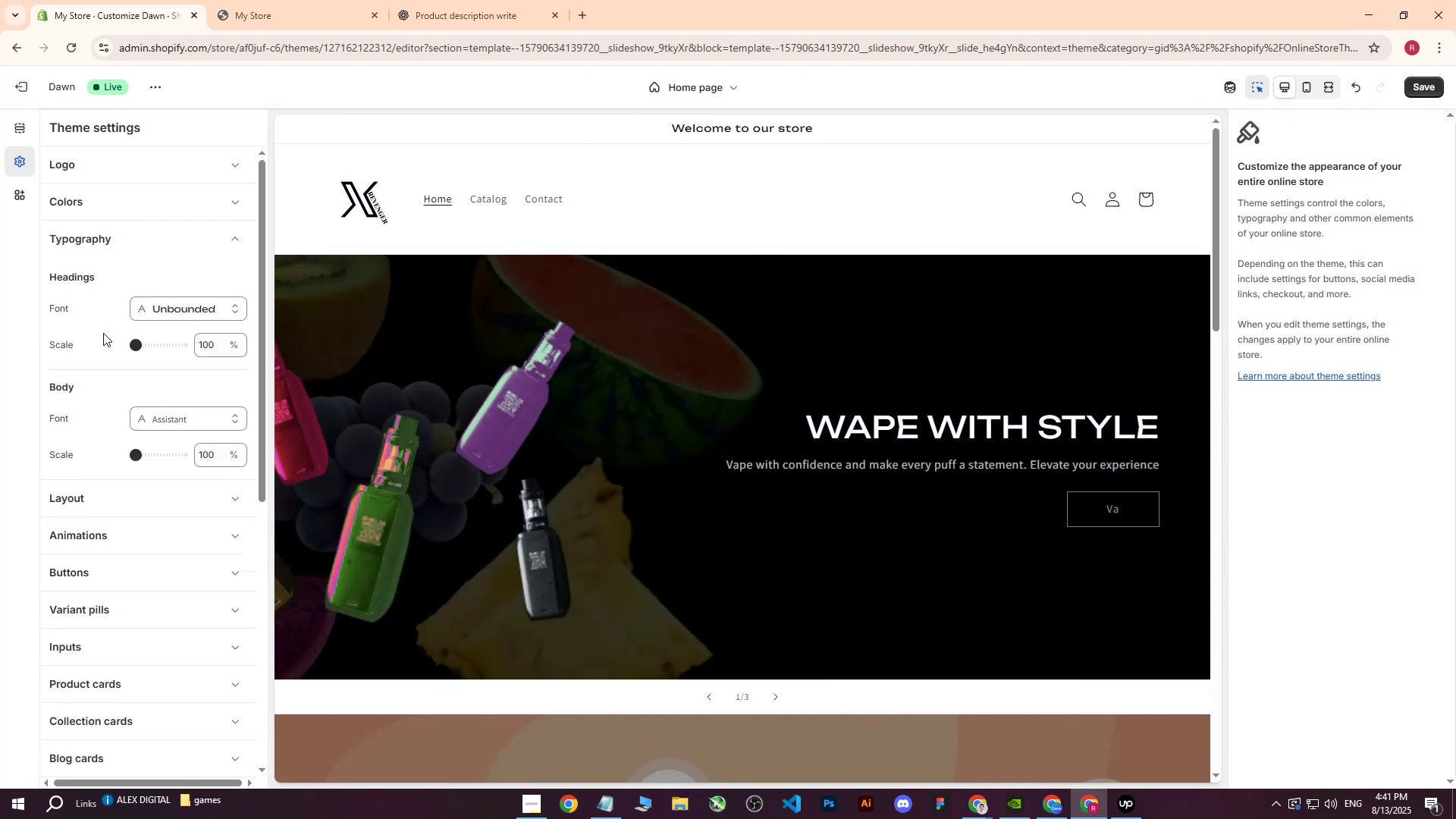 
left_click([175, 416])
 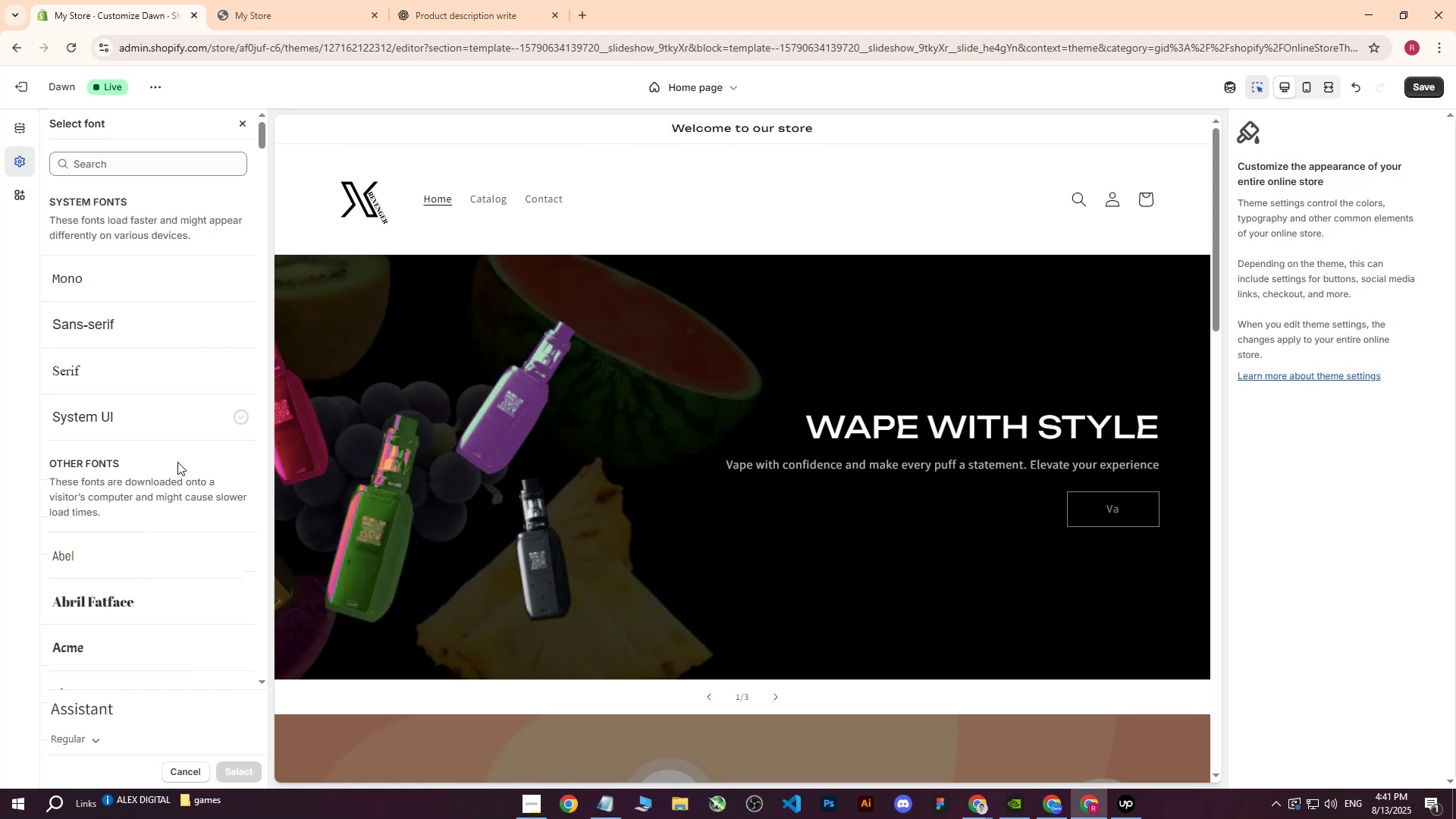 
scroll: coordinate [148, 493], scroll_direction: down, amount: 9.0
 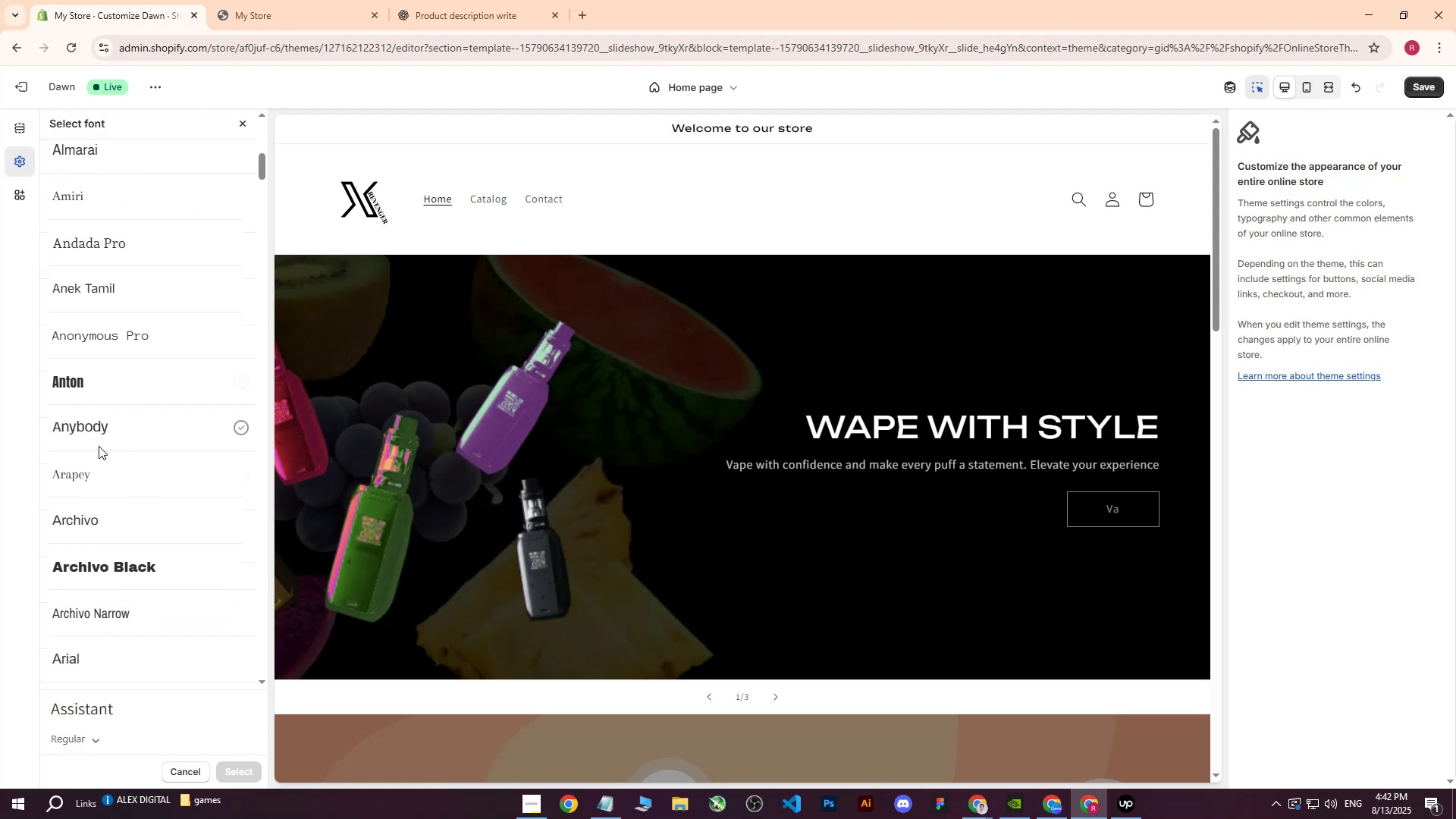 
double_click([94, 468])
 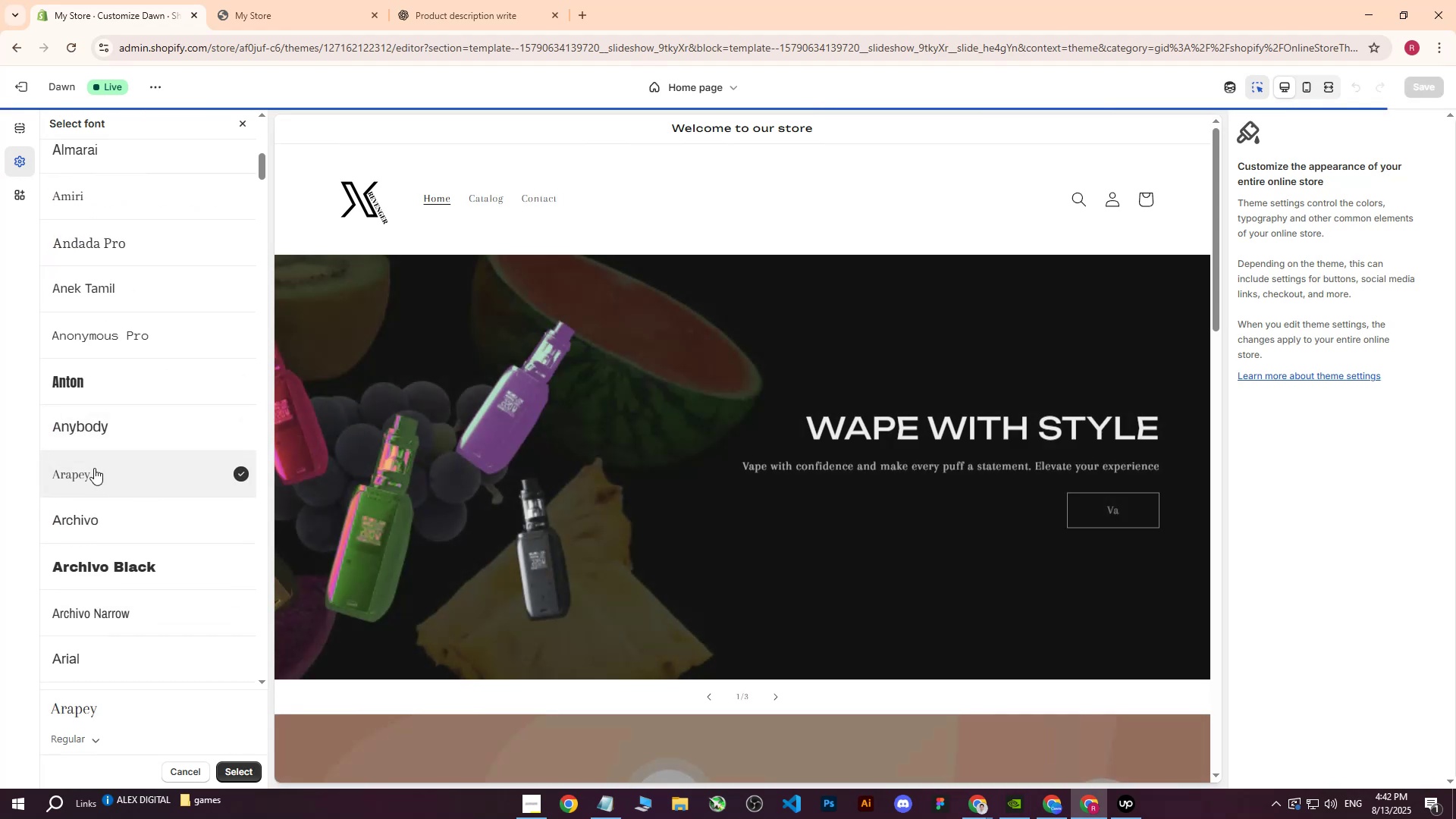 
scroll: coordinate [97, 470], scroll_direction: down, amount: 11.0
 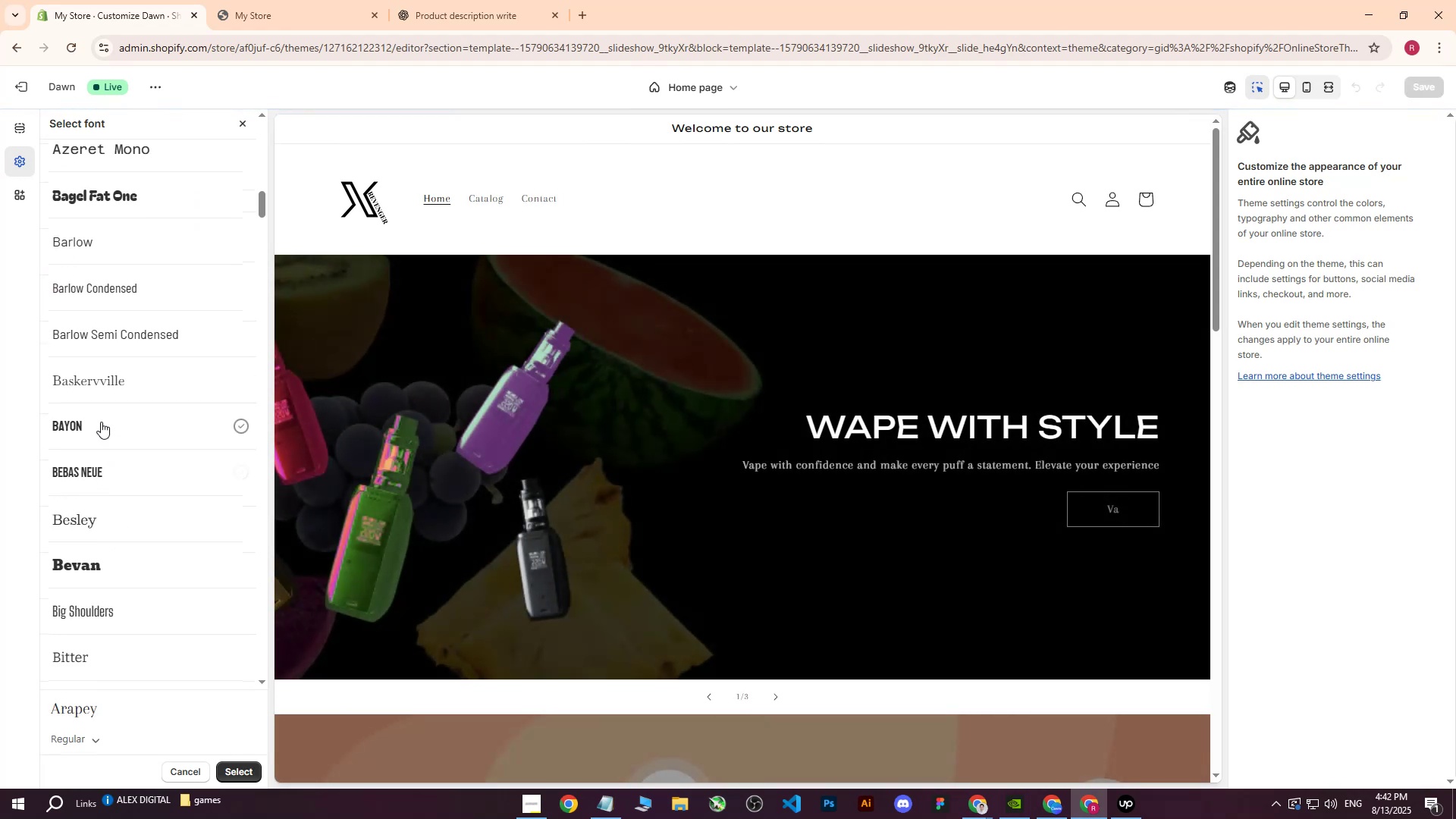 
left_click([107, 389])
 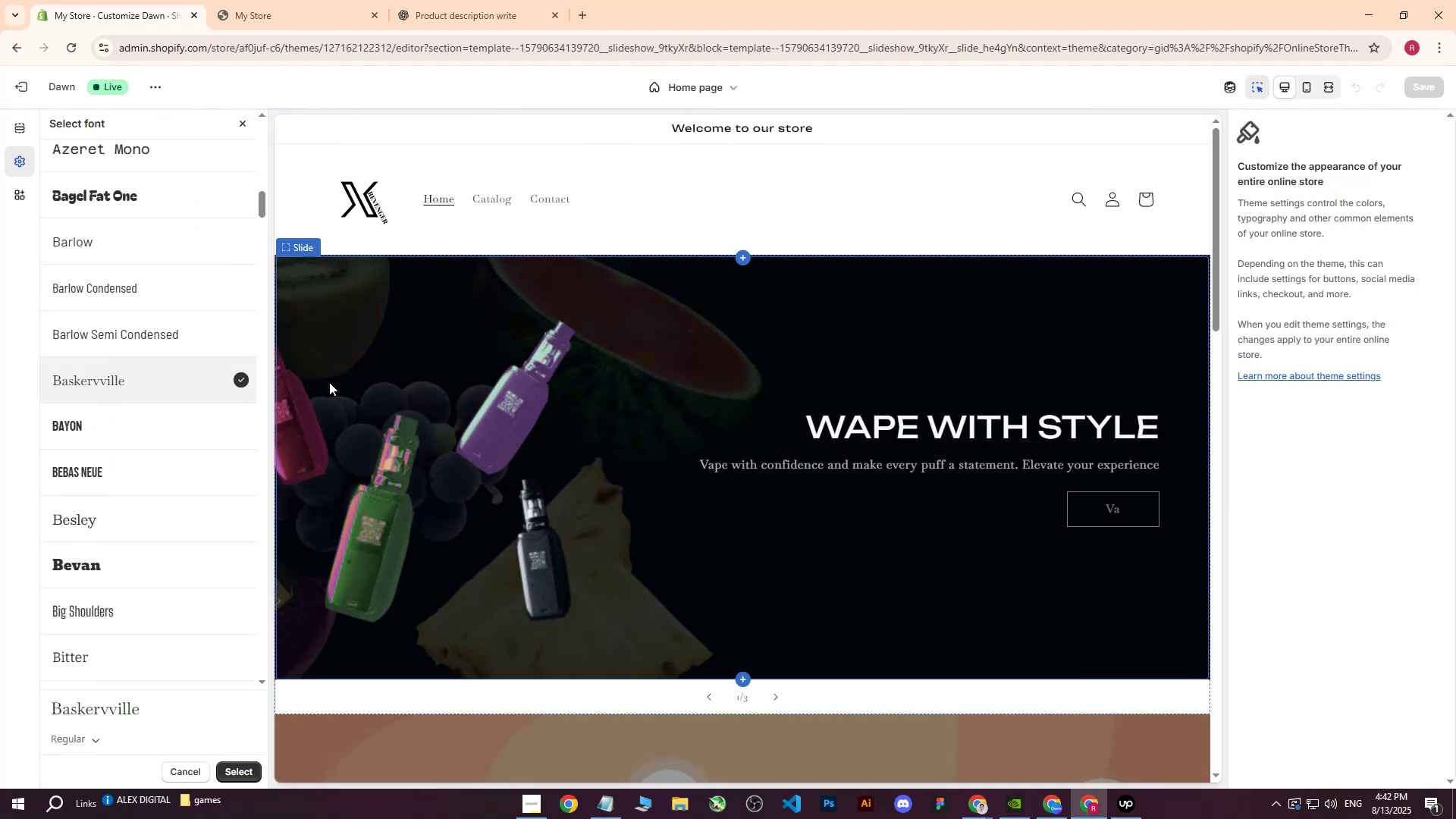 
wait(5.16)
 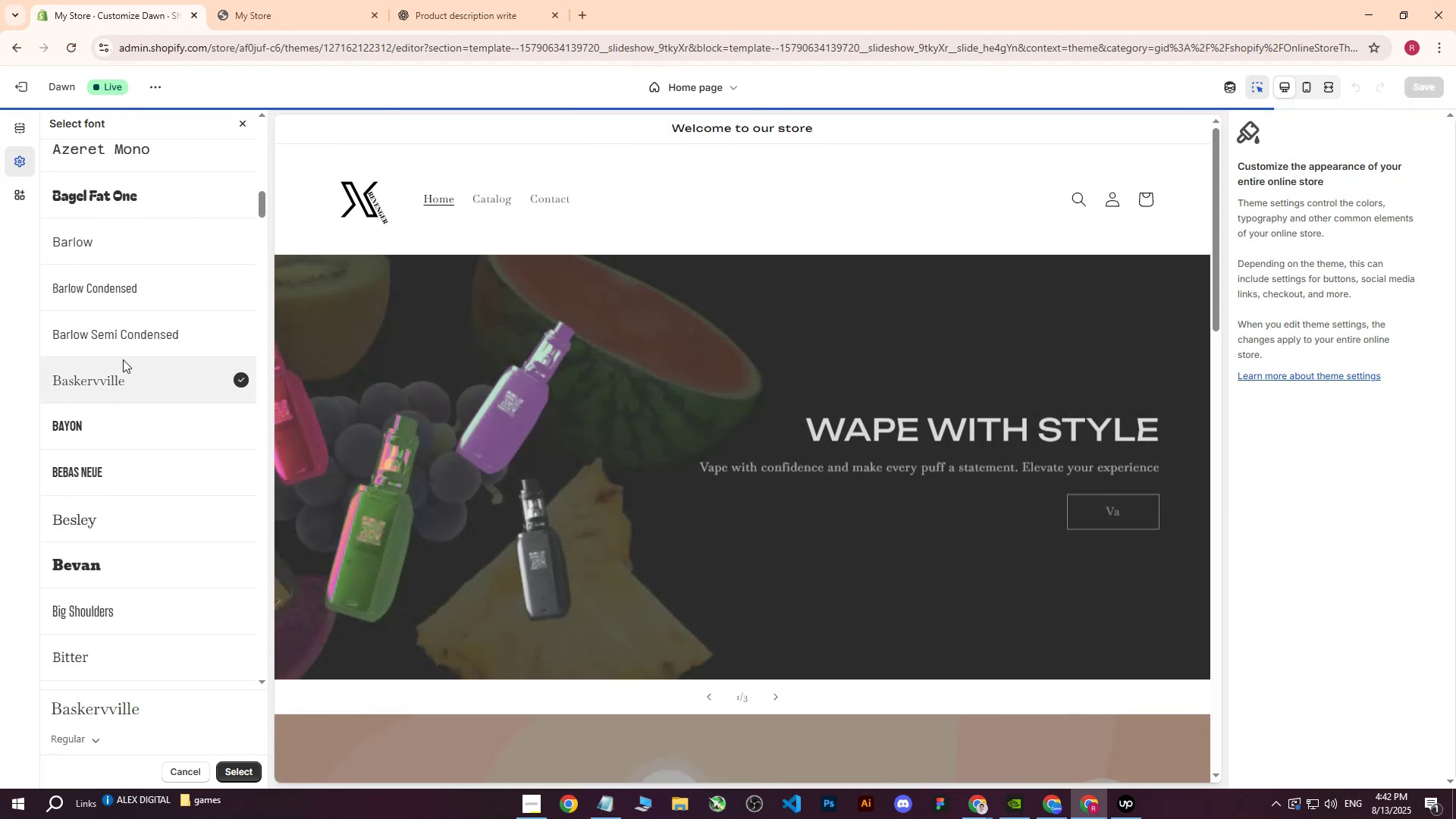 
scroll: coordinate [830, 368], scroll_direction: down, amount: 18.0
 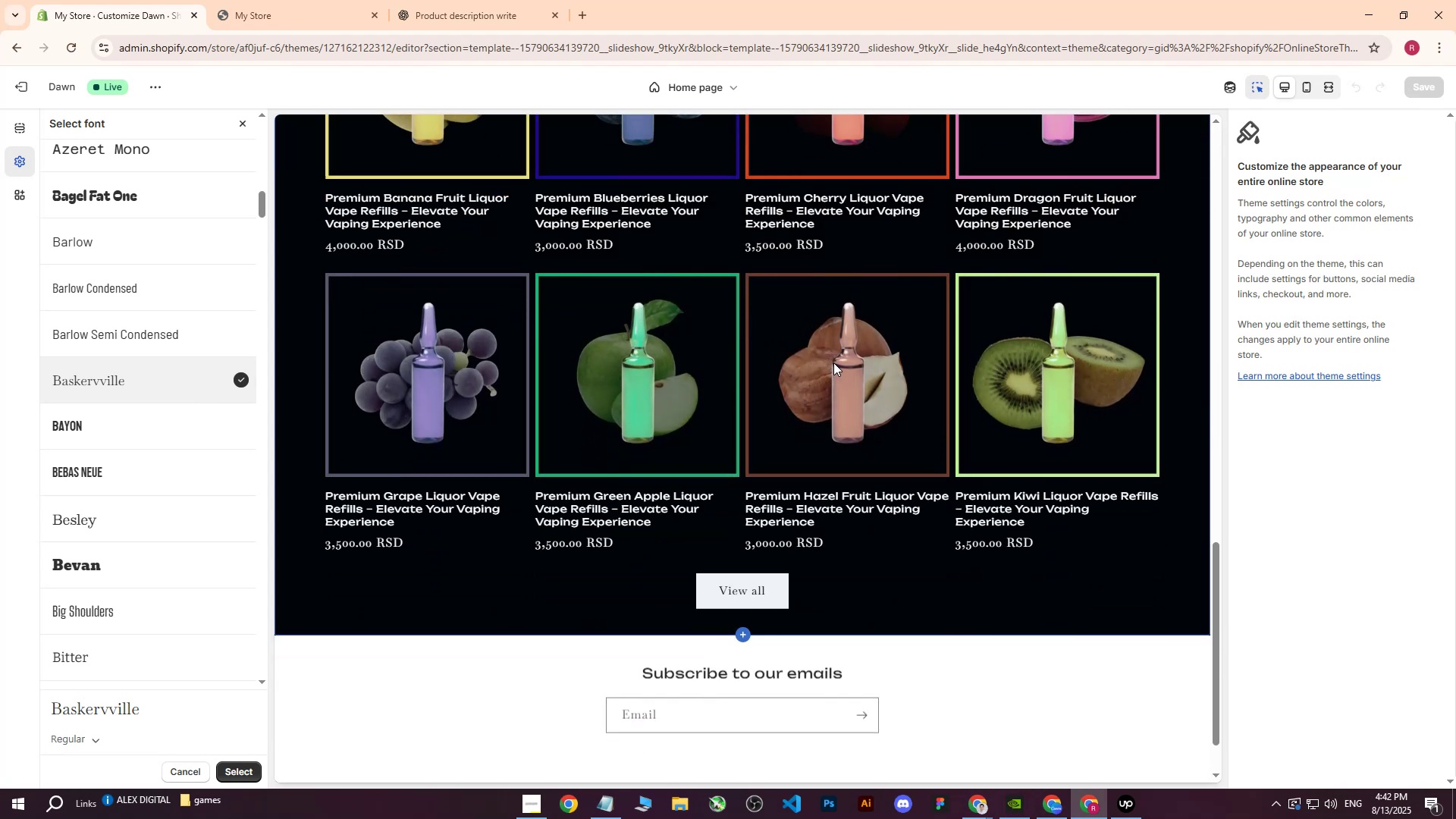 
scroll: coordinate [833, 356], scroll_direction: up, amount: 19.0
 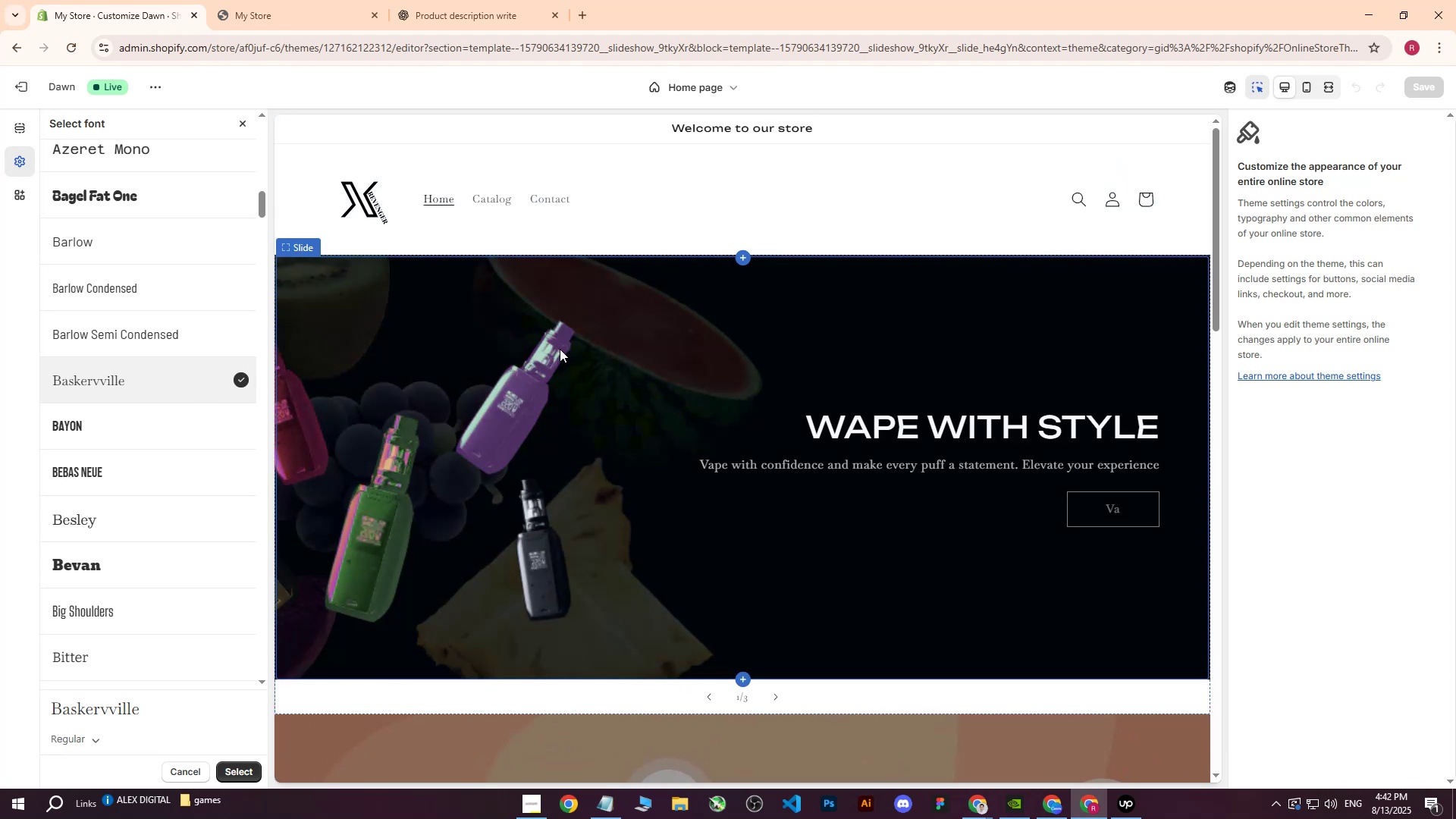 
scroll: coordinate [90, 438], scroll_direction: down, amount: 5.0
 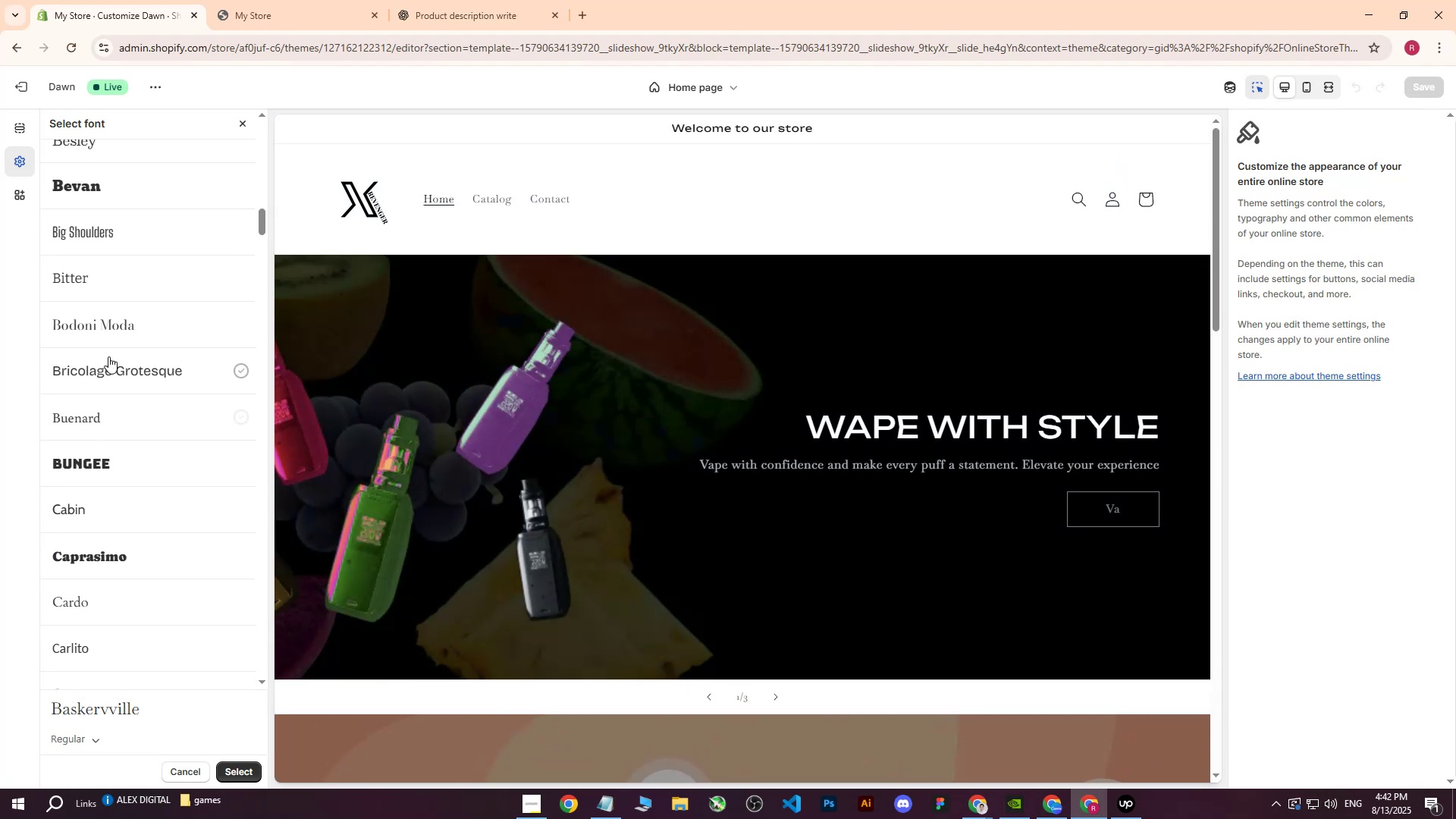 
left_click([121, 328])
 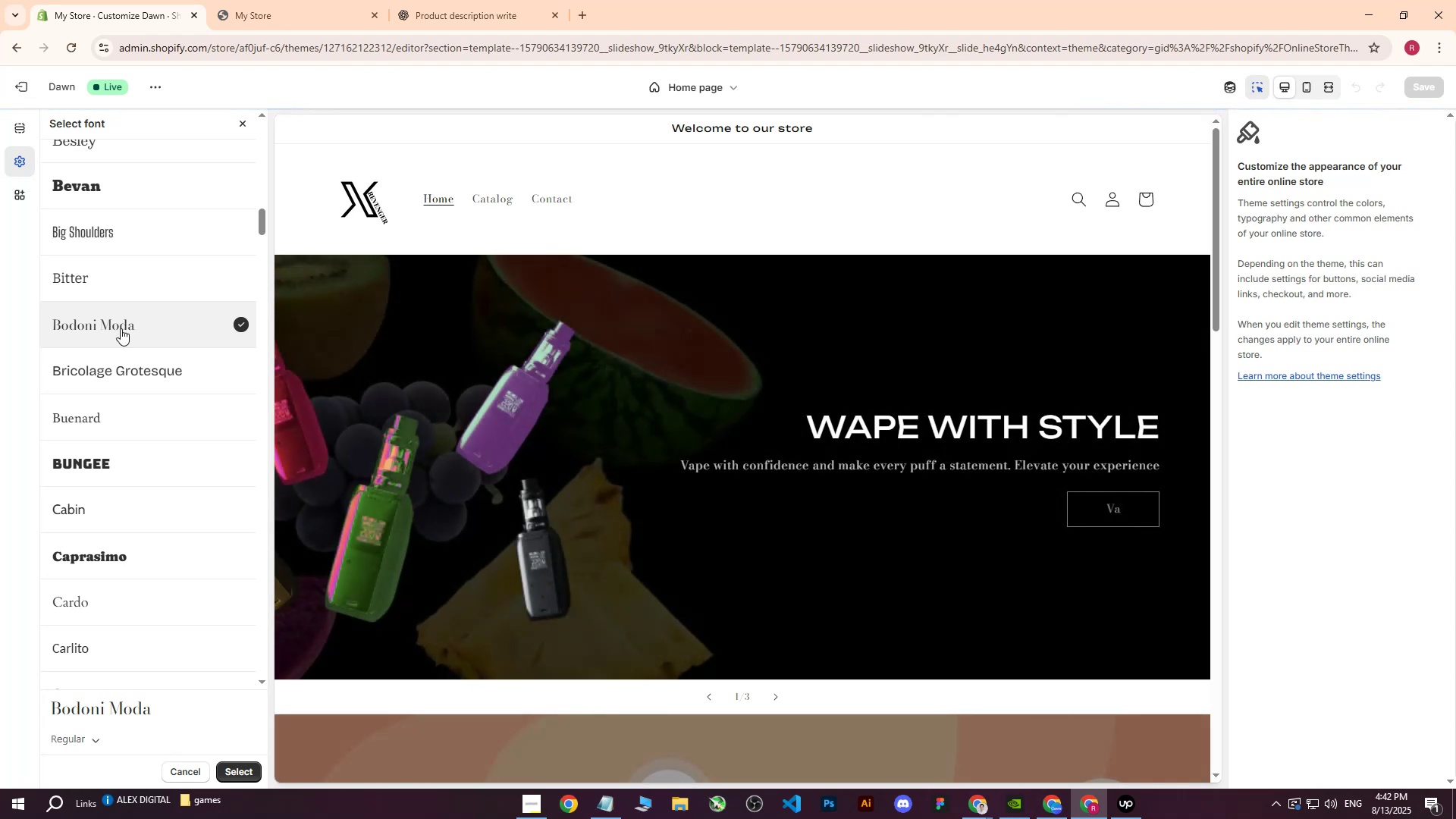 
scroll: coordinate [563, 477], scroll_direction: down, amount: 23.0
 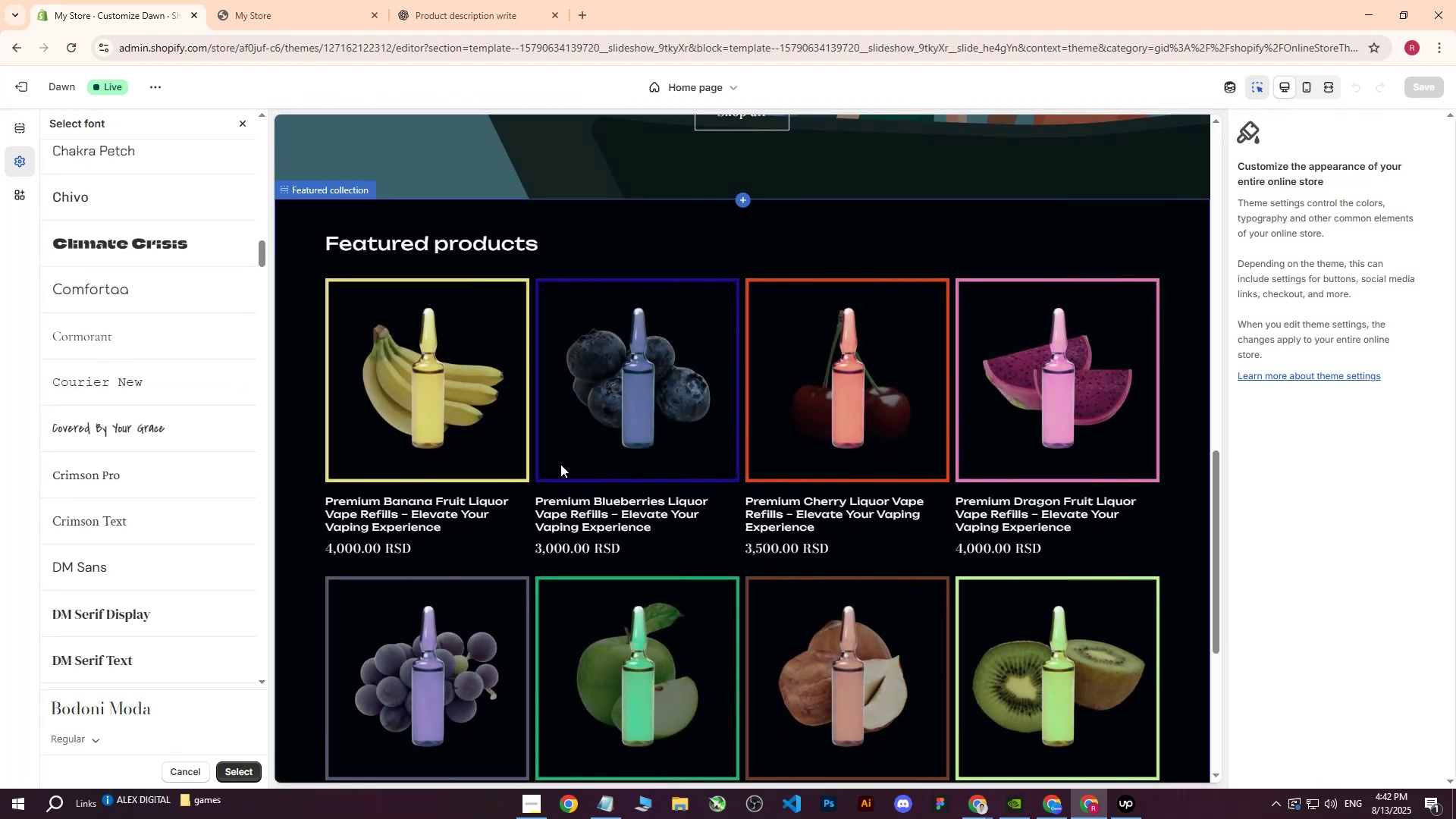 
scroll: coordinate [208, 423], scroll_direction: up, amount: 12.0
 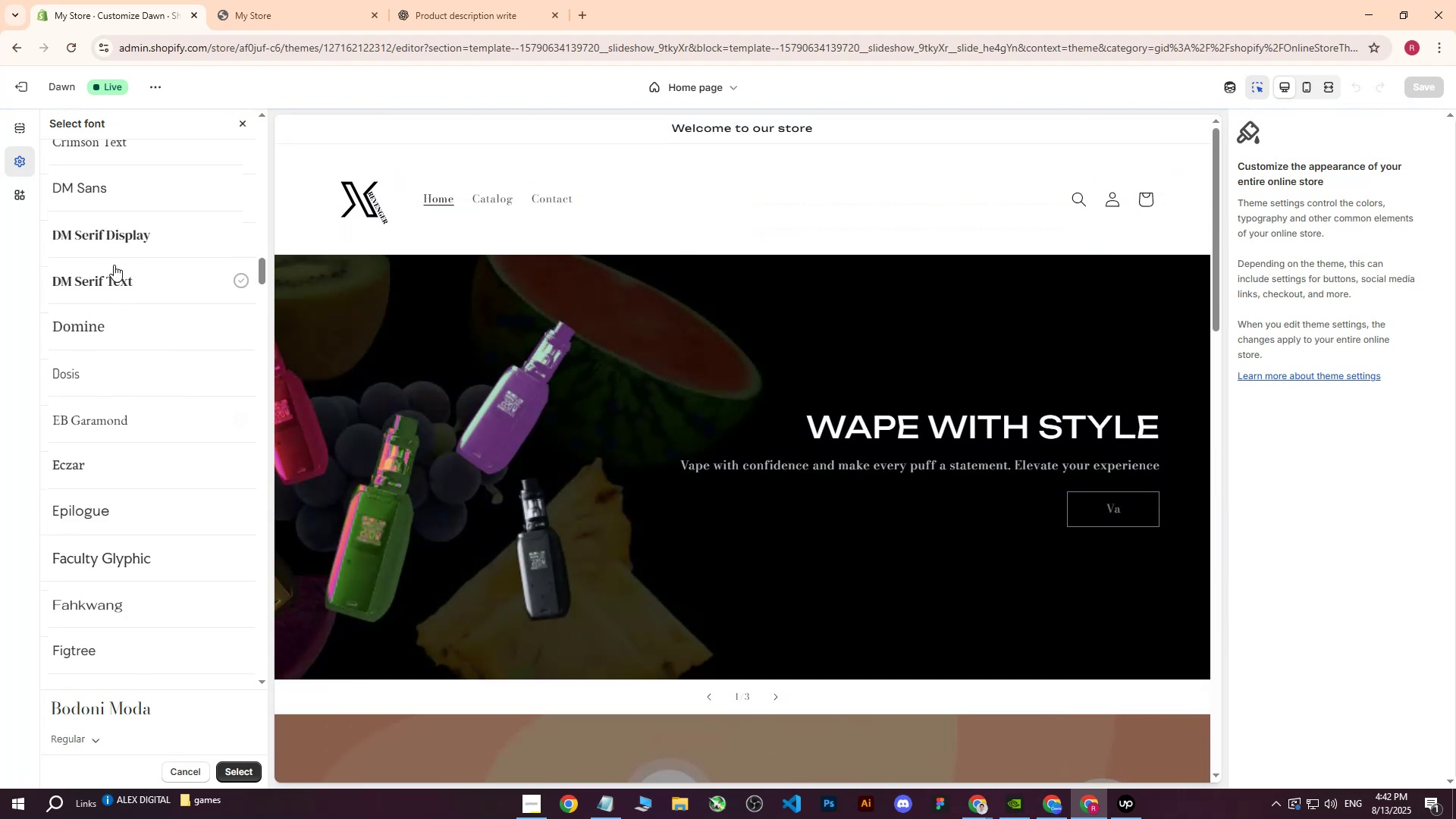 
scroll: coordinate [120, 321], scroll_direction: down, amount: 2.0
 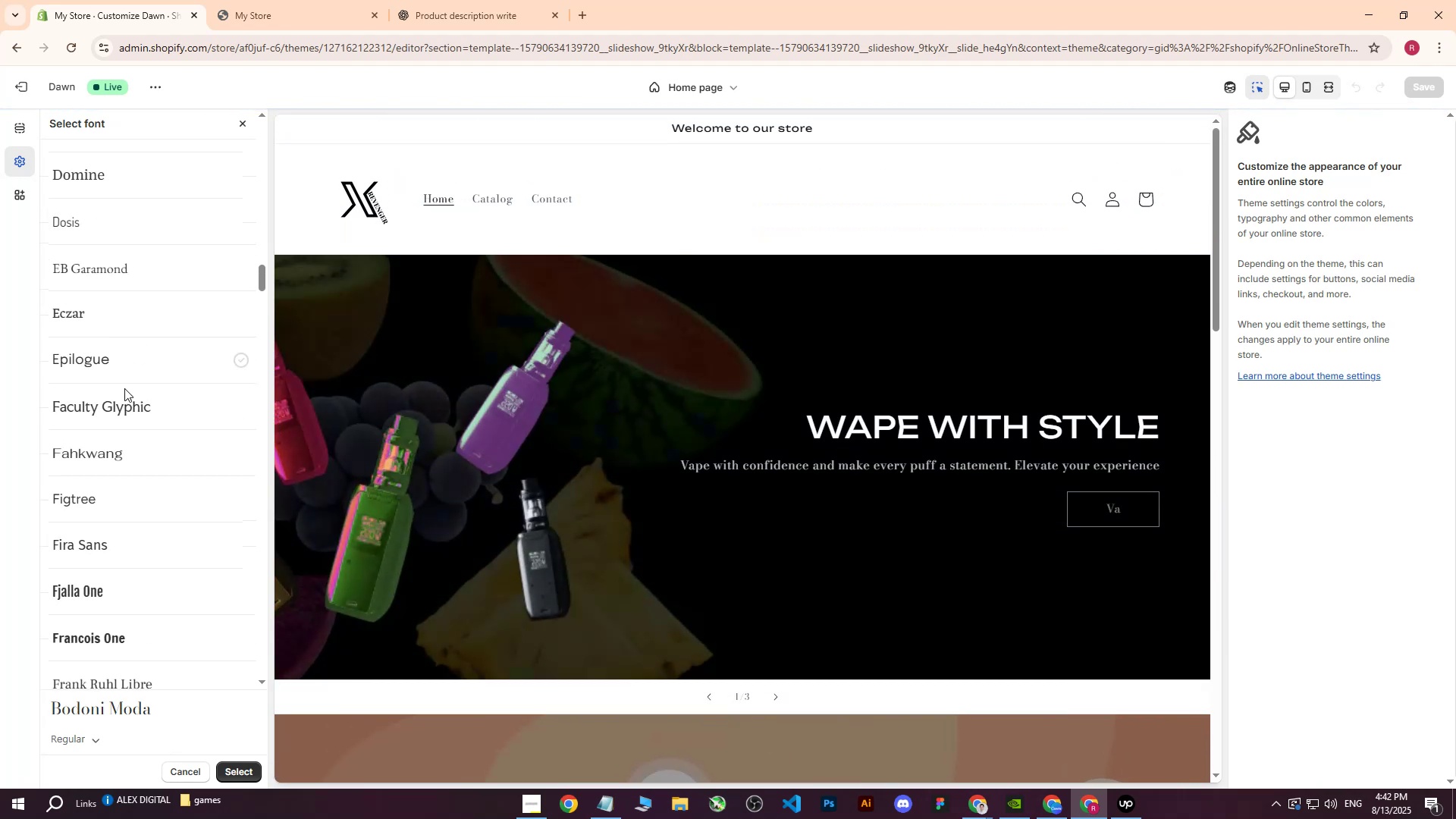 
left_click([124, 413])
 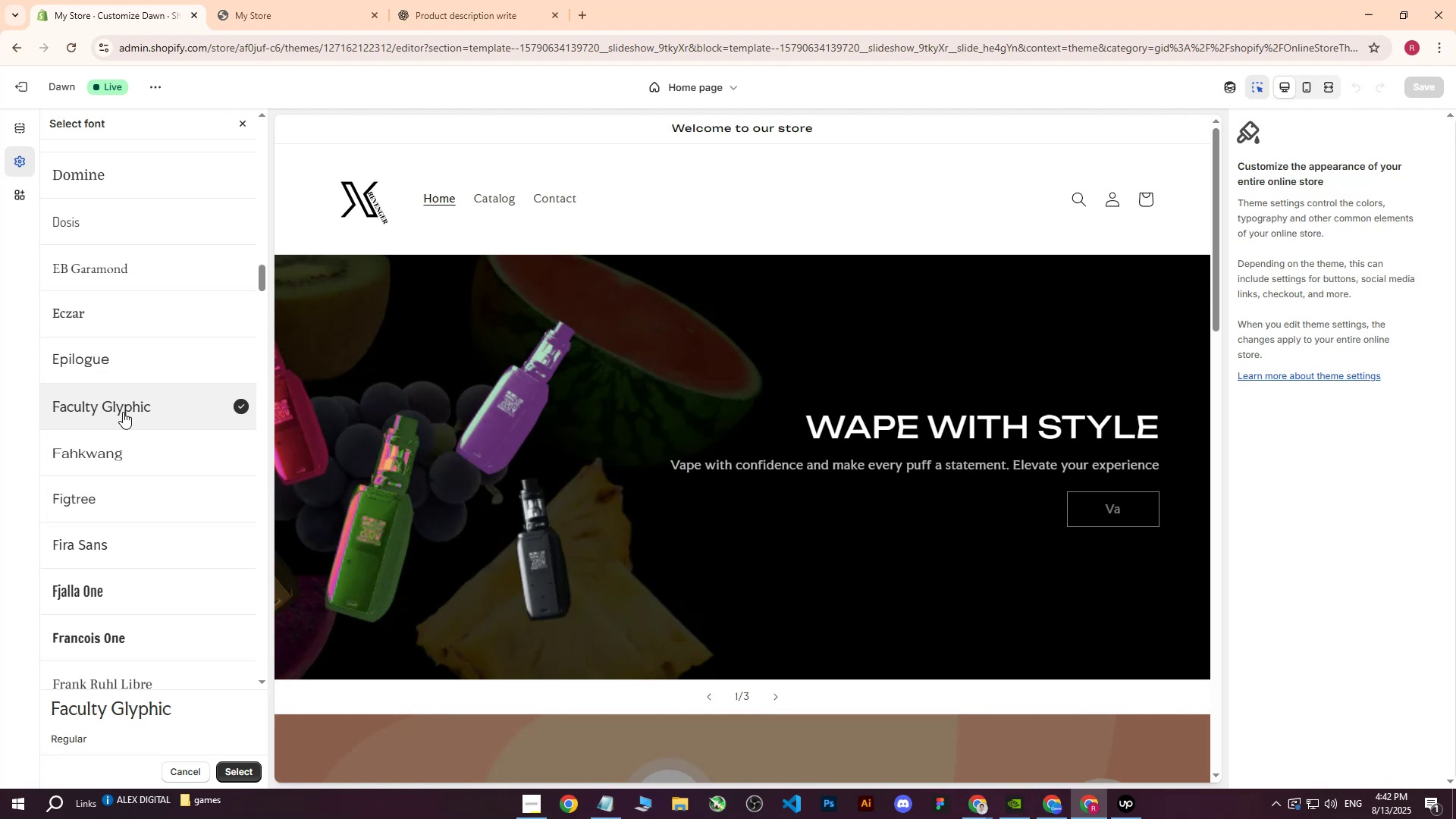 
scroll: coordinate [123, 412], scroll_direction: down, amount: 10.0
 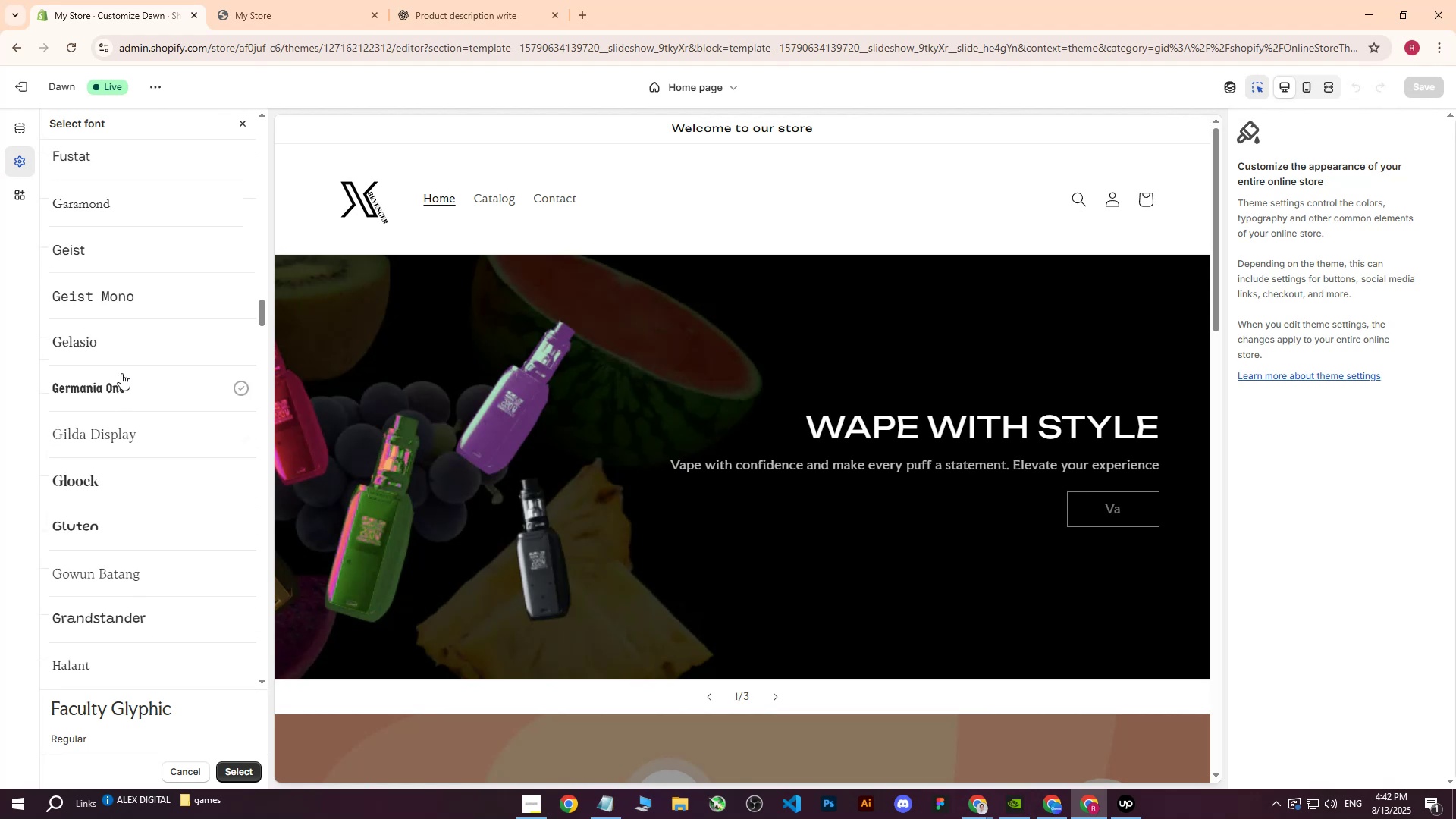 
left_click([121, 368])
 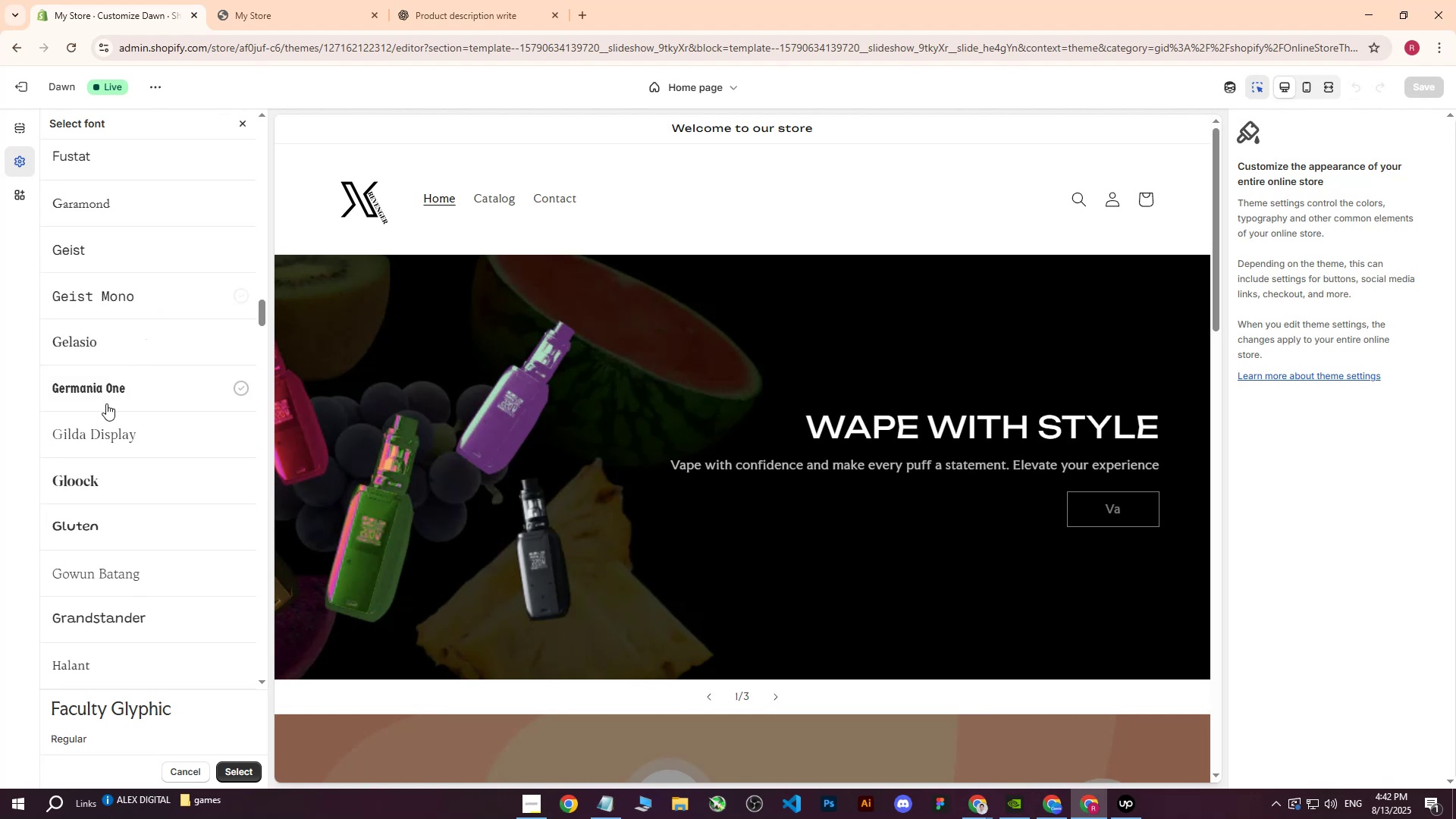 
left_click([109, 384])
 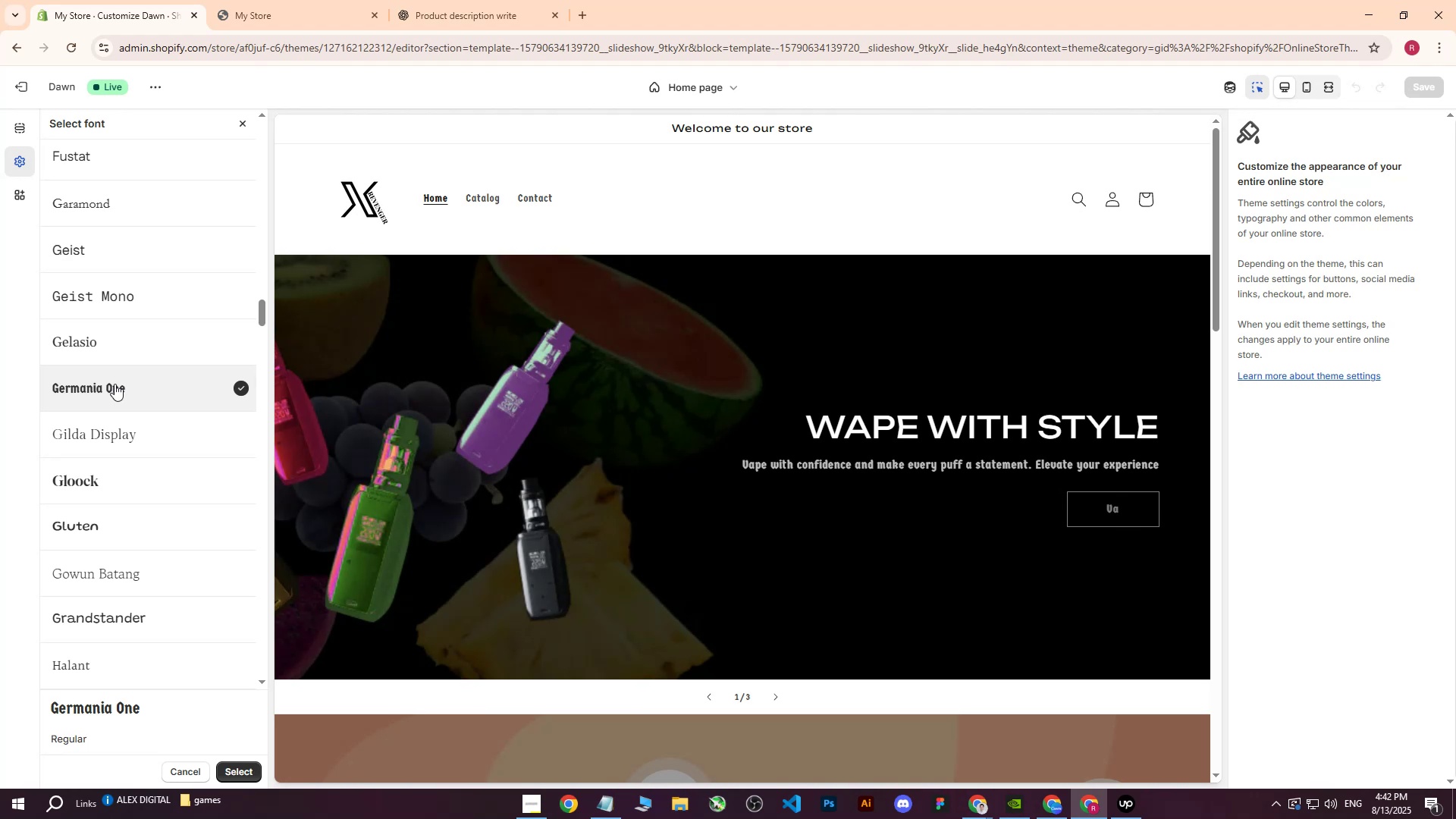 
wait(14.24)
 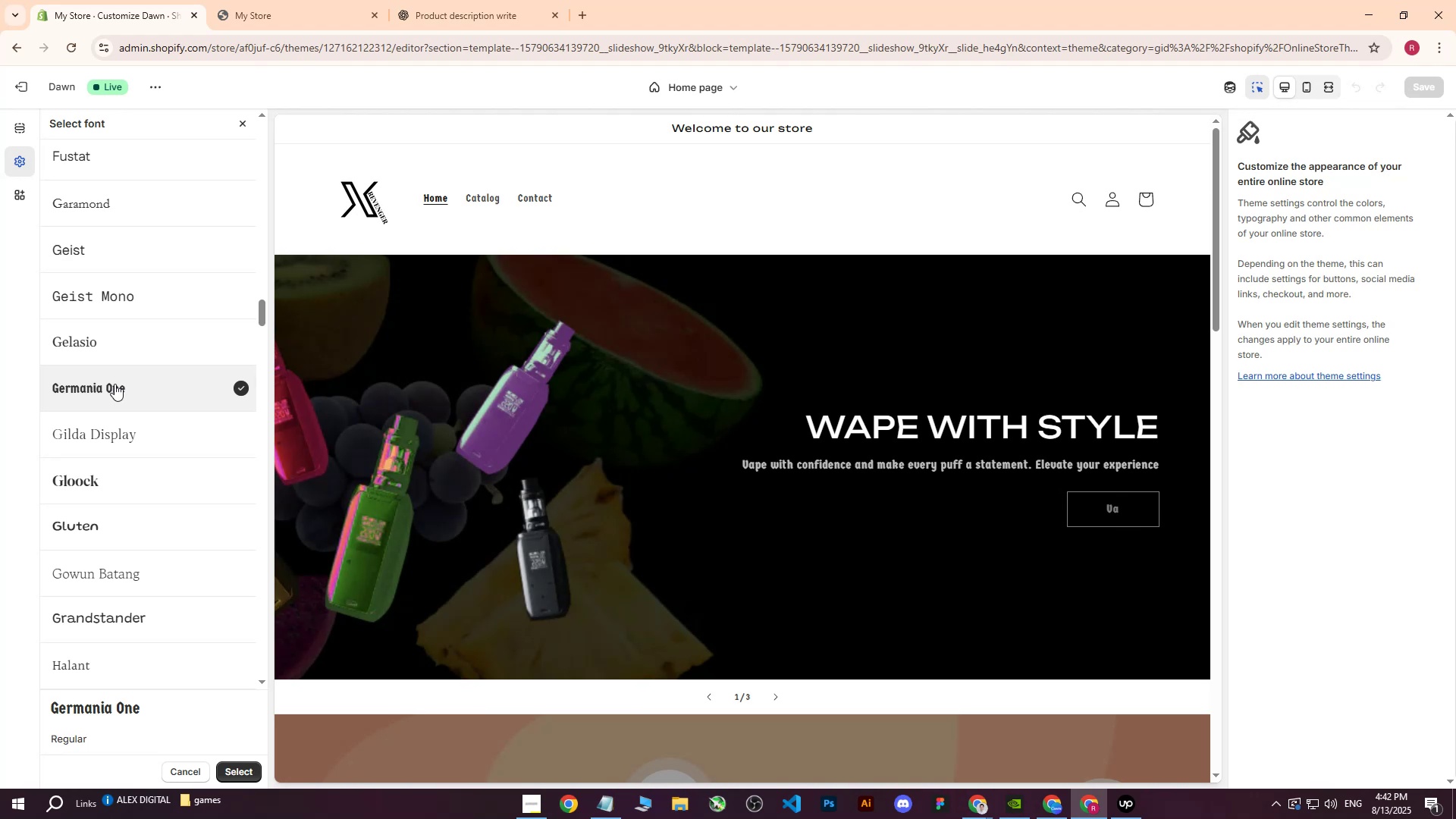 
scroll: coordinate [157, 507], scroll_direction: down, amount: 4.0
 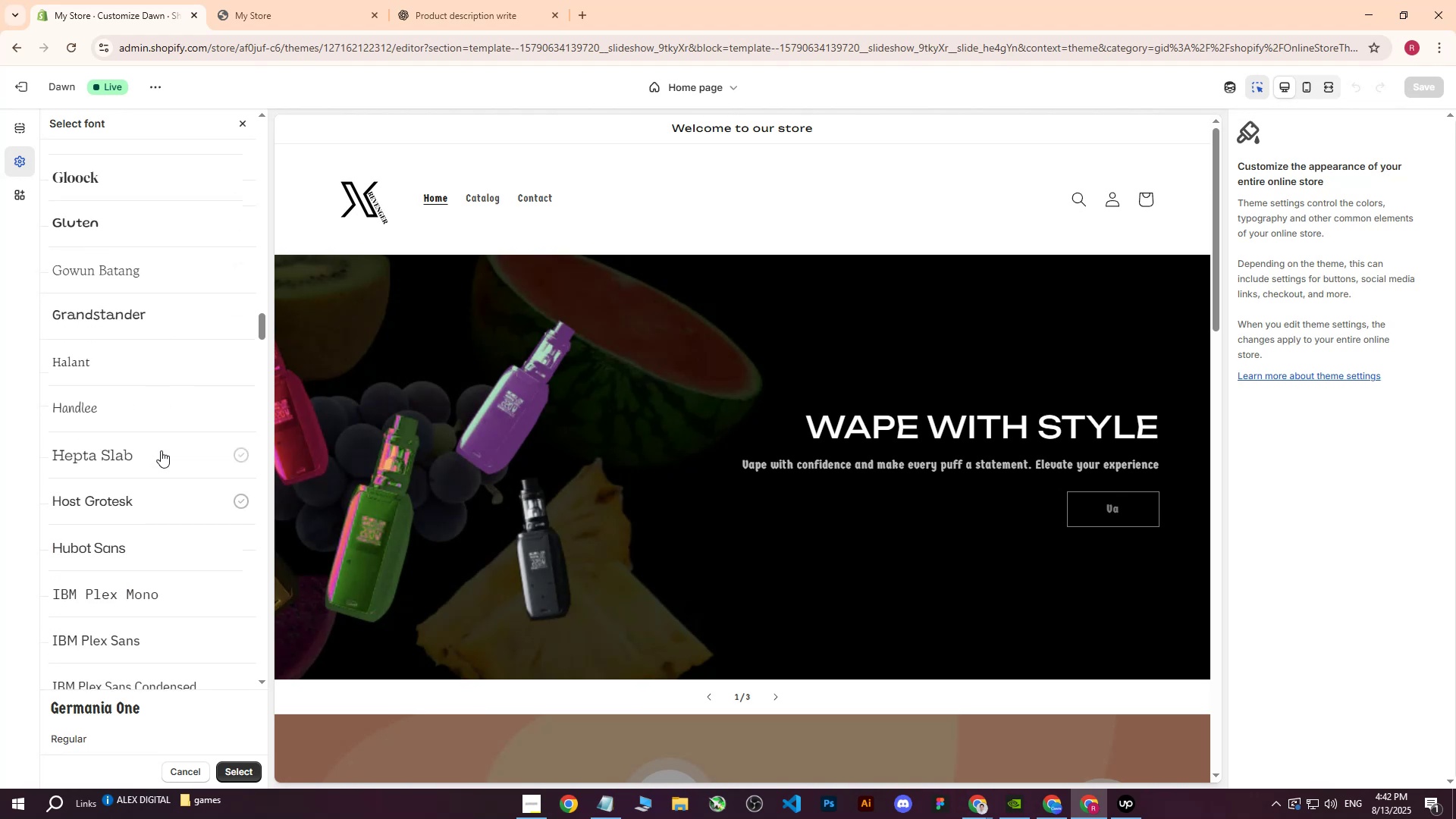 
scroll: coordinate [153, 389], scroll_direction: up, amount: 3.0
 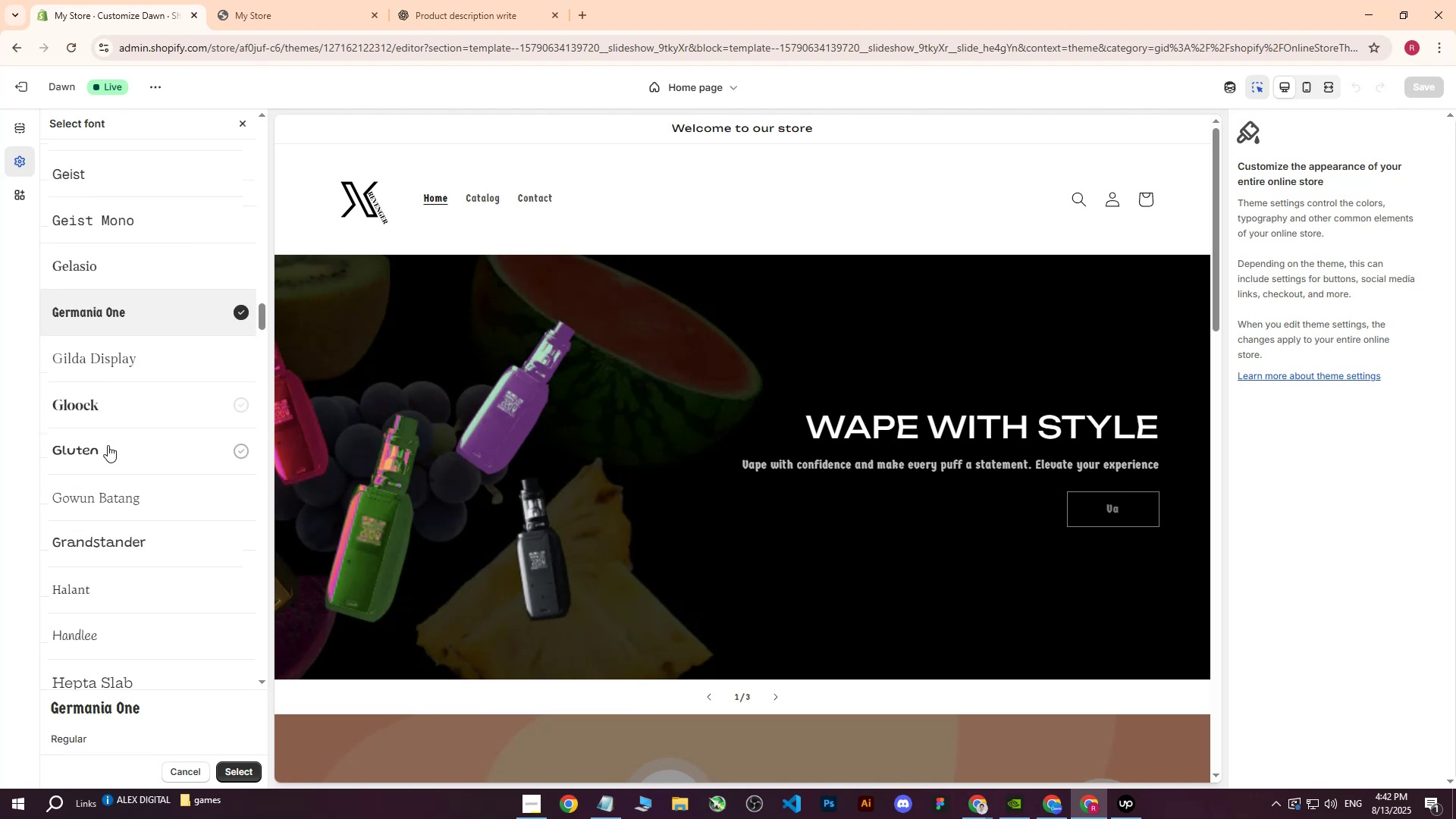 
left_click([108, 445])
 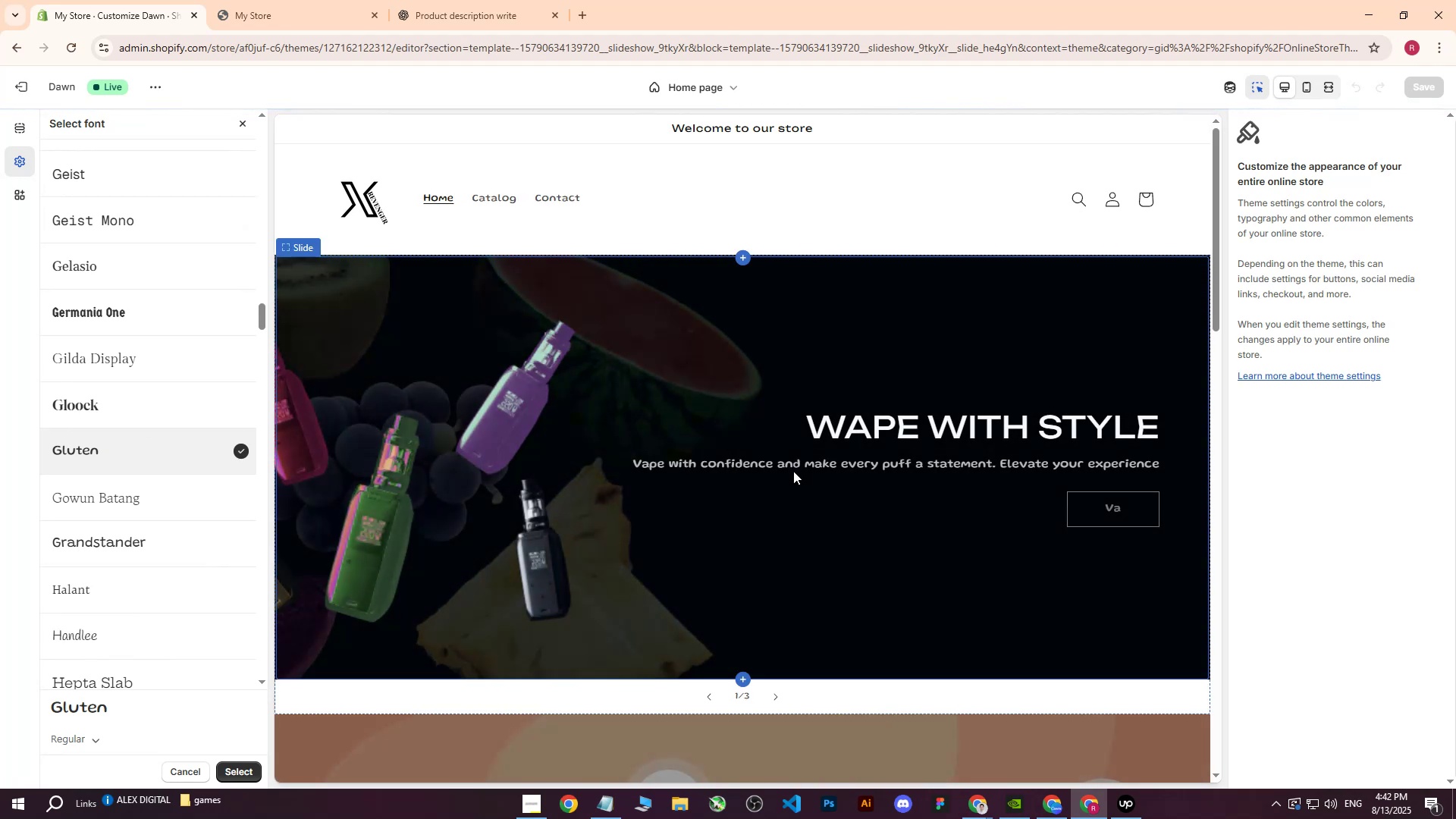 
left_click([133, 391])
 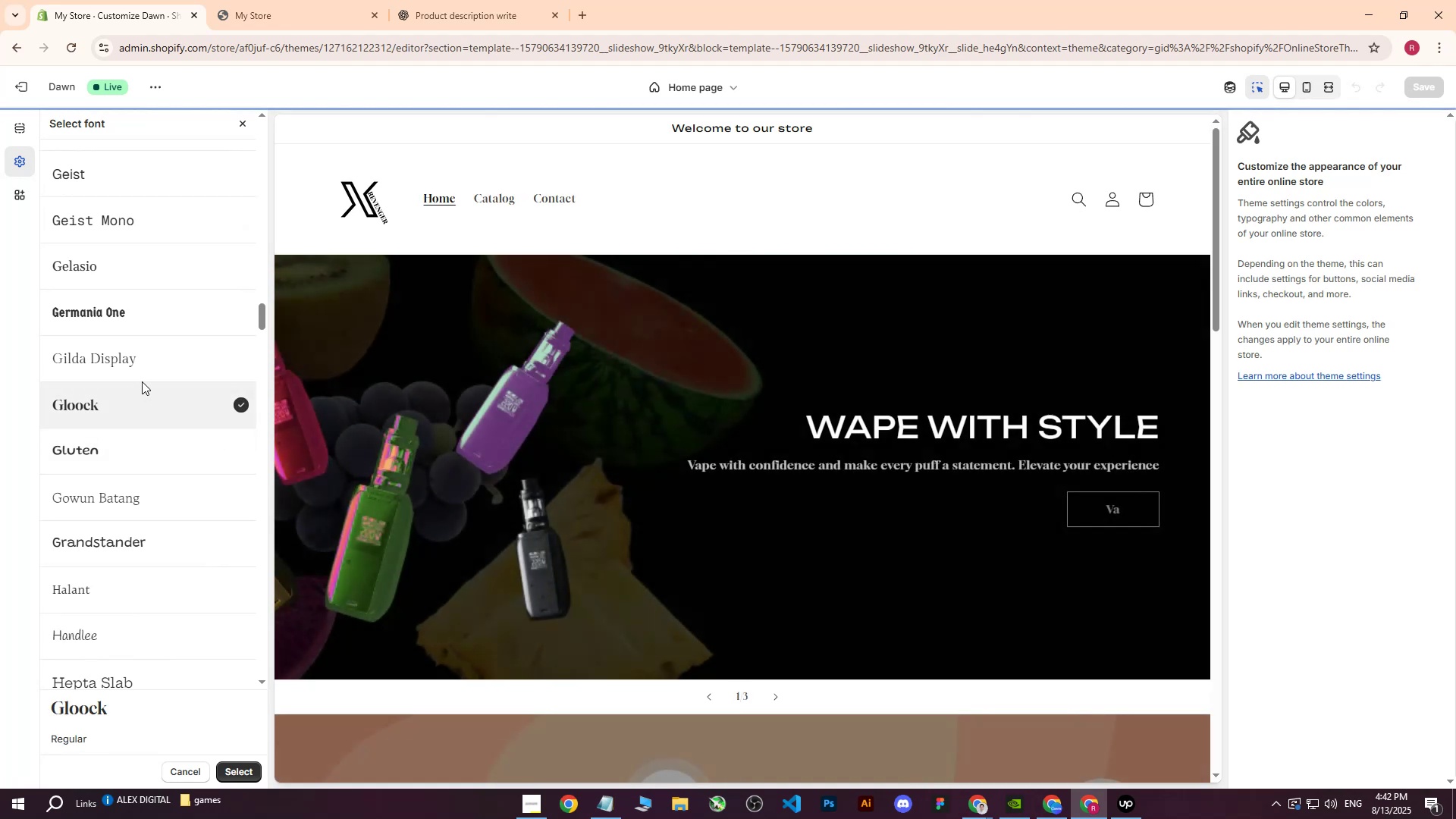 
scroll: coordinate [117, 448], scroll_direction: down, amount: 30.0
 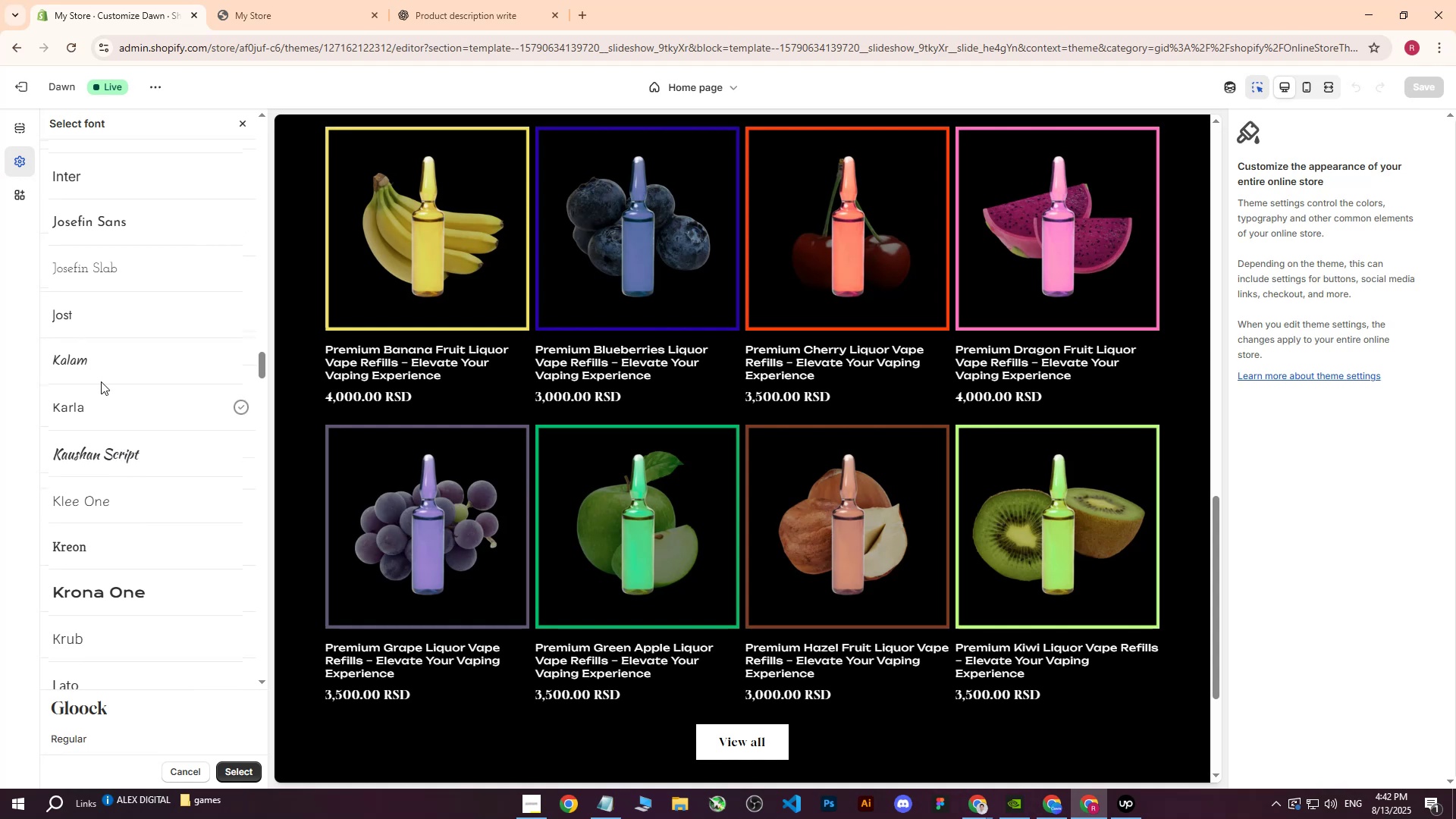 
left_click([98, 366])
 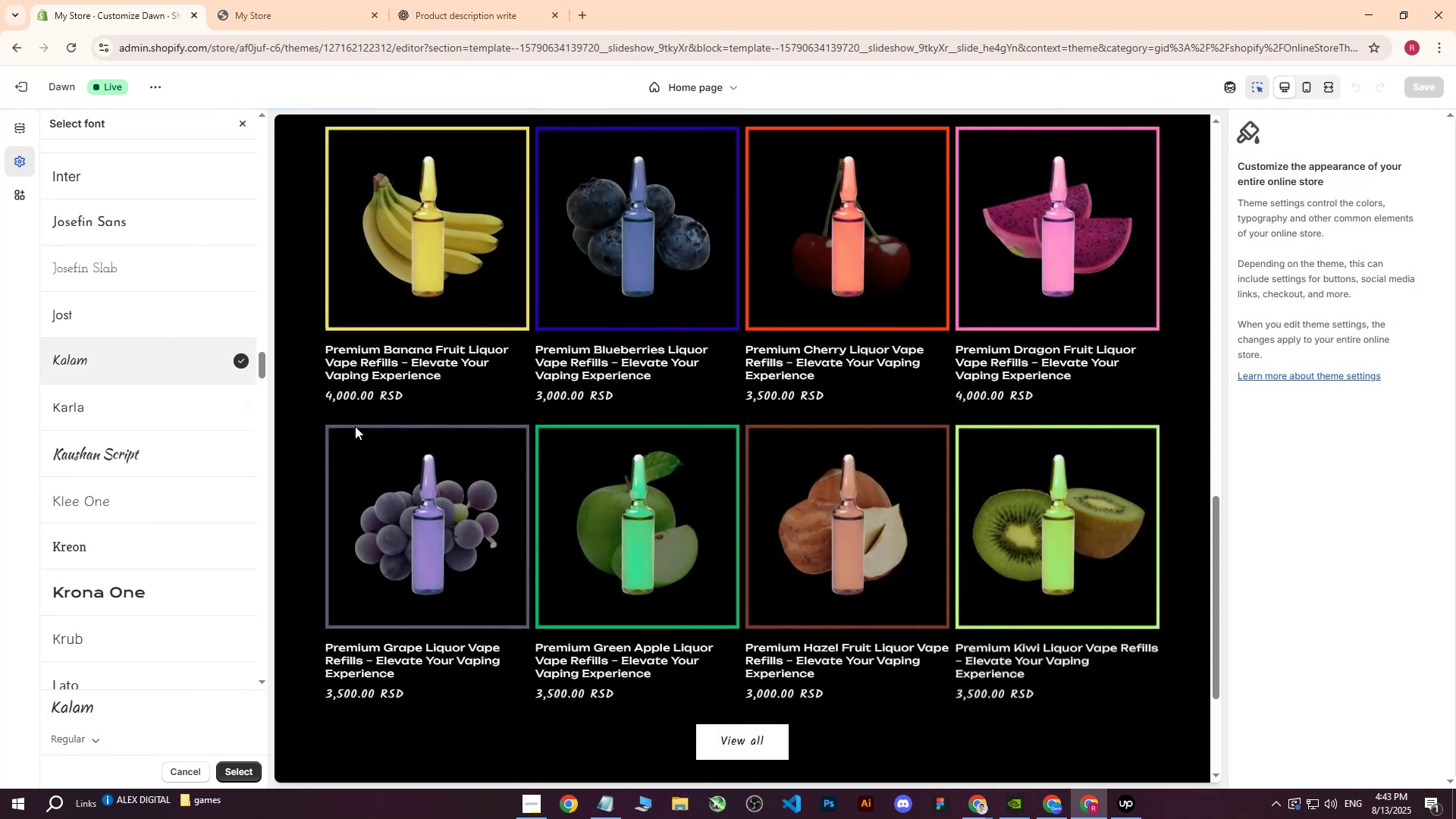 
scroll: coordinate [713, 489], scroll_direction: up, amount: 10.0
 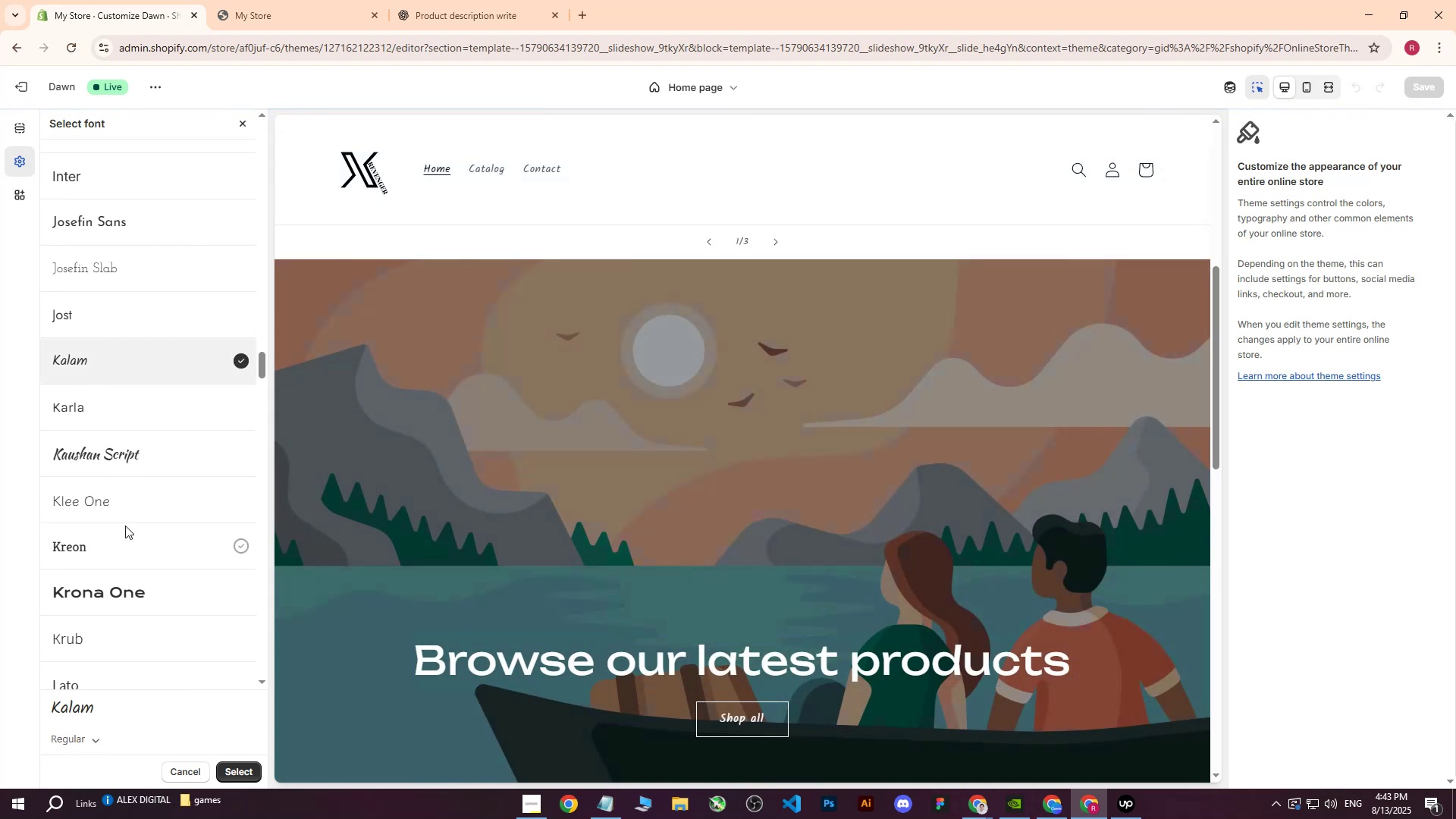 
scroll: coordinate [442, 530], scroll_direction: down, amount: 8.0
 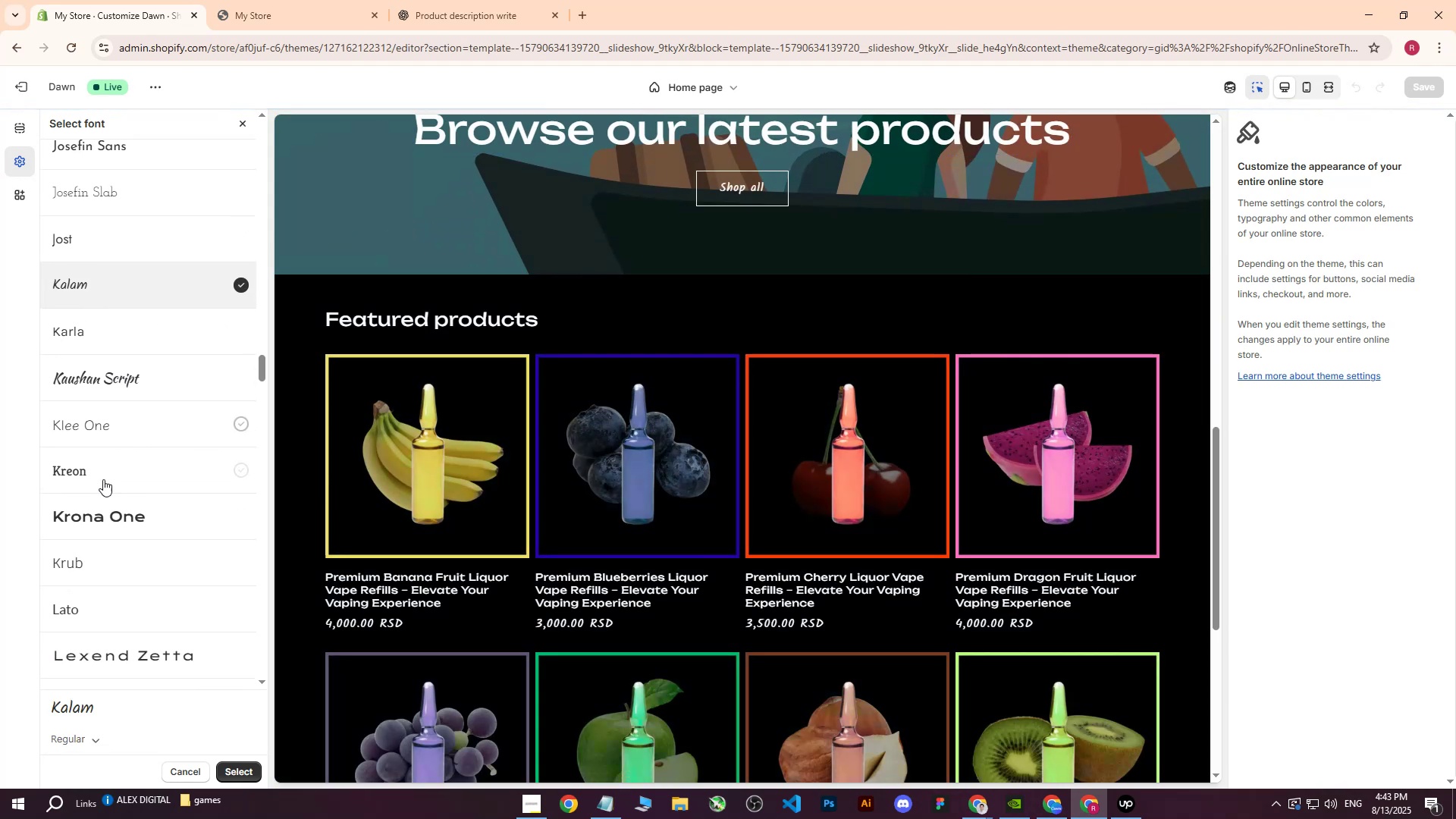 
left_click([99, 503])
 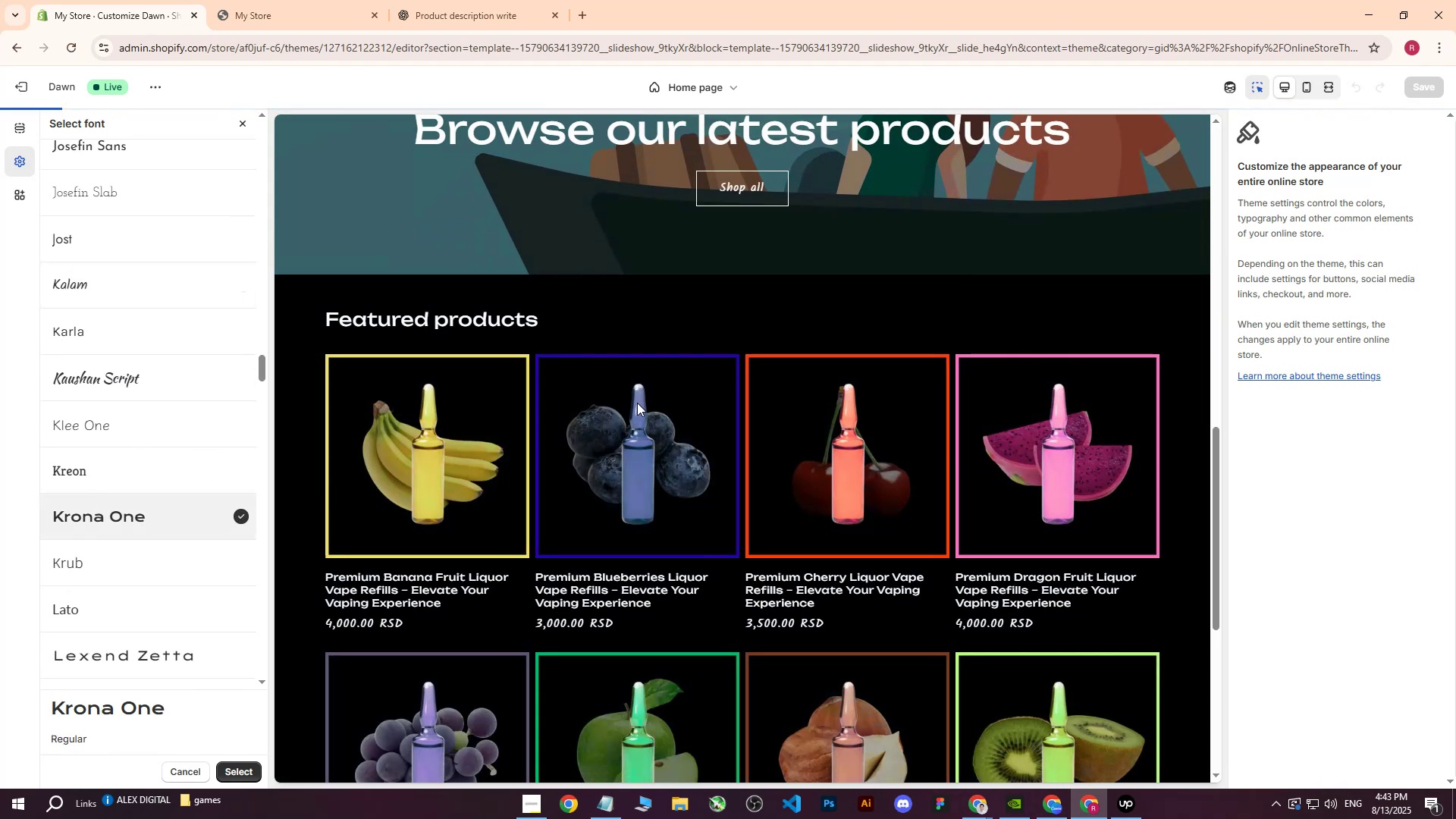 
scroll: coordinate [637, 403], scroll_direction: down, amount: 2.0
 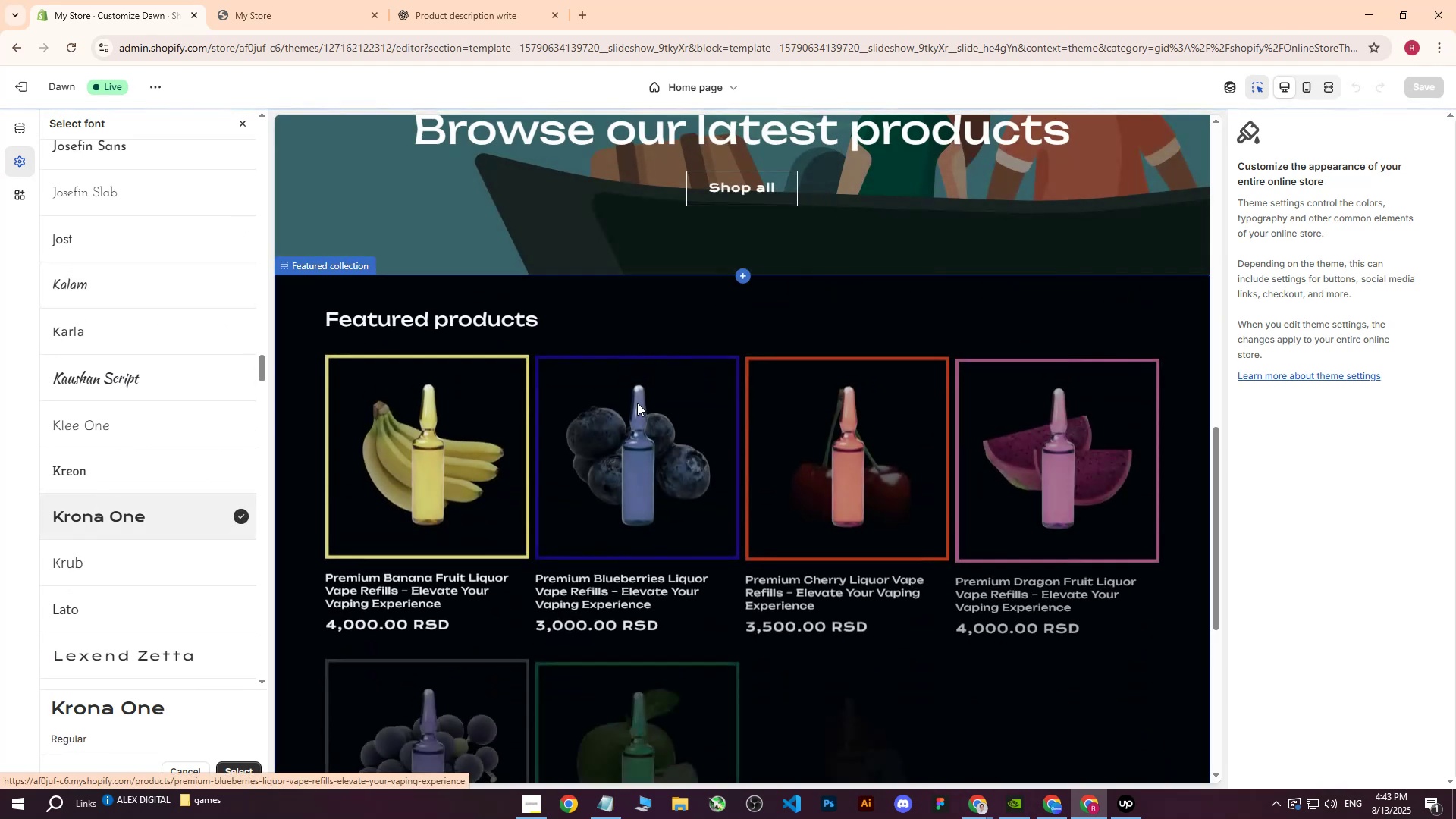 
scroll: coordinate [637, 403], scroll_direction: up, amount: 14.0
 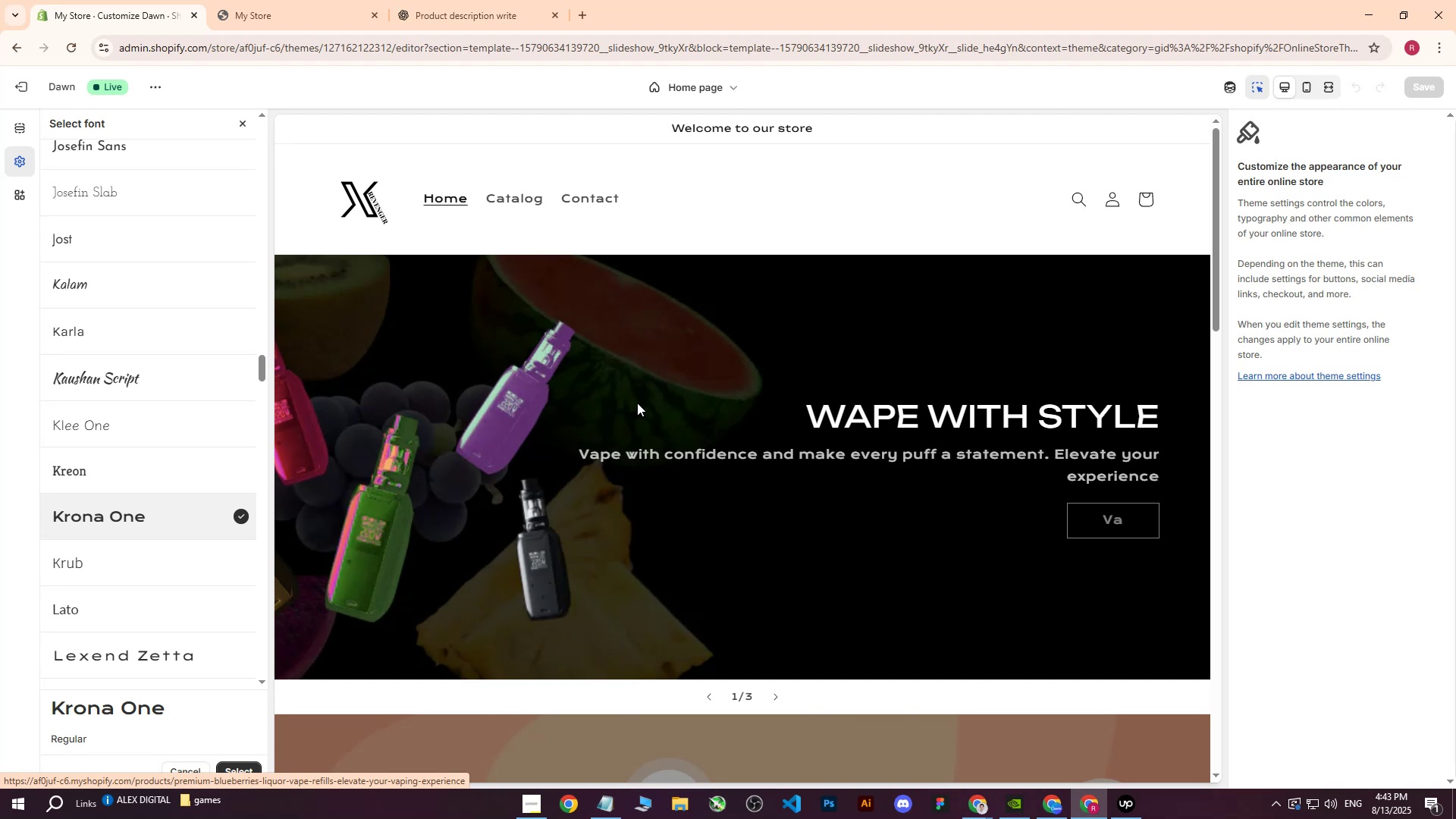 
scroll: coordinate [637, 403], scroll_direction: down, amount: 2.0
 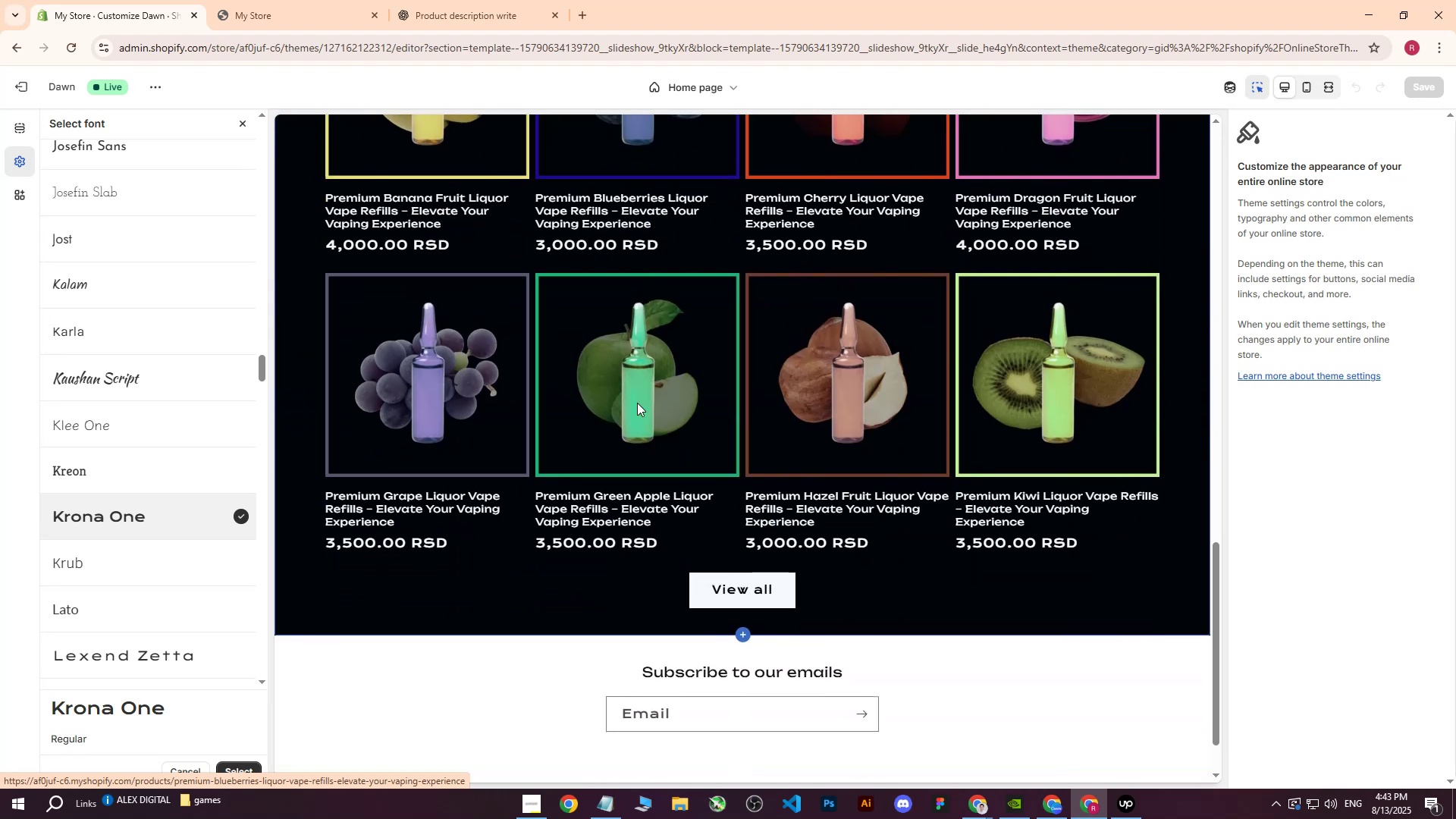 
scroll: coordinate [637, 403], scroll_direction: up, amount: 28.0
 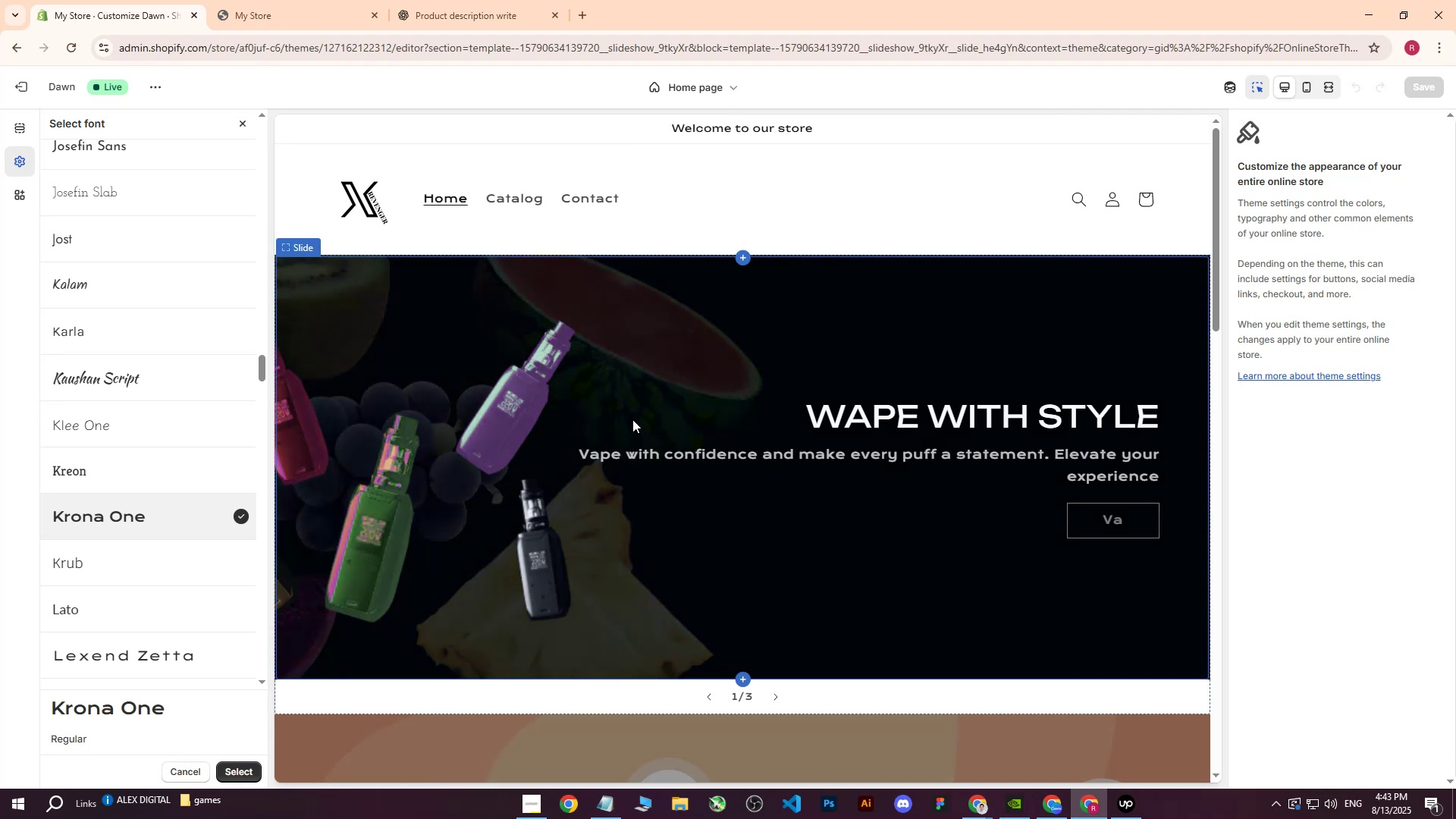 
wait(14.49)
 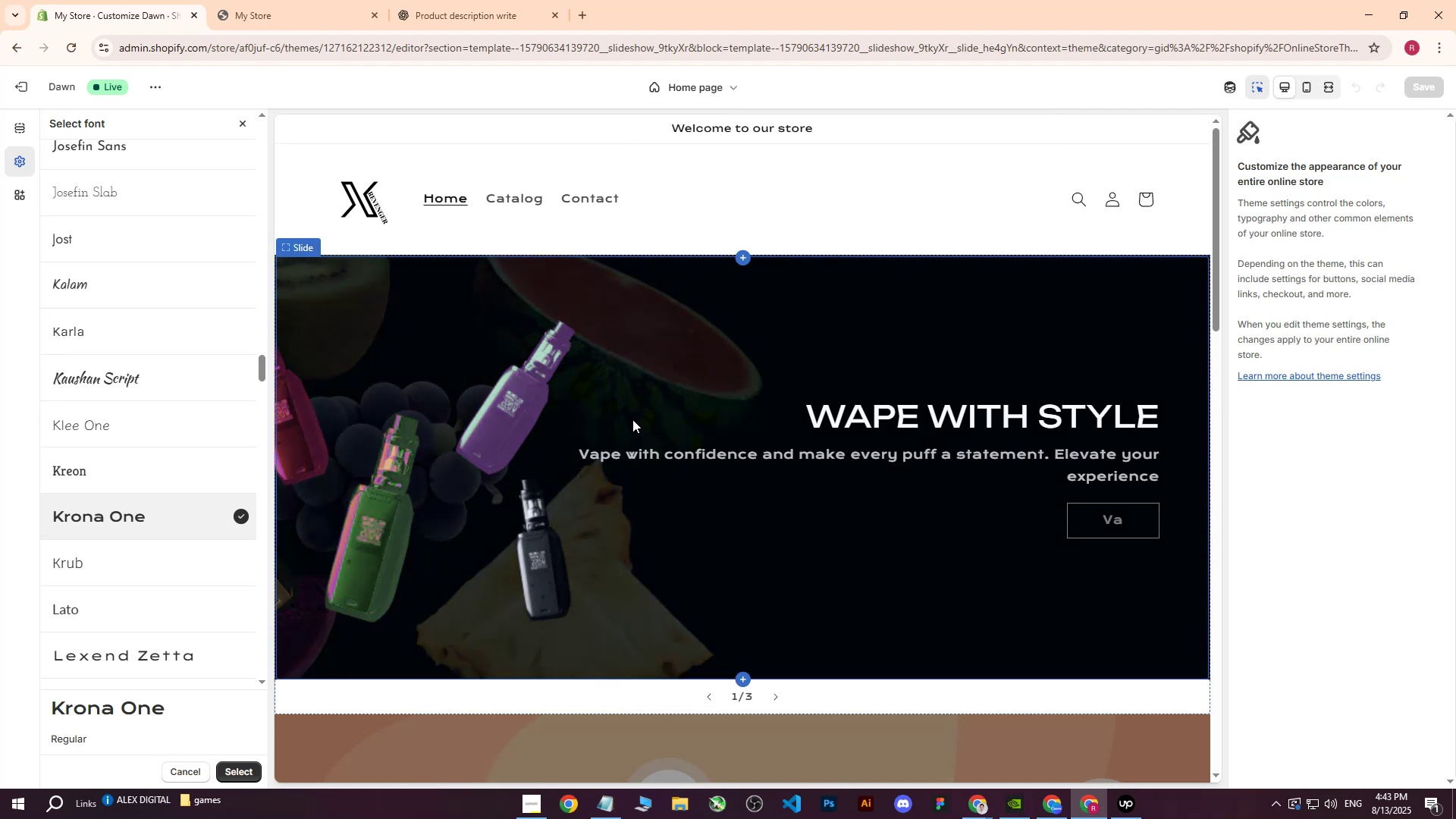 
left_click([947, 378])
 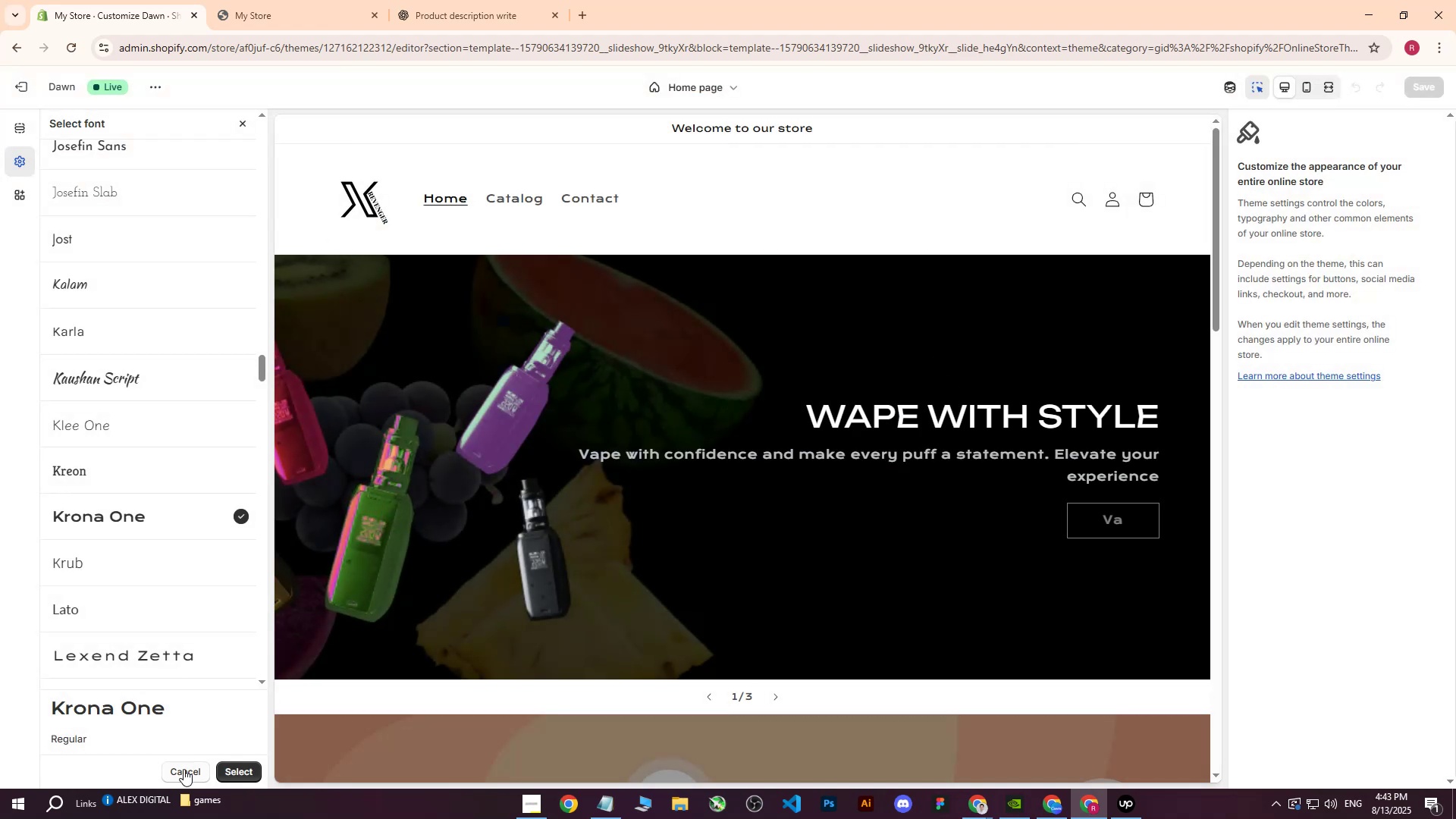 
left_click([243, 780])
 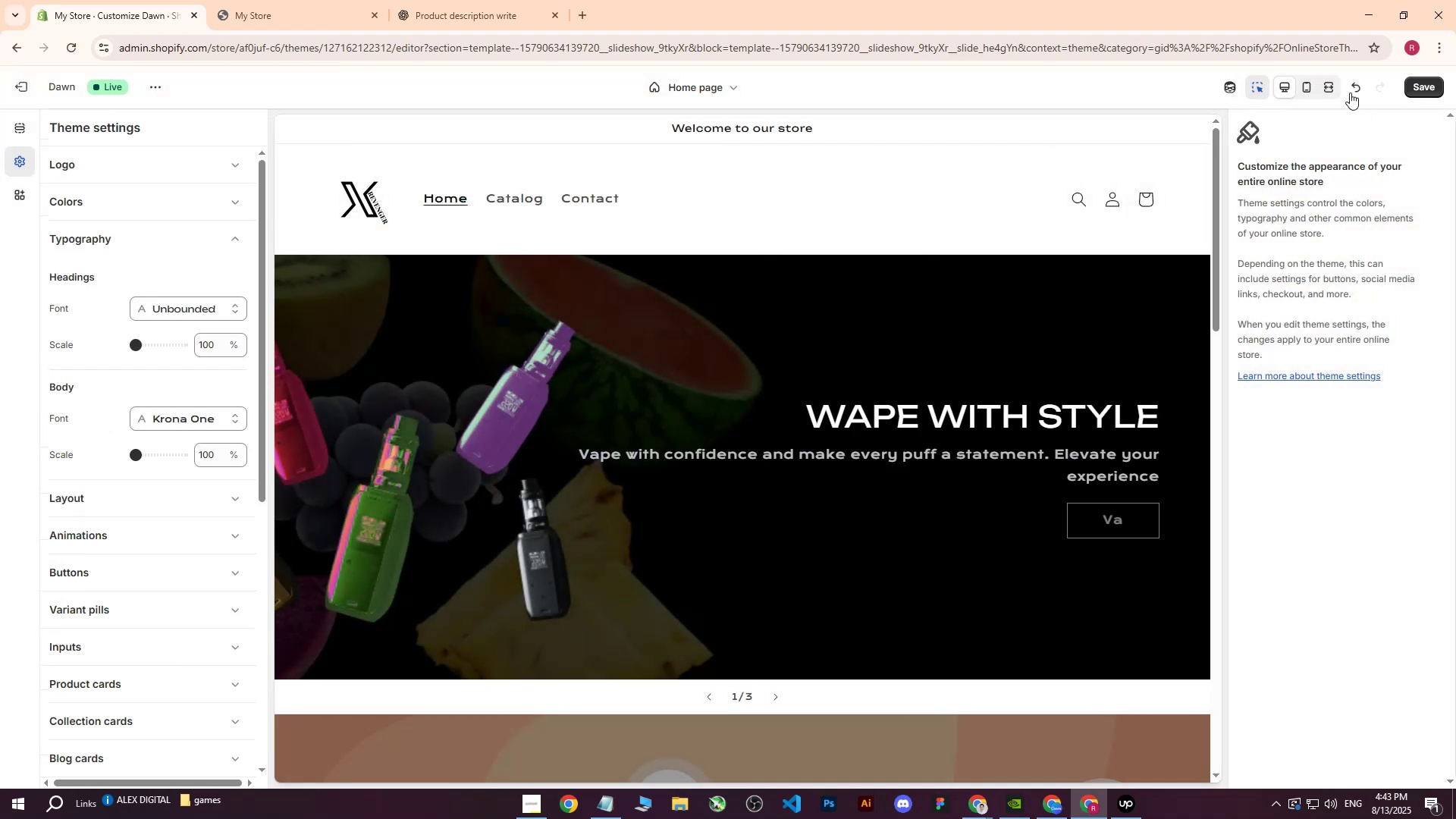 
left_click([1417, 87])
 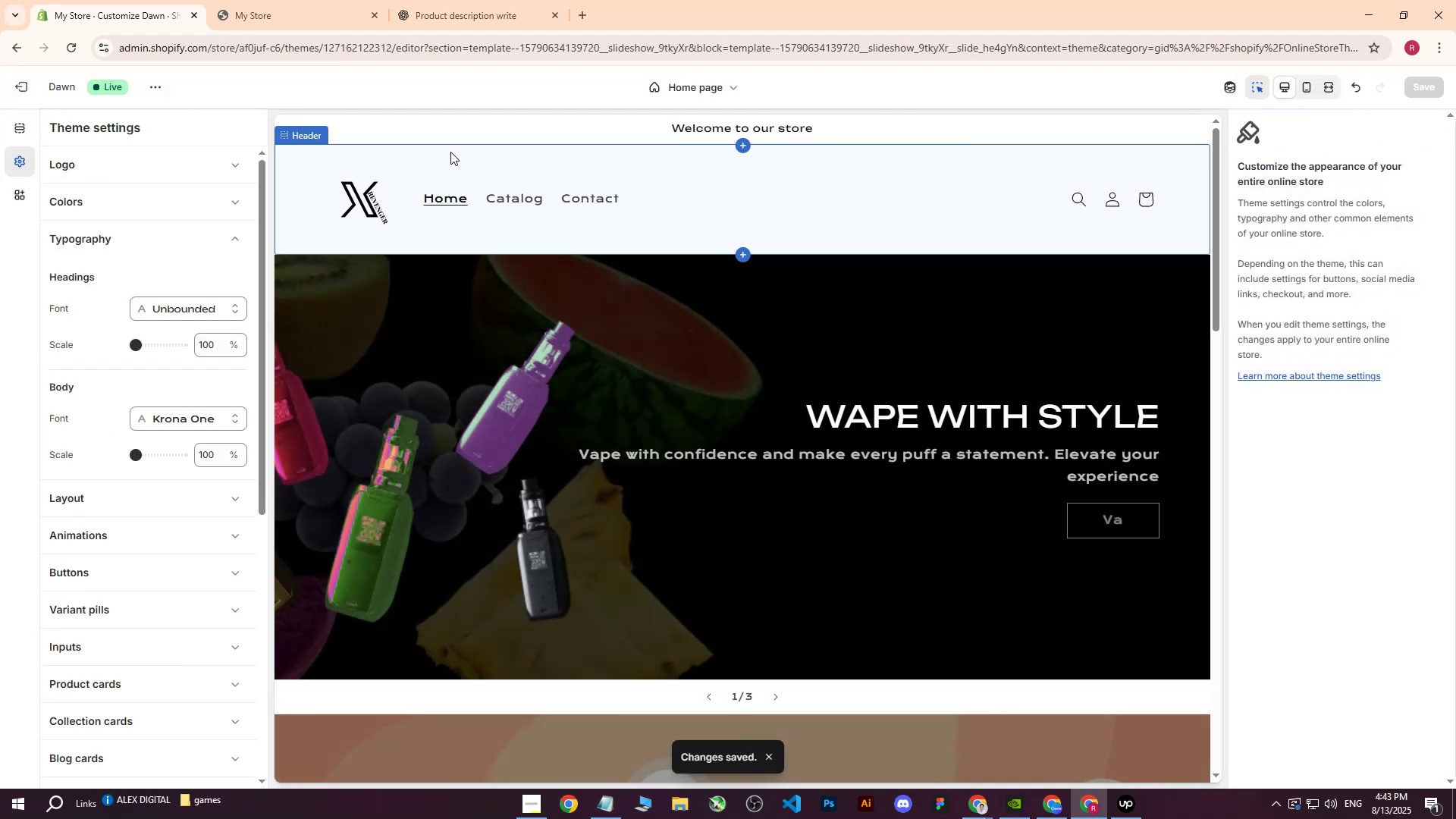 
wait(5.72)
 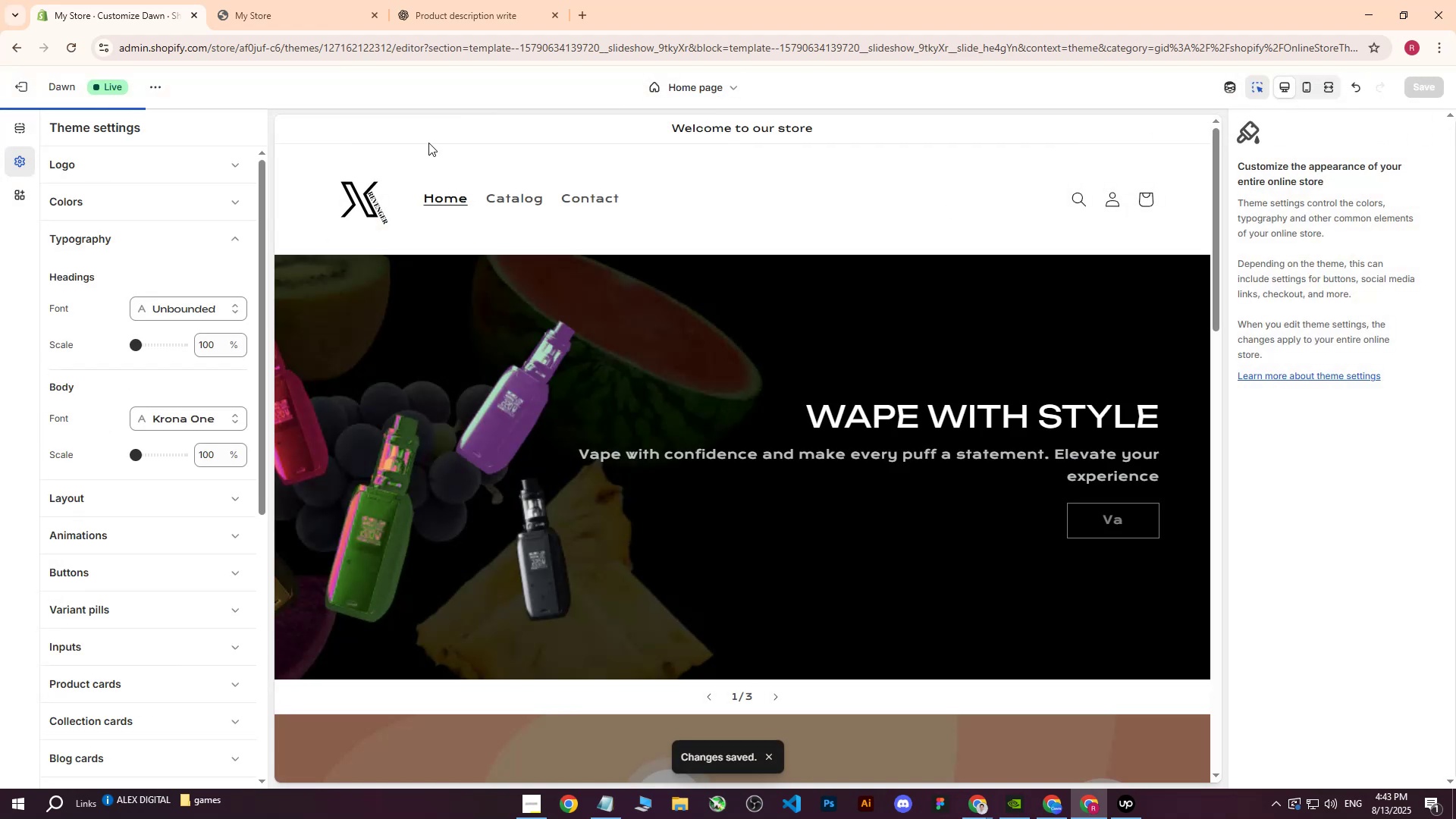 
mouse_move([190, 218])
 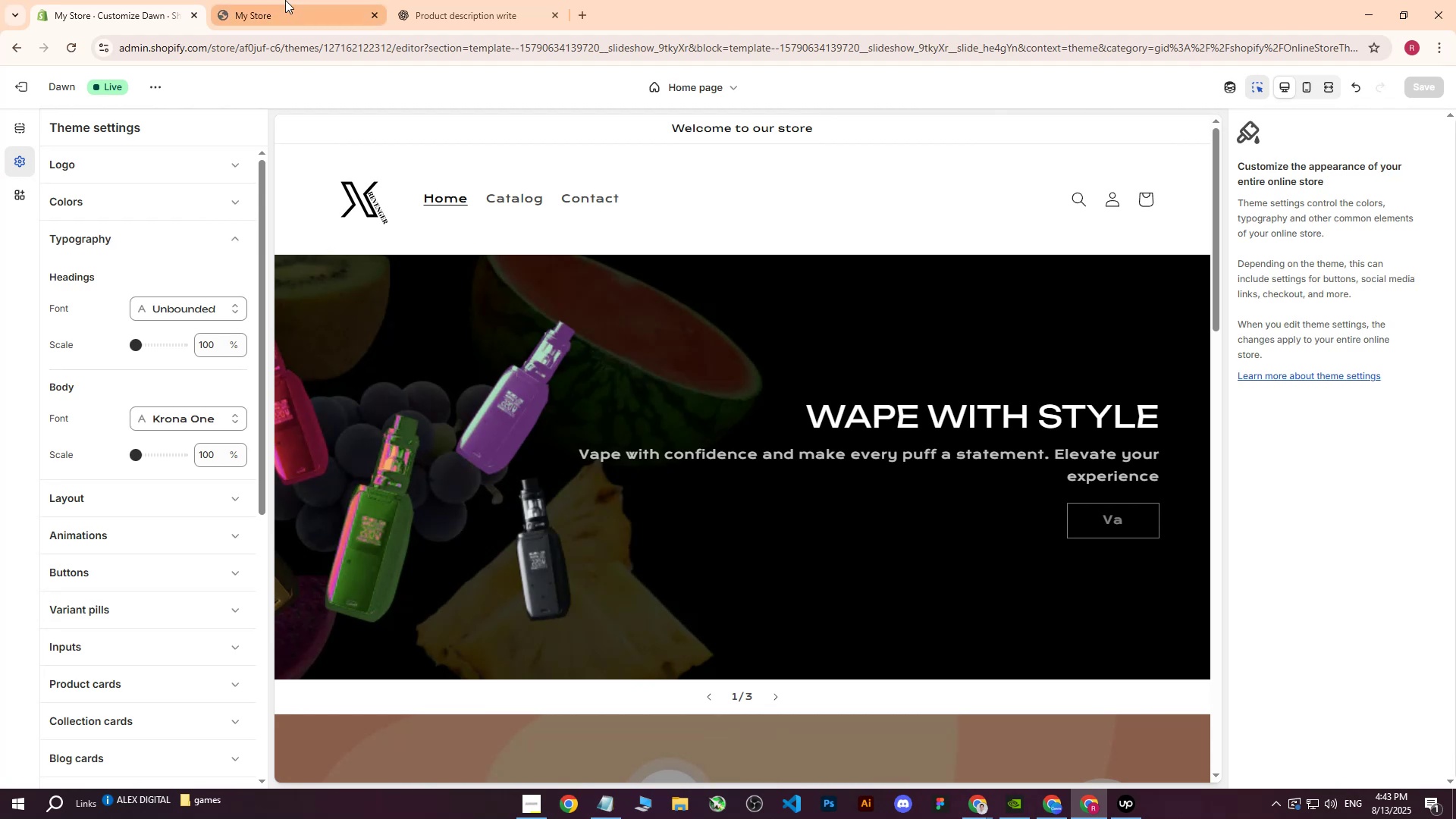 
left_click([285, 0])
 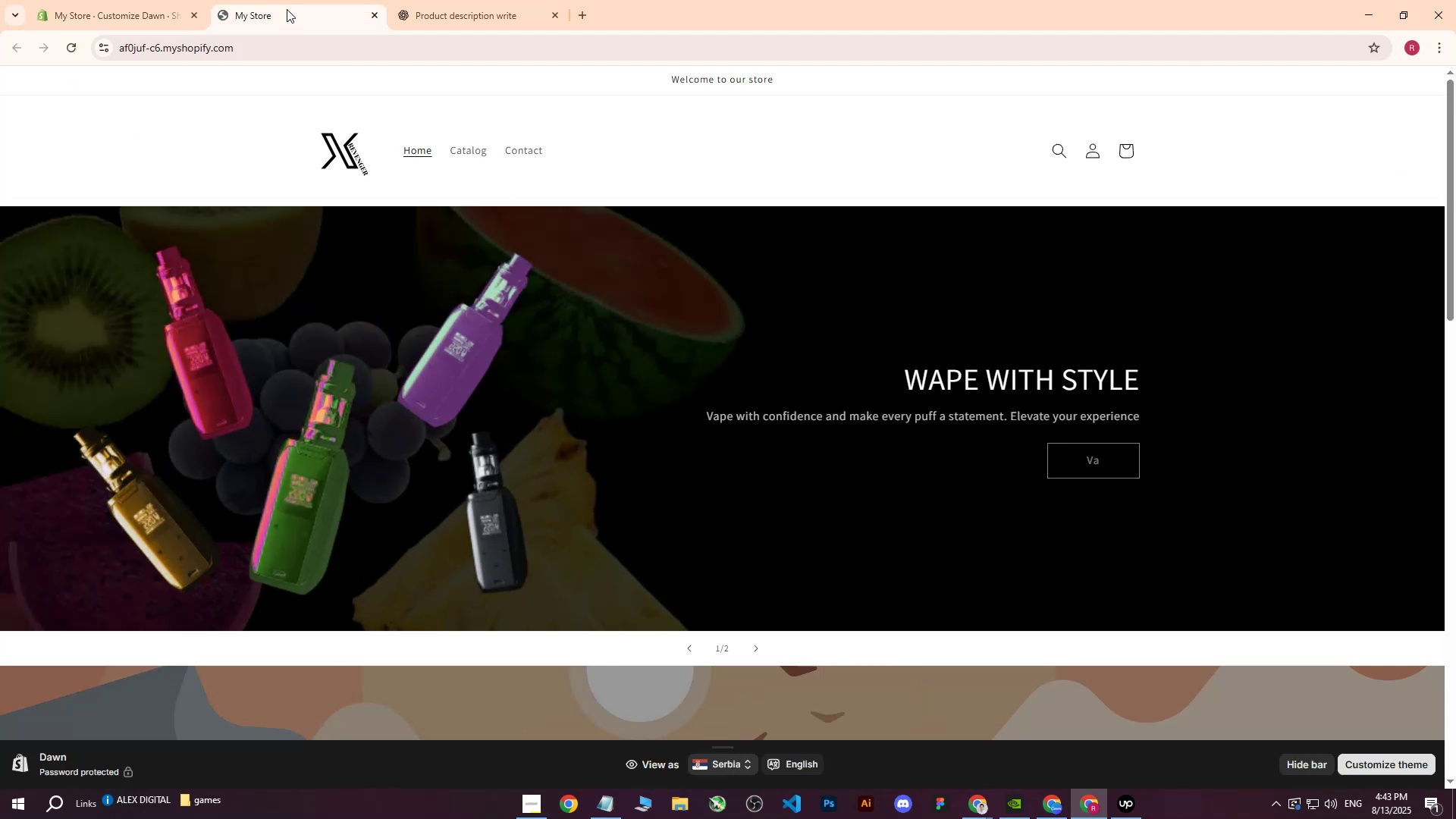 
scroll: coordinate [569, 320], scroll_direction: down, amount: 6.0
 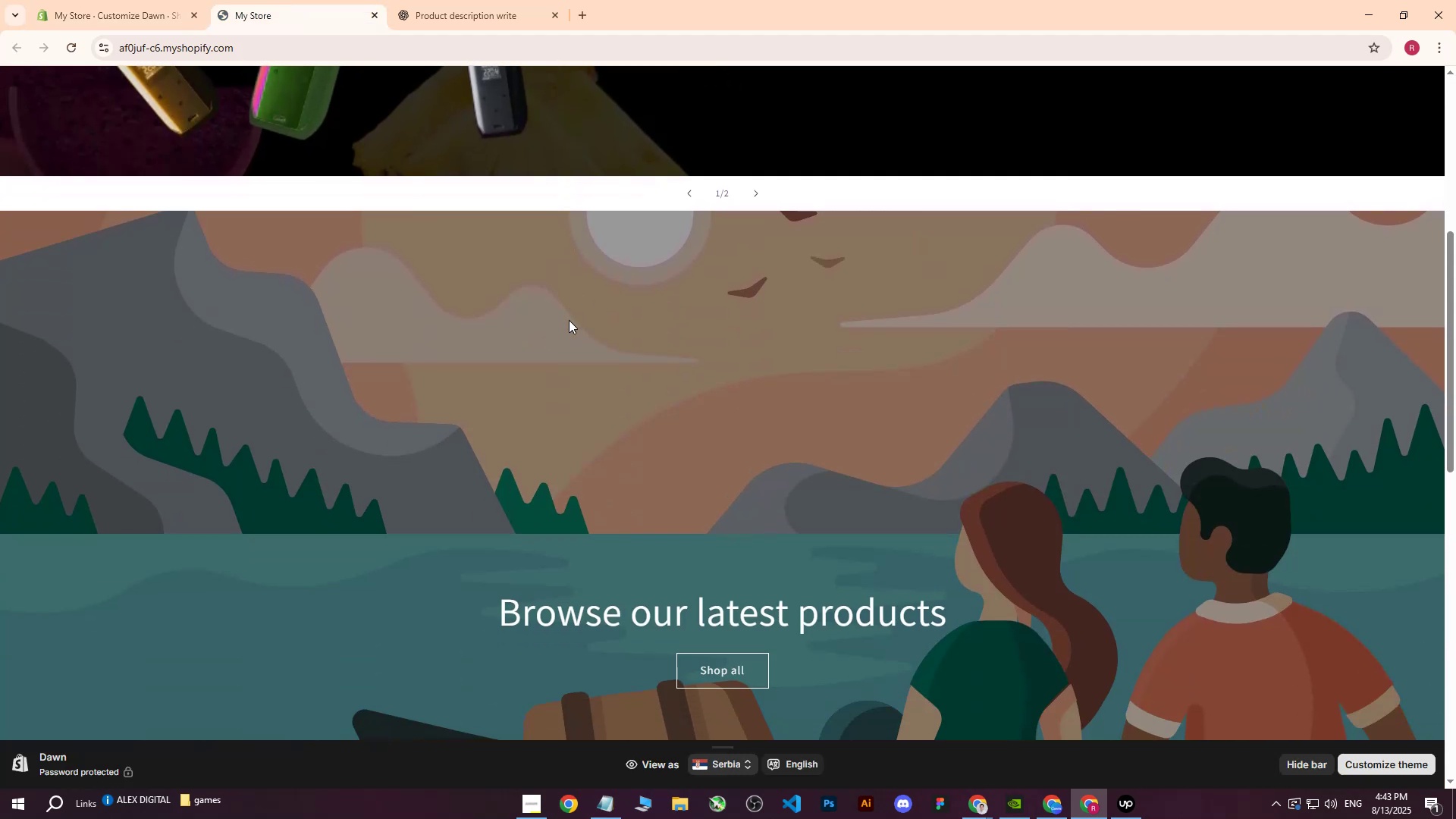 
scroll: coordinate [569, 320], scroll_direction: up, amount: 7.0
 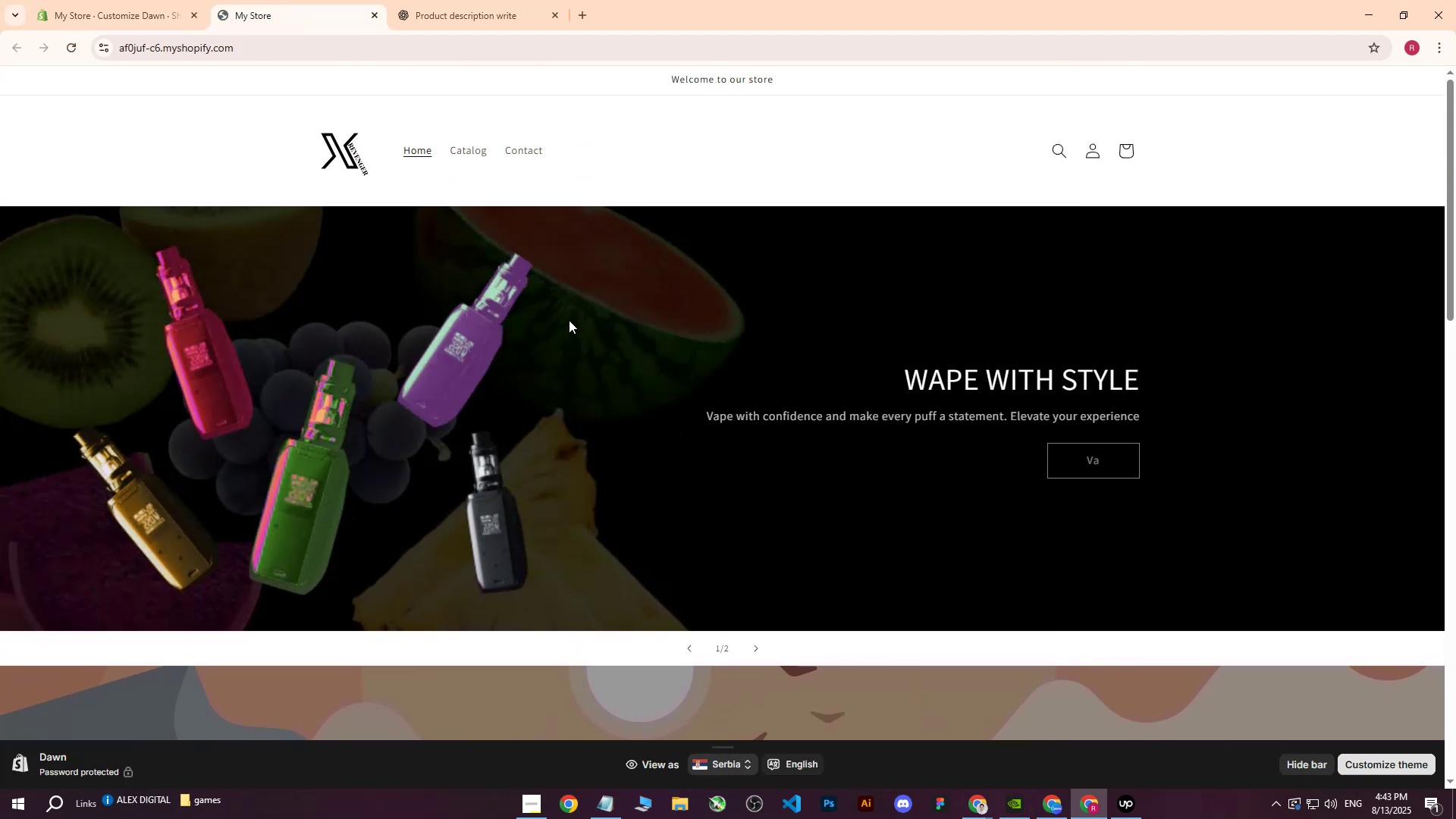 
wait(5.66)
 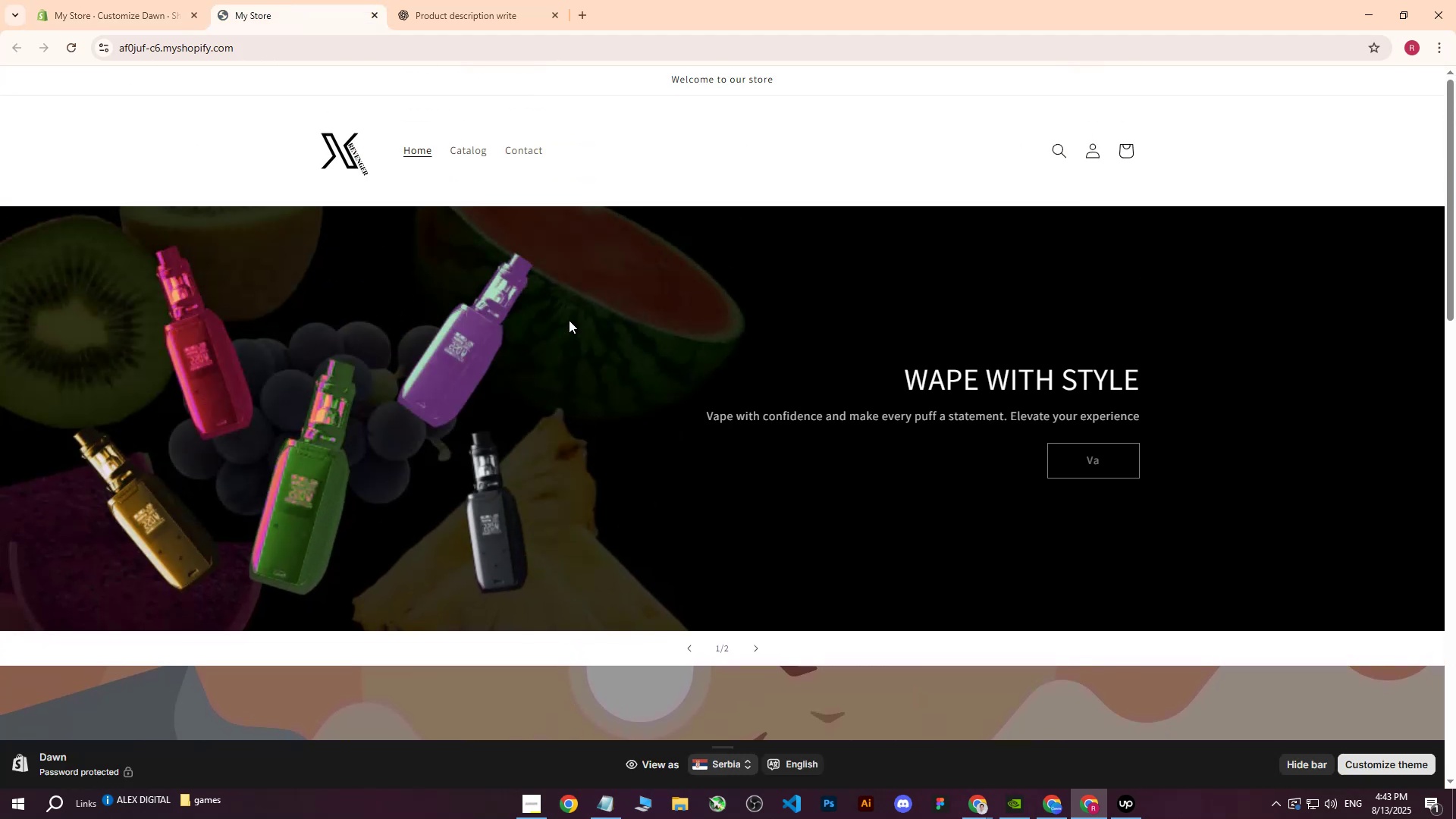 
scroll: coordinate [569, 320], scroll_direction: down, amount: 7.0
 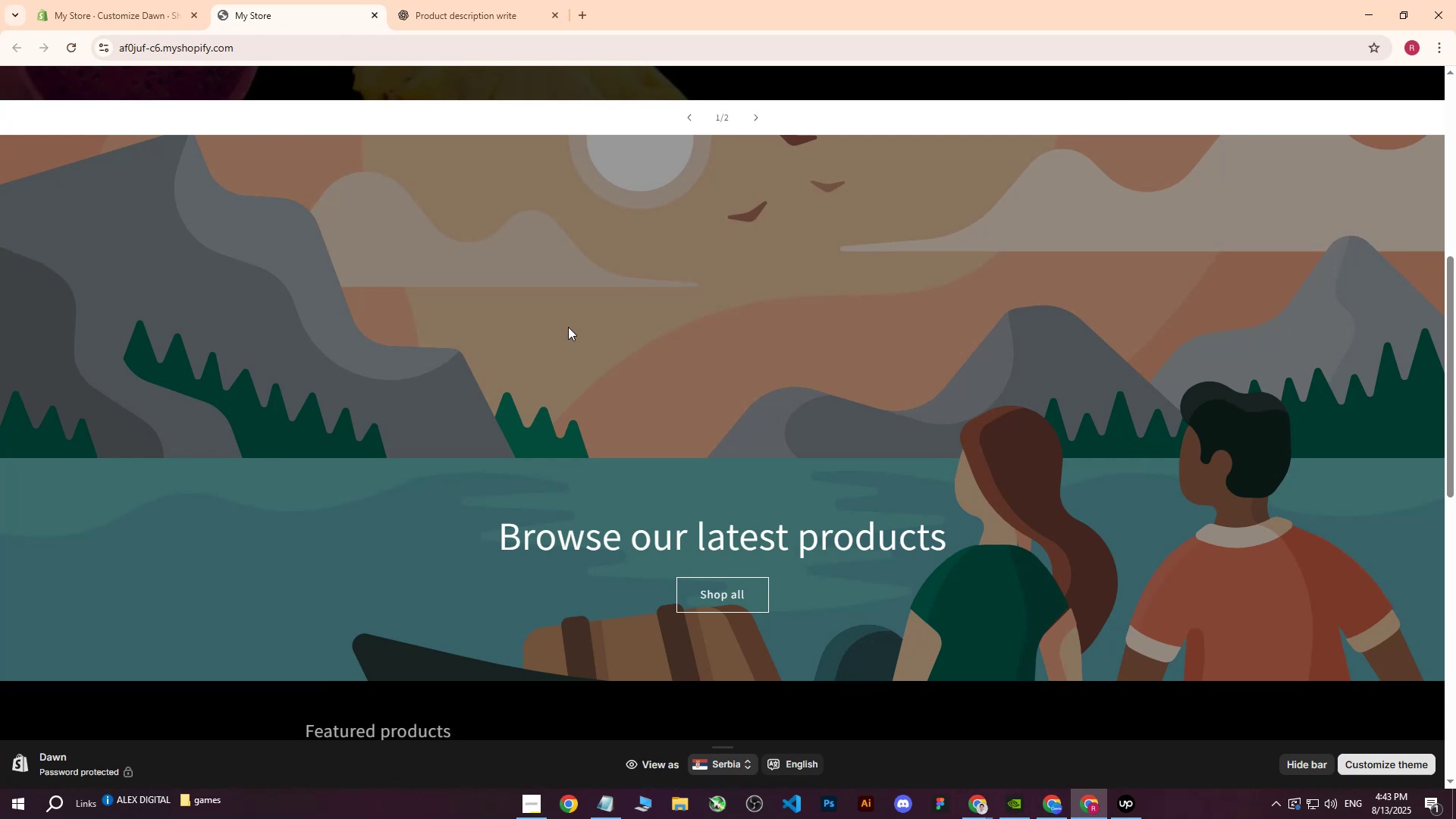 
scroll: coordinate [568, 321], scroll_direction: up, amount: 8.0
 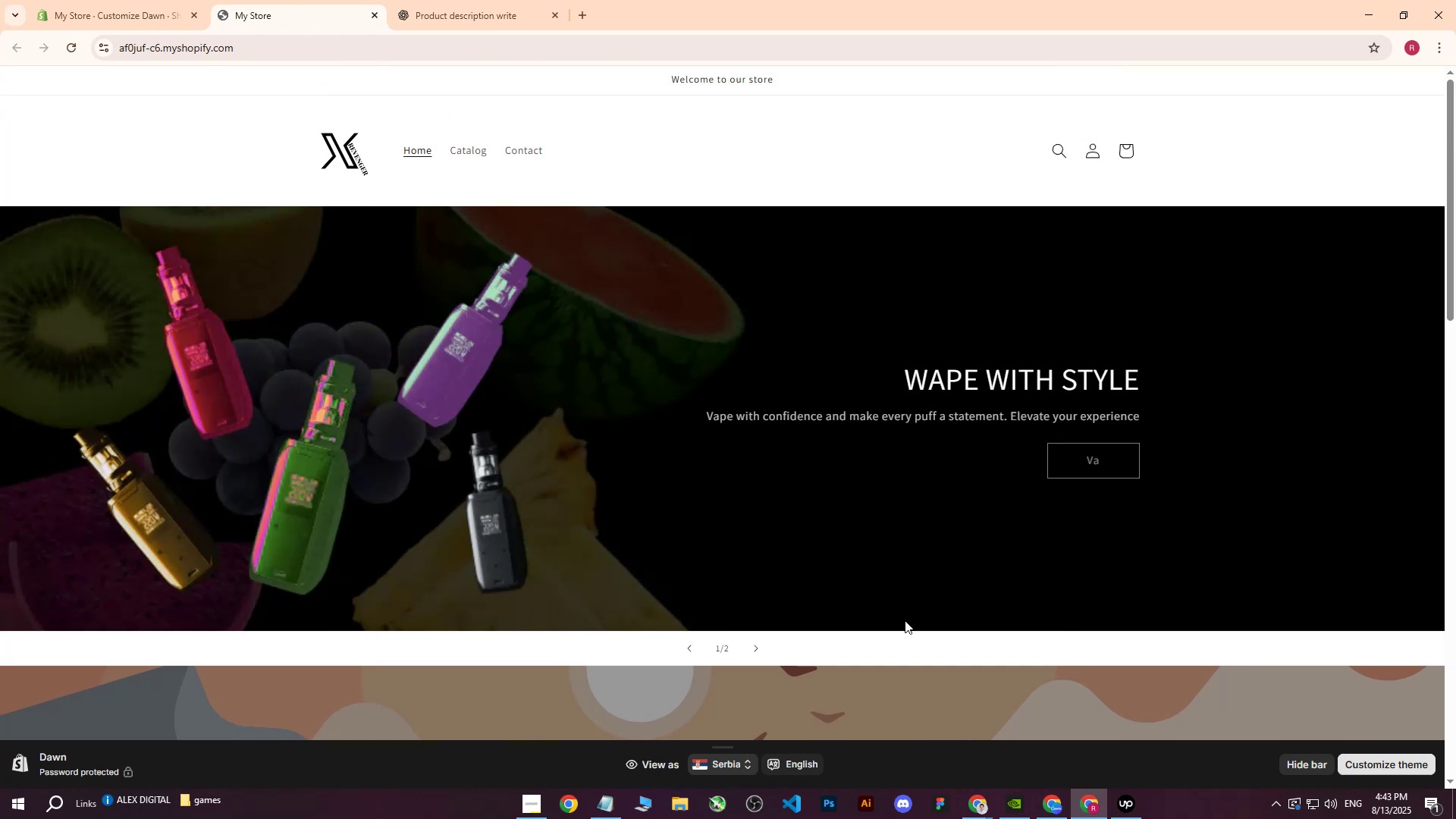 
left_click([749, 644])
 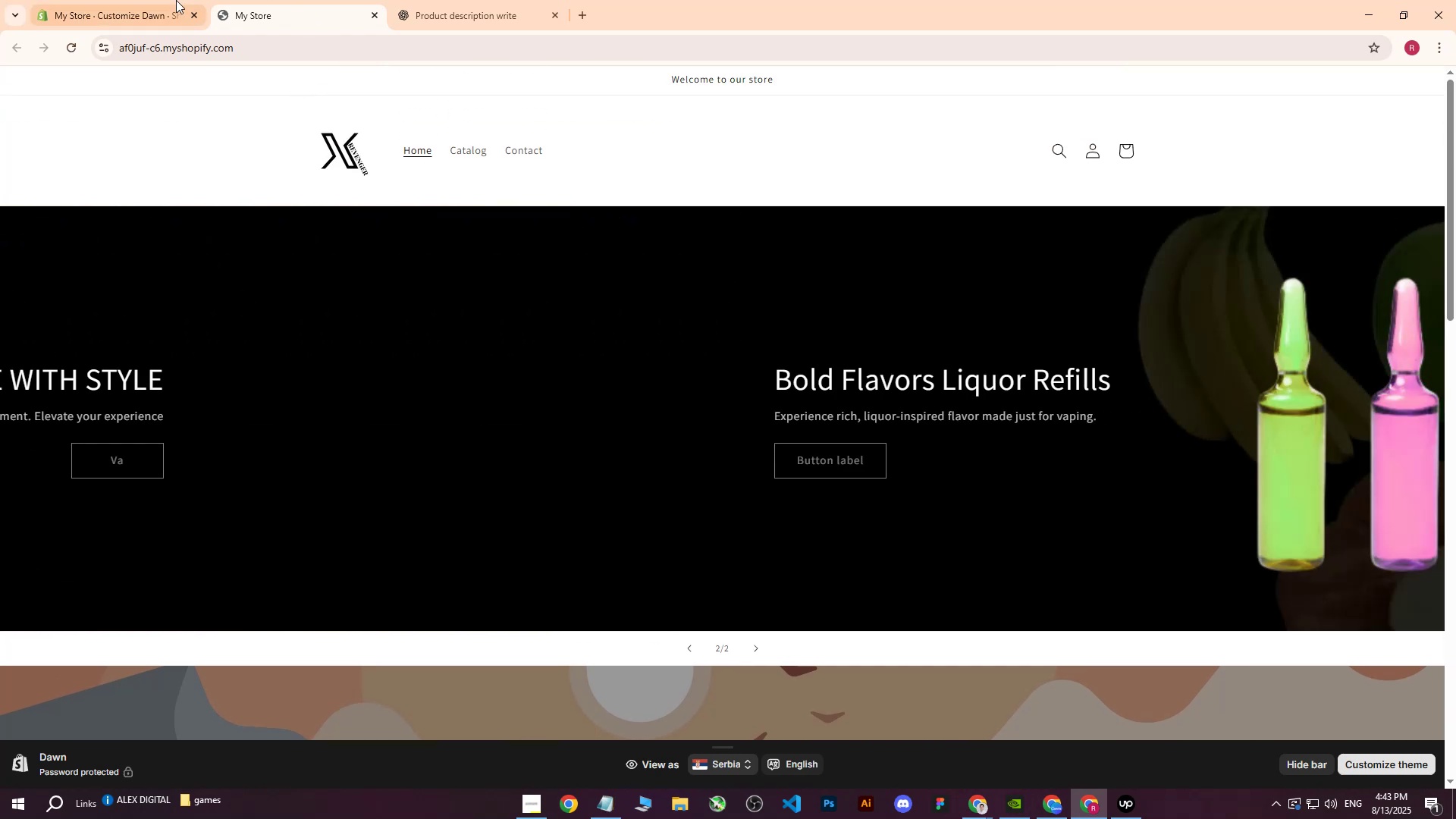 
left_click([168, 0])
 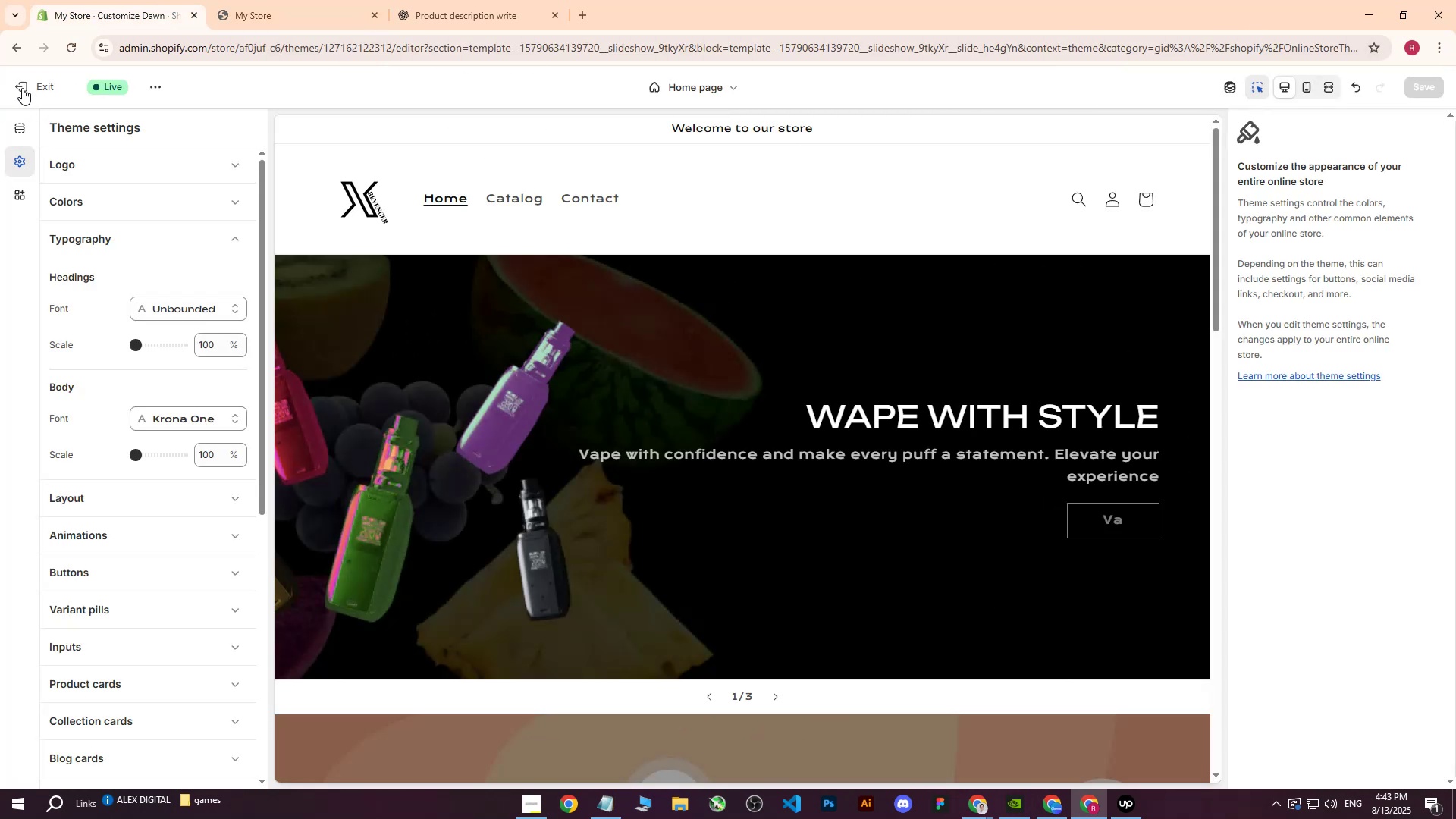 
double_click([381, 0])
 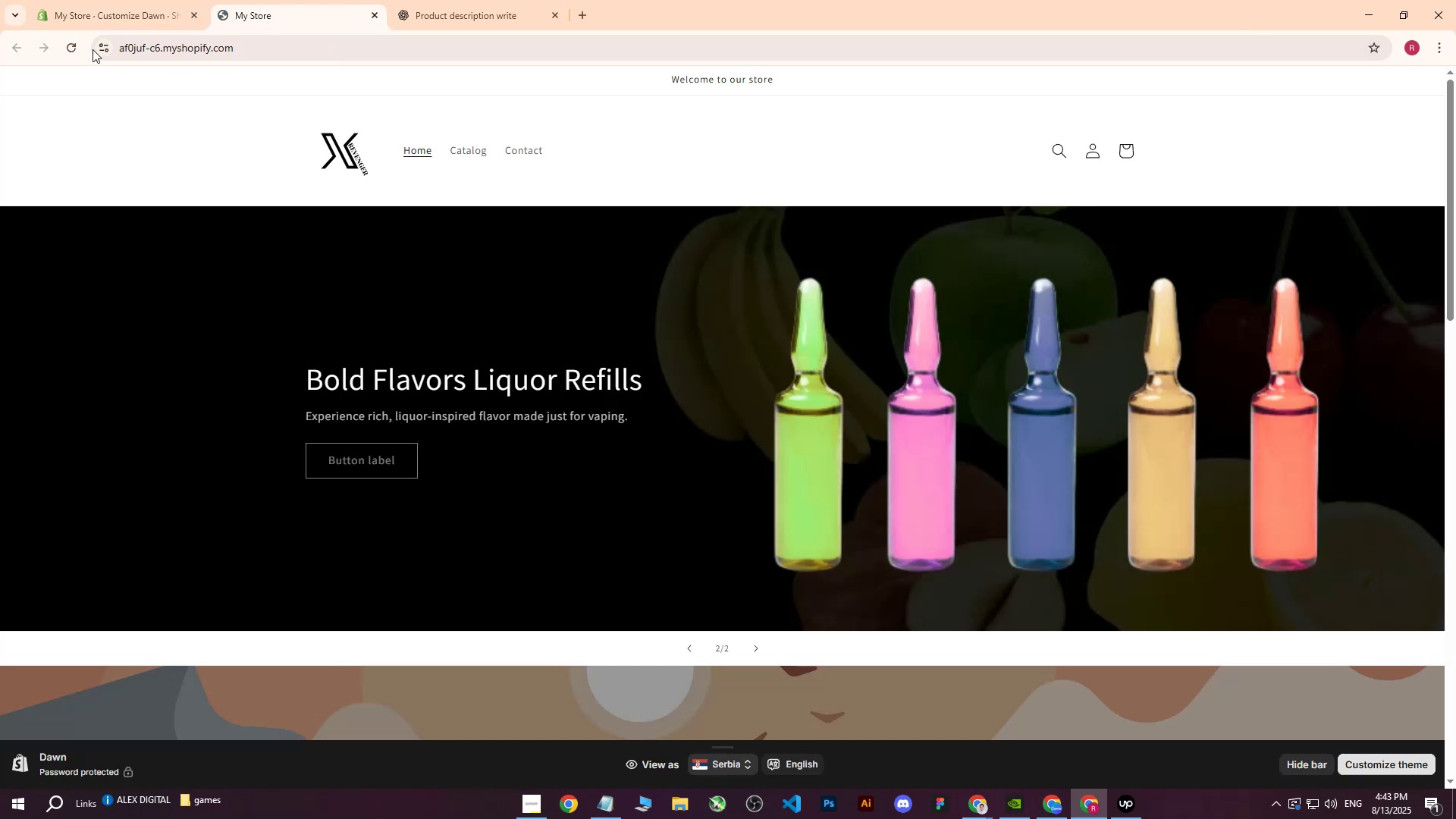 
left_click([67, 48])
 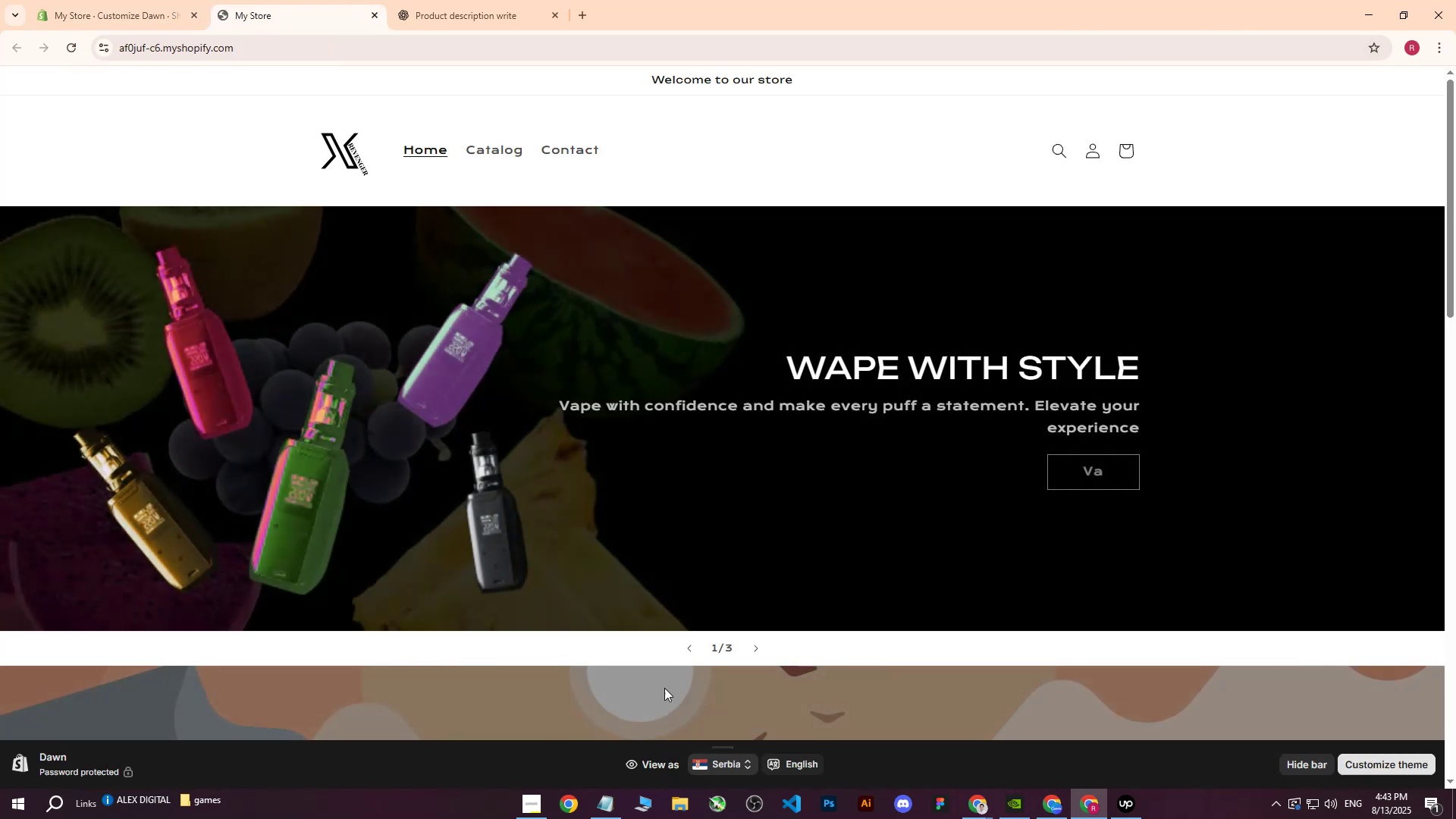 
left_click([757, 653])
 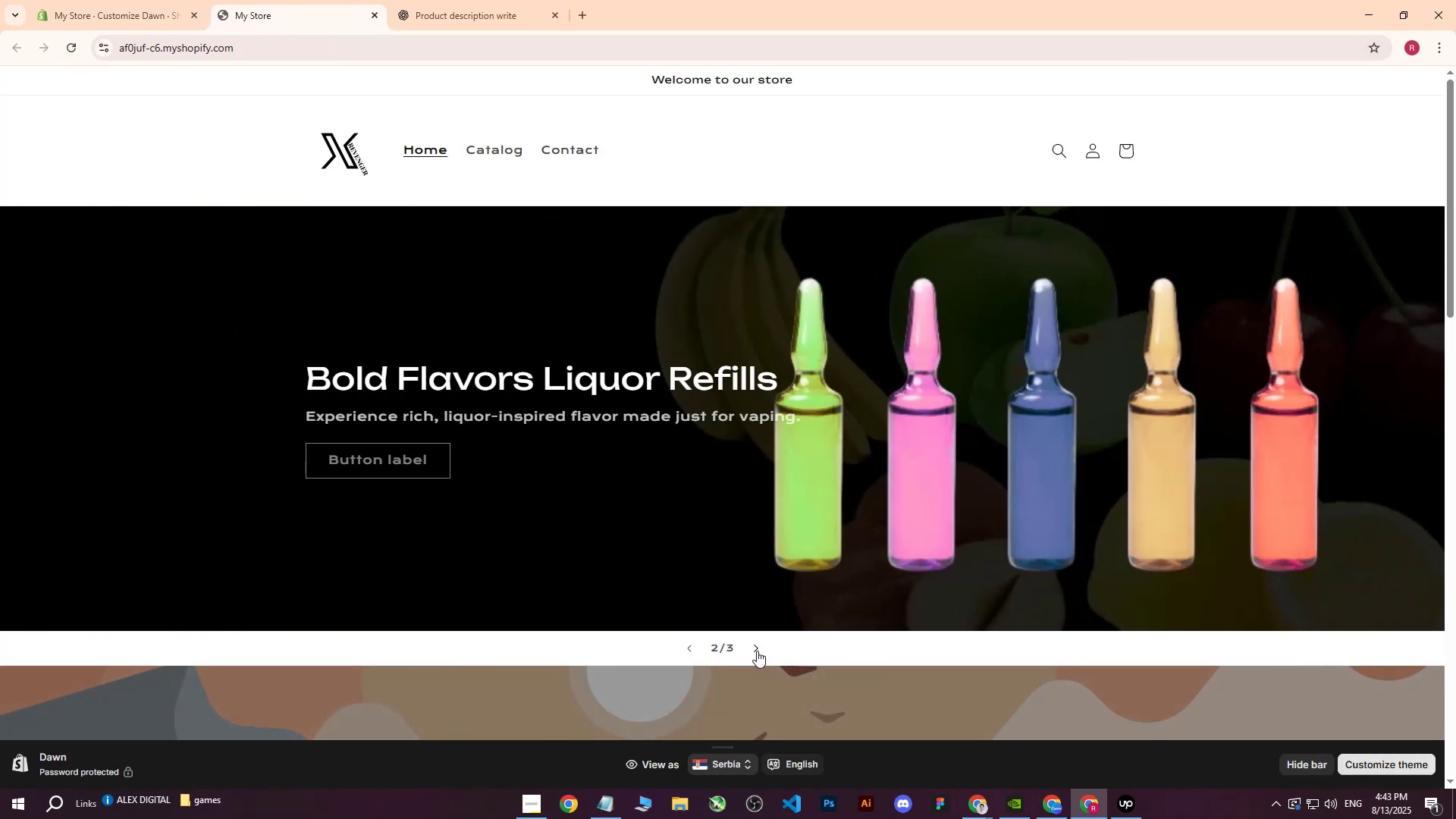 
left_click([757, 651])
 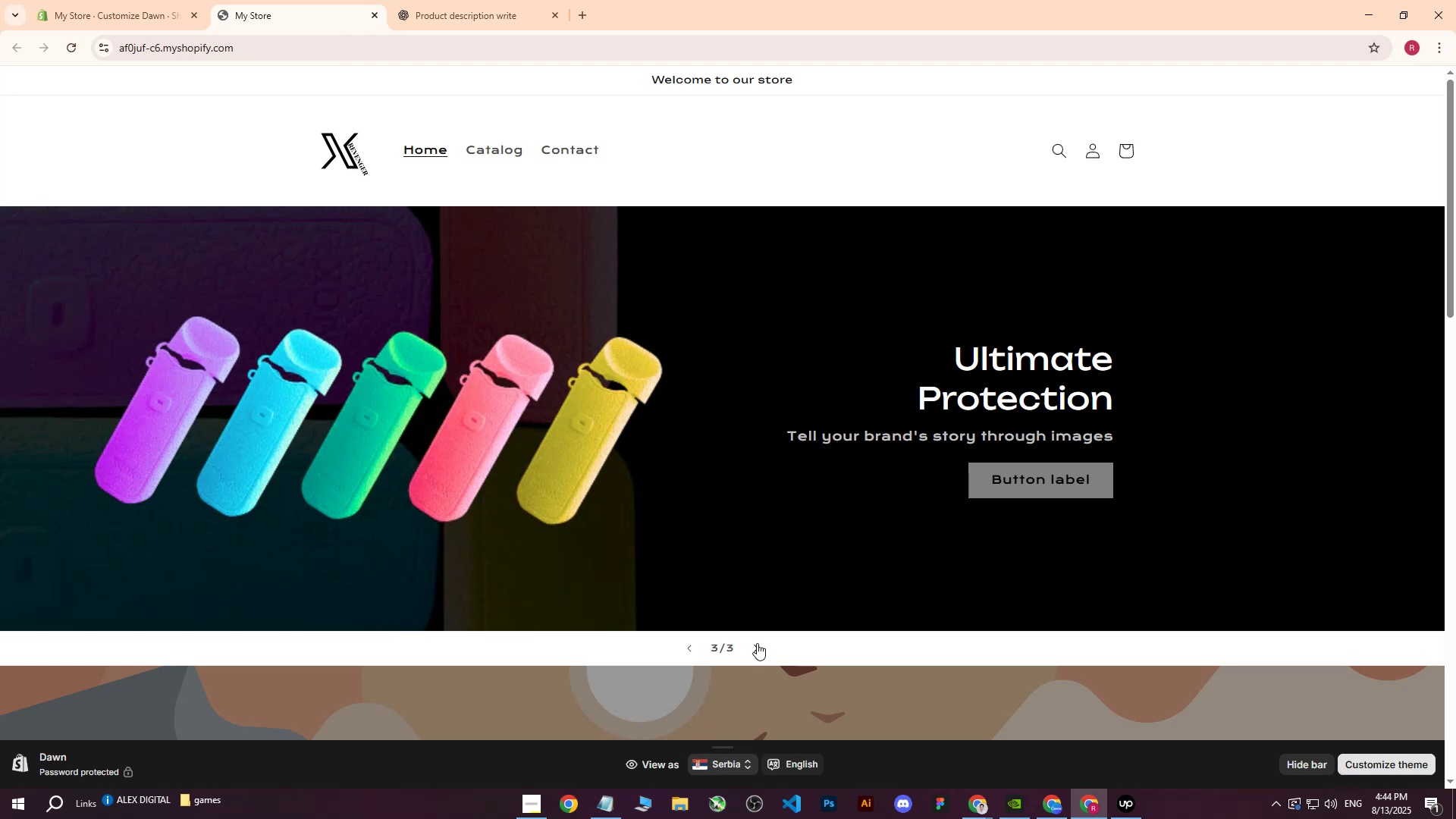 
wait(10.29)
 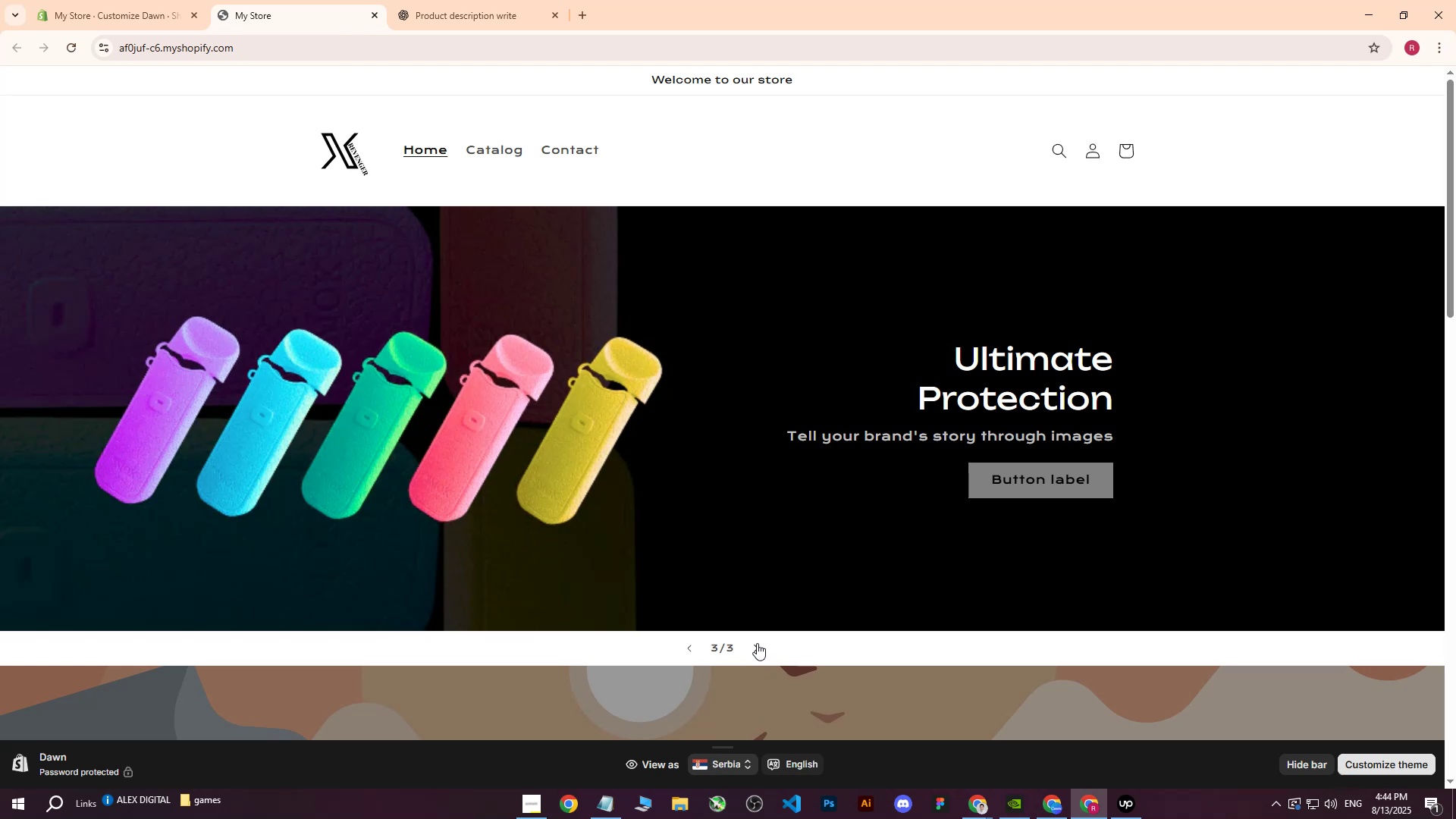 
left_click([1051, 806])
 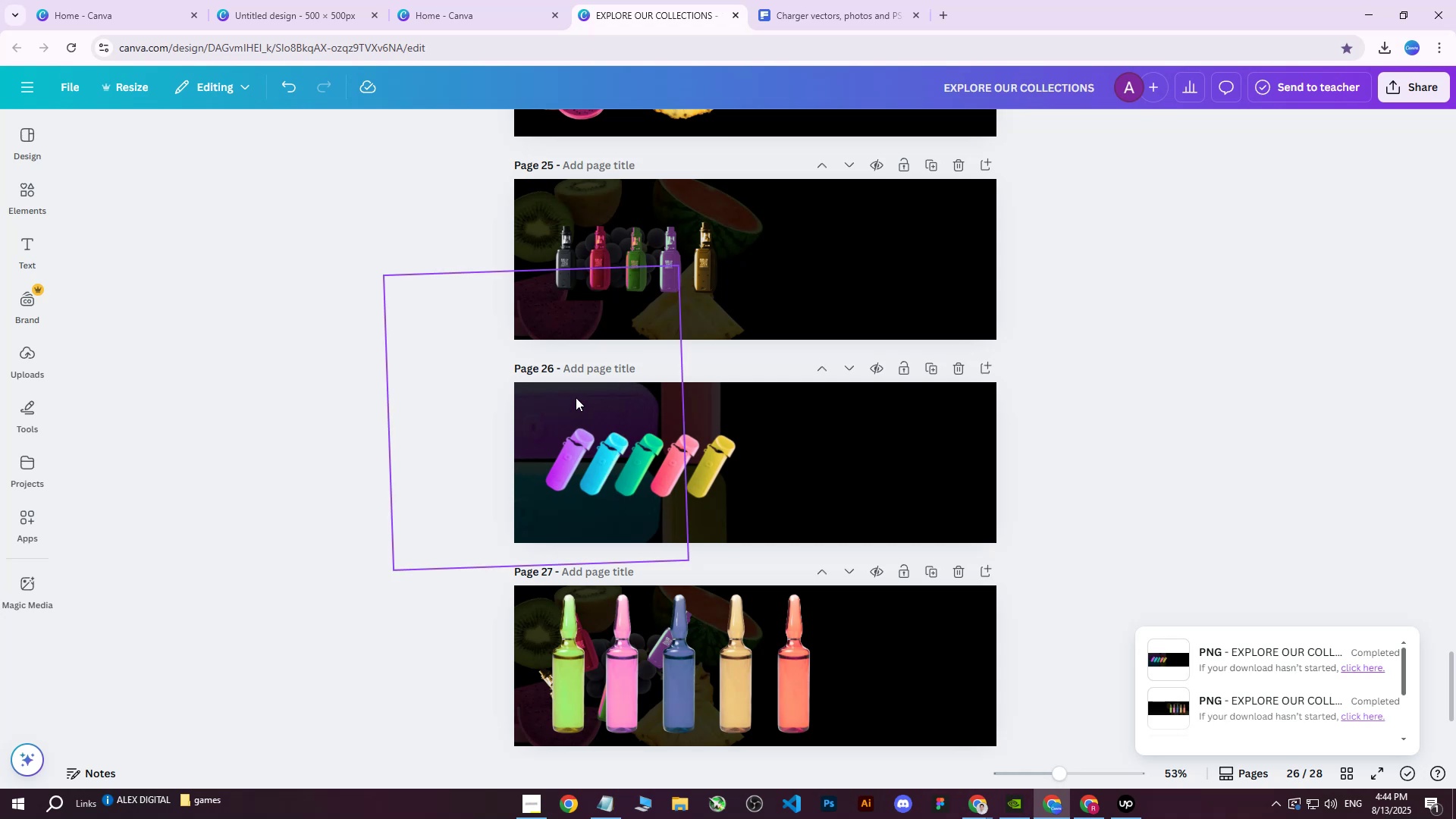 
left_click([545, 397])
 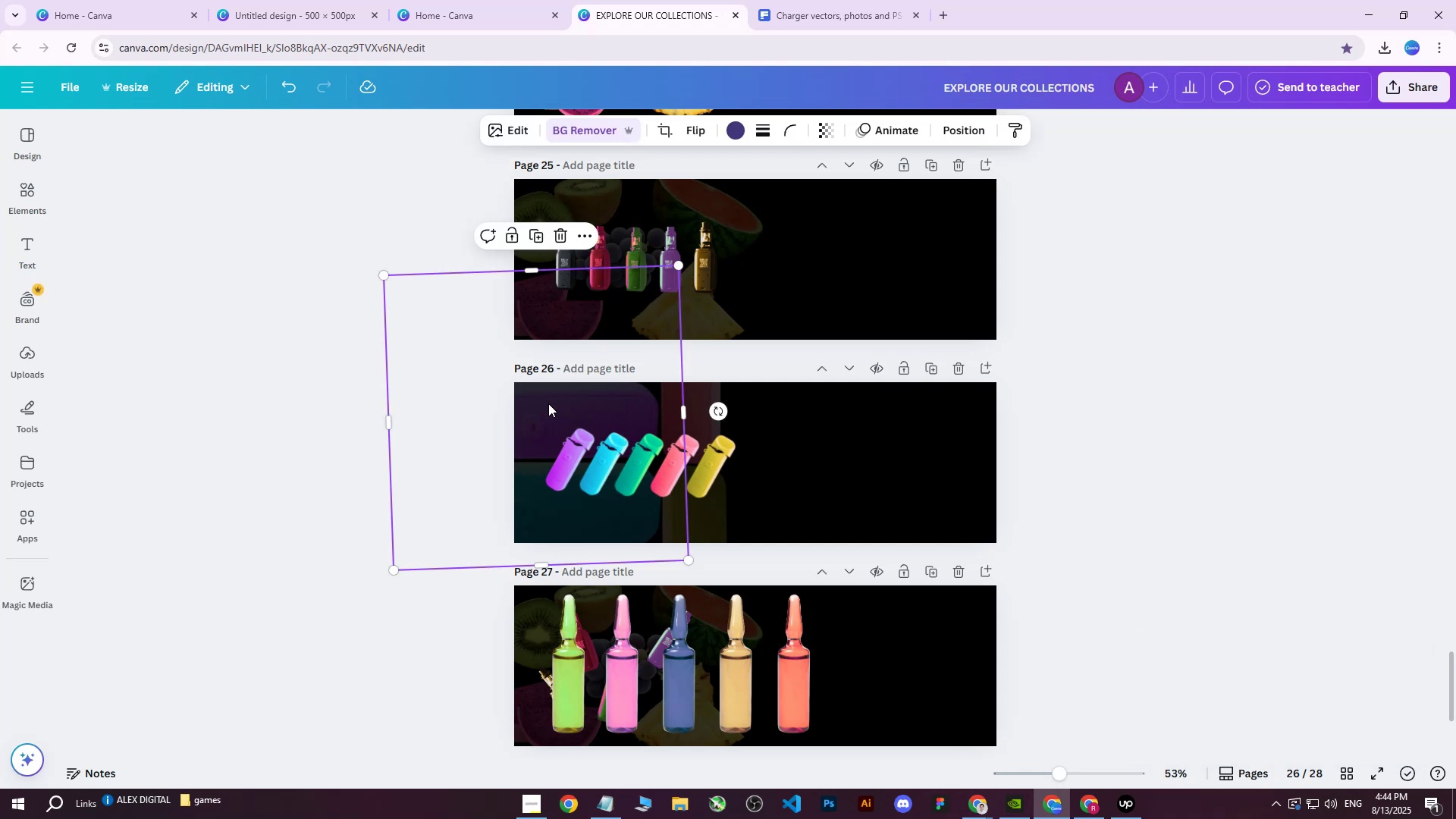 
hold_key(key=ControlLeft, duration=0.93)
scroll: coordinate [579, 431], scroll_direction: up, amount: 2.0
 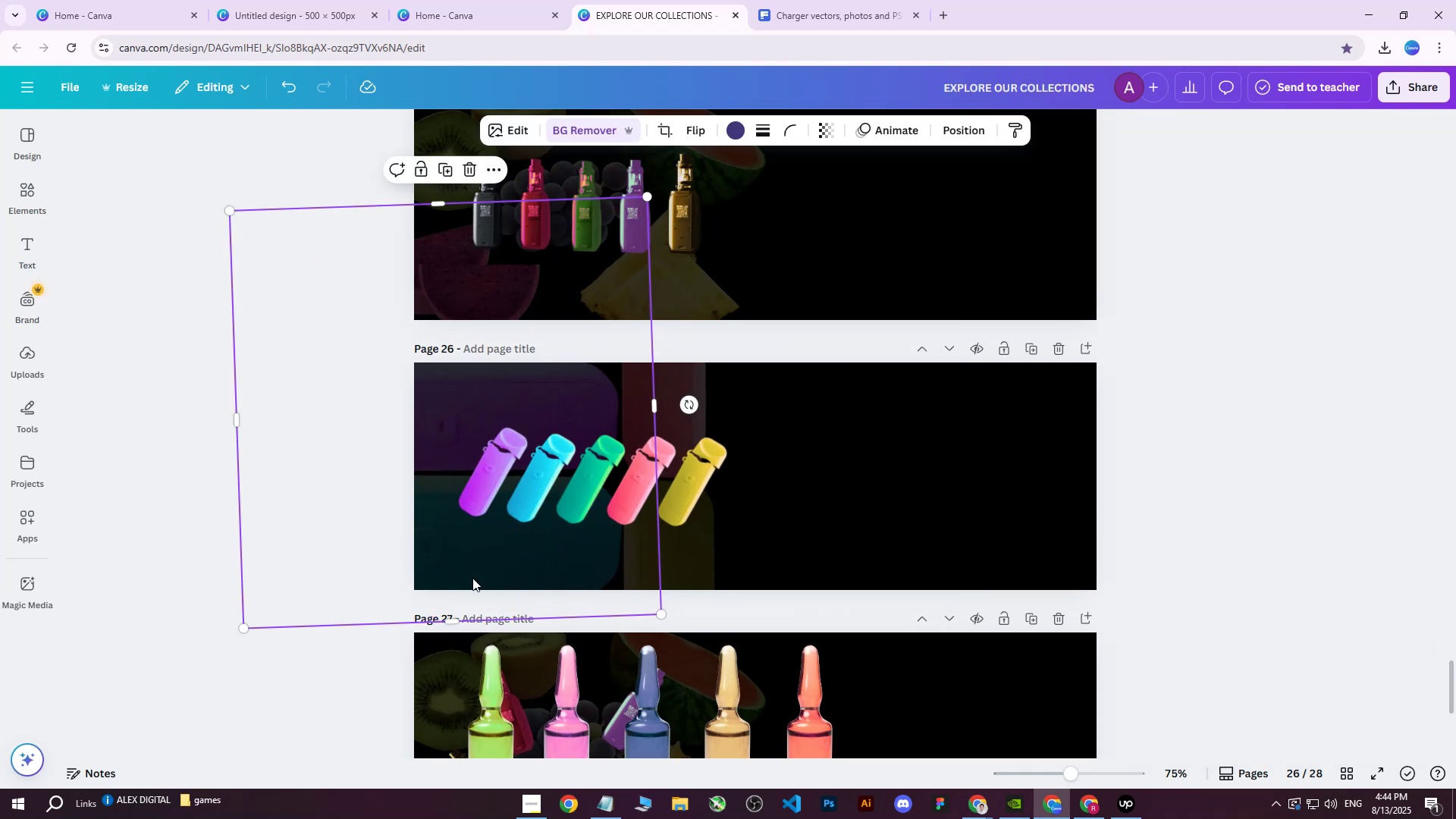 
hold_key(key=ShiftLeft, duration=0.53)
 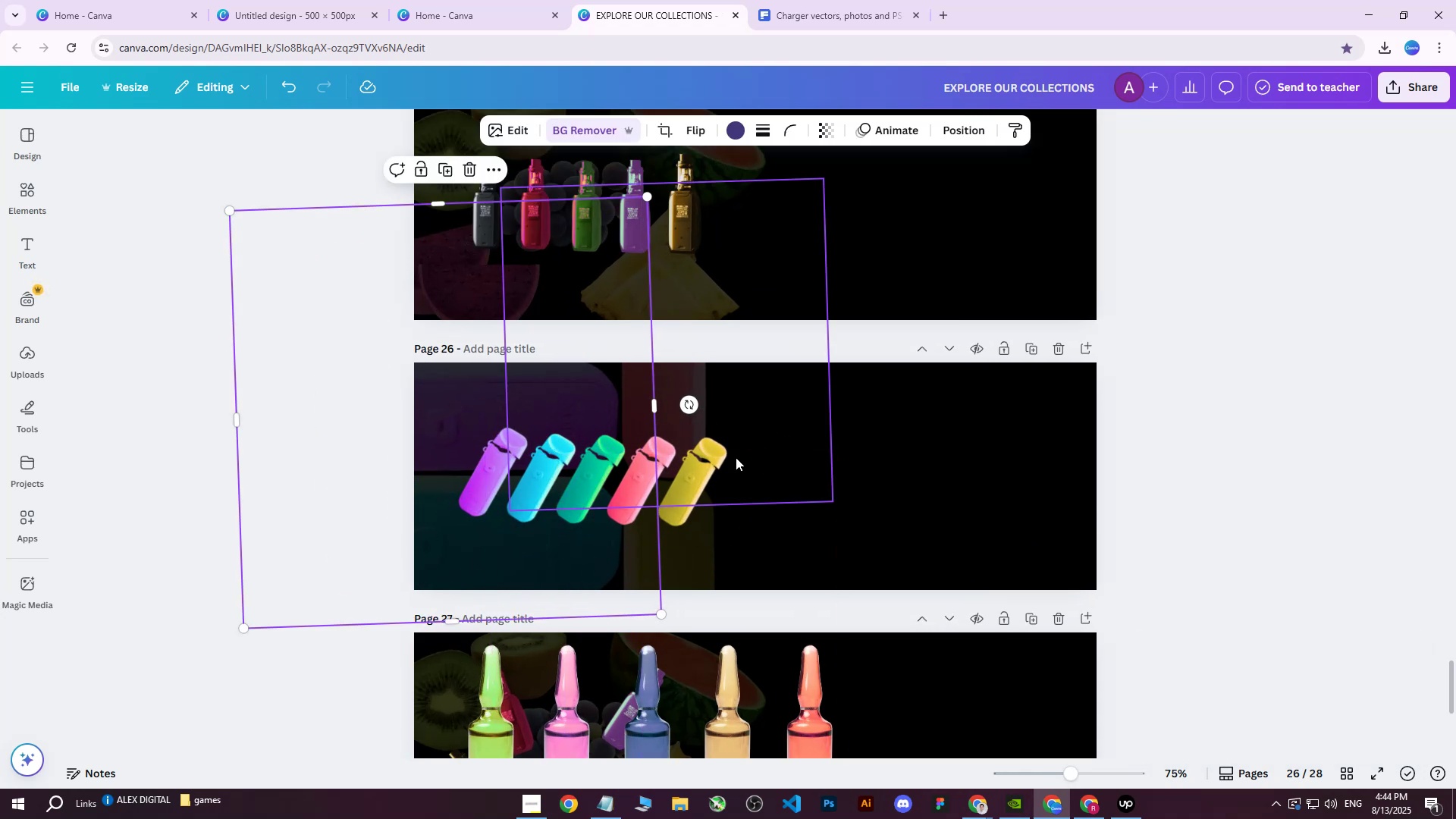 
left_click([988, 517])
 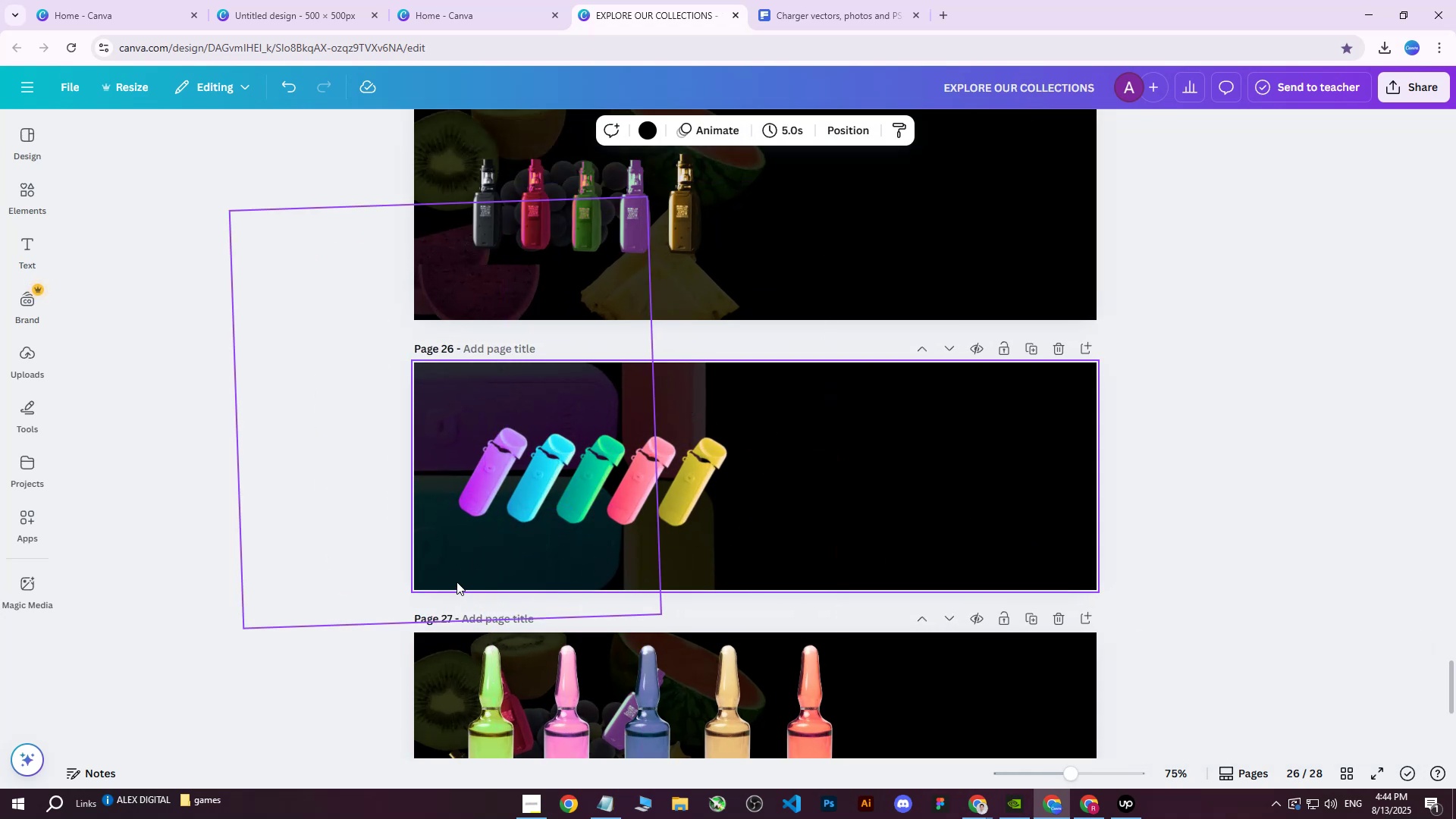 
left_click([454, 577])
 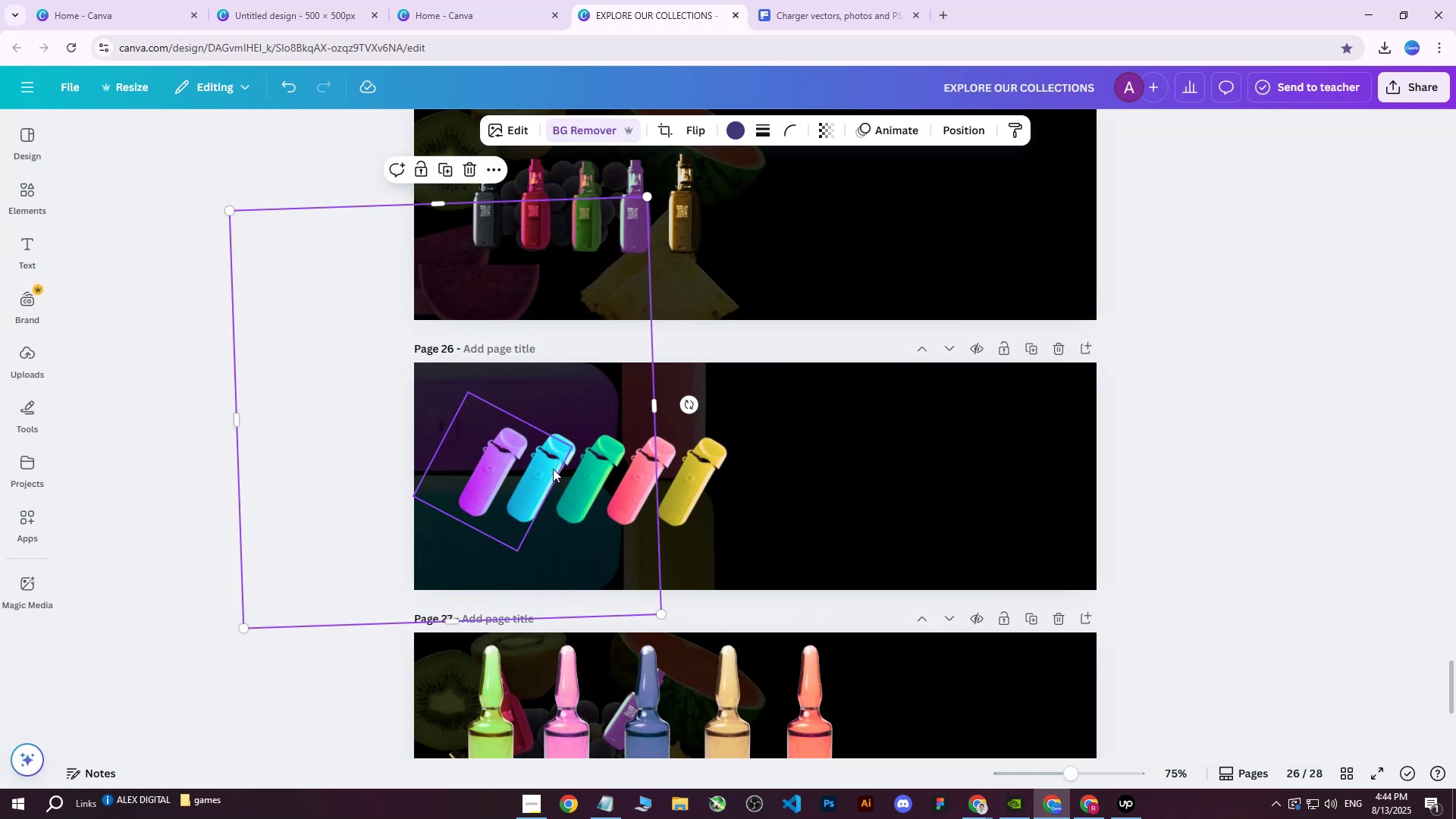 
left_click([952, 123])
 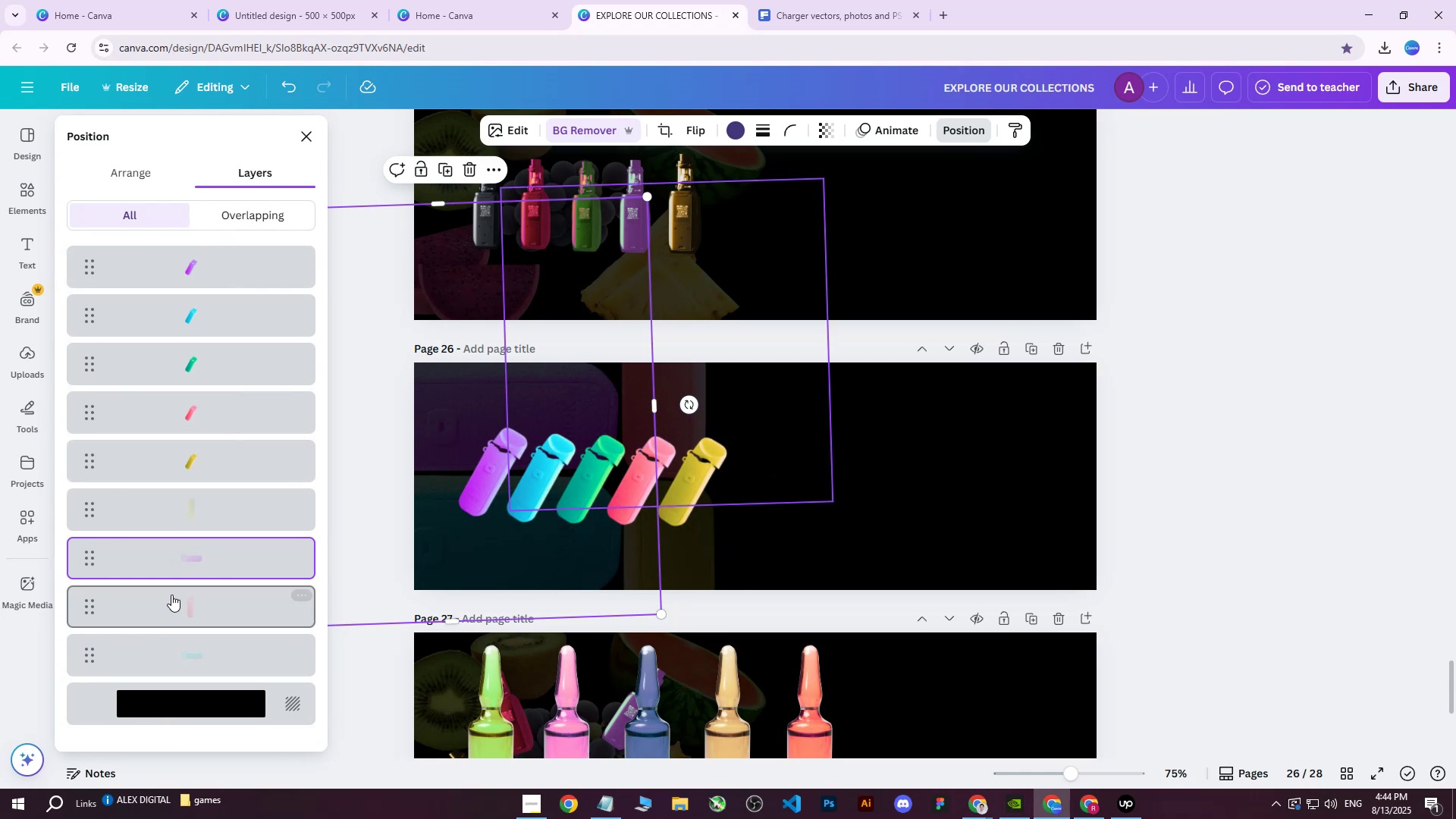 
hold_key(key=ShiftLeft, duration=0.66)
left_click([200, 641])
 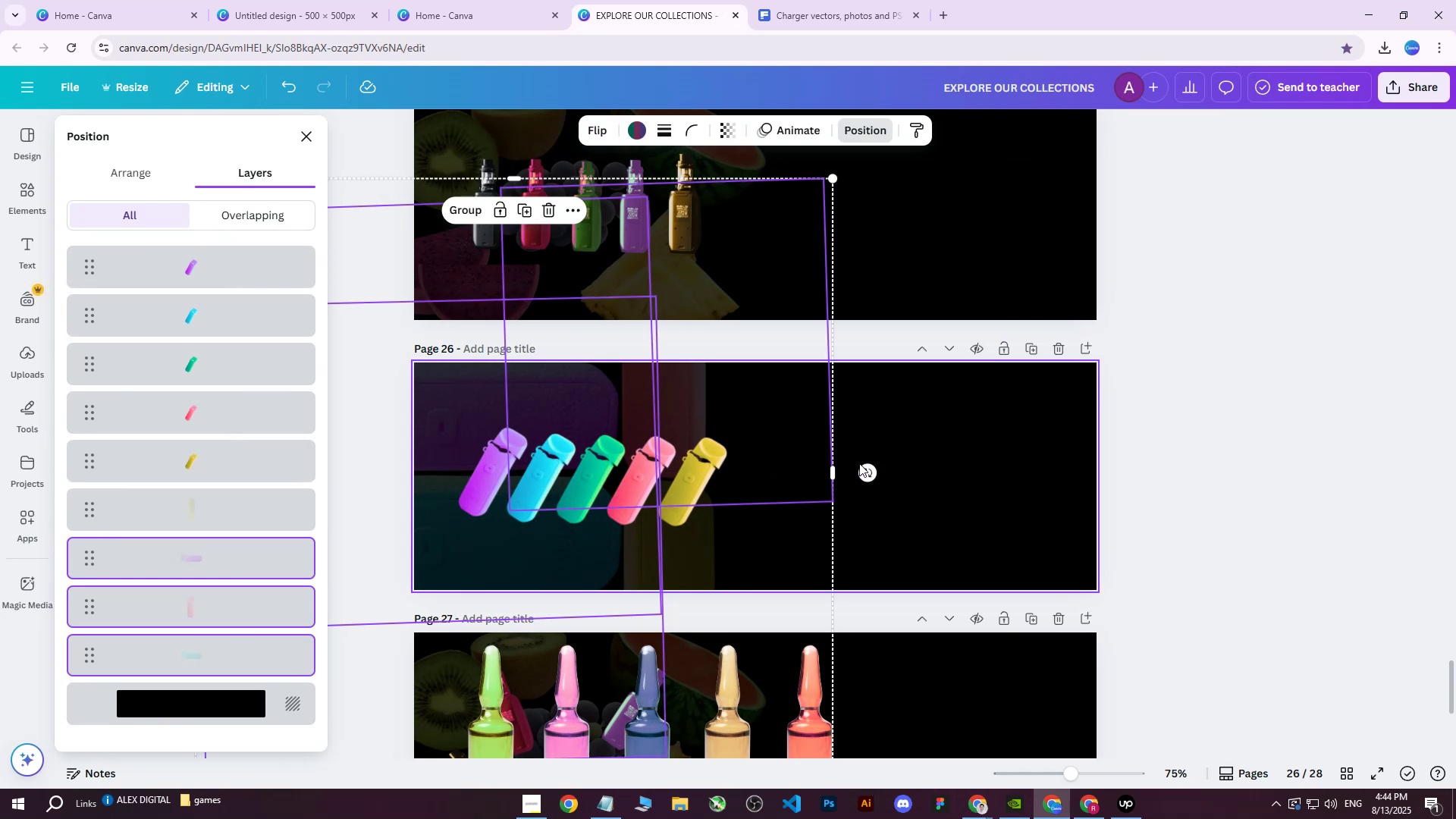 
left_click_drag(start_coordinate=[864, 469], to_coordinate=[850, 463])
 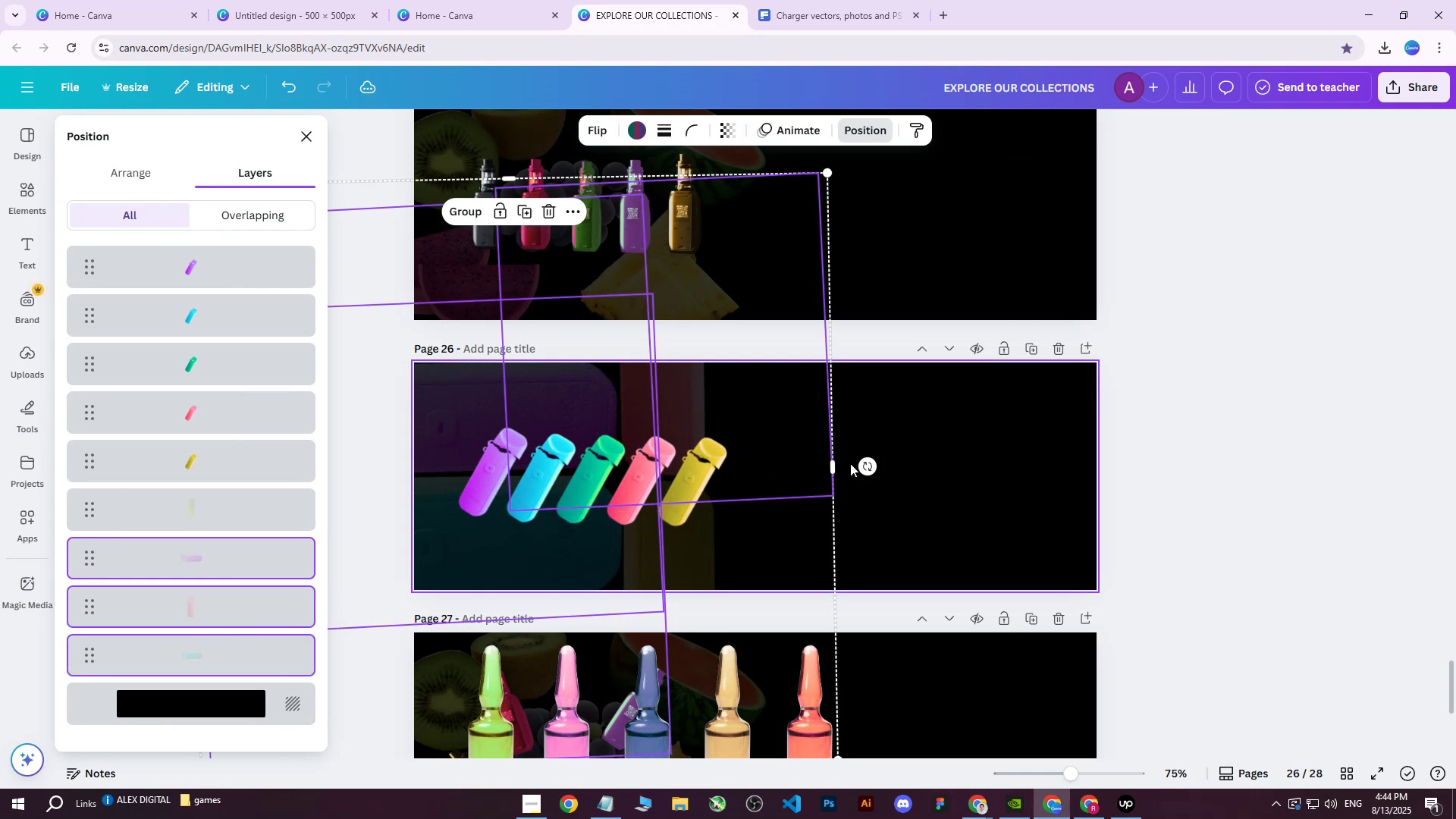 
hold_key(key=ControlLeft, duration=1.03)
scroll: coordinate [515, 447], scroll_direction: up, amount: 5.0
 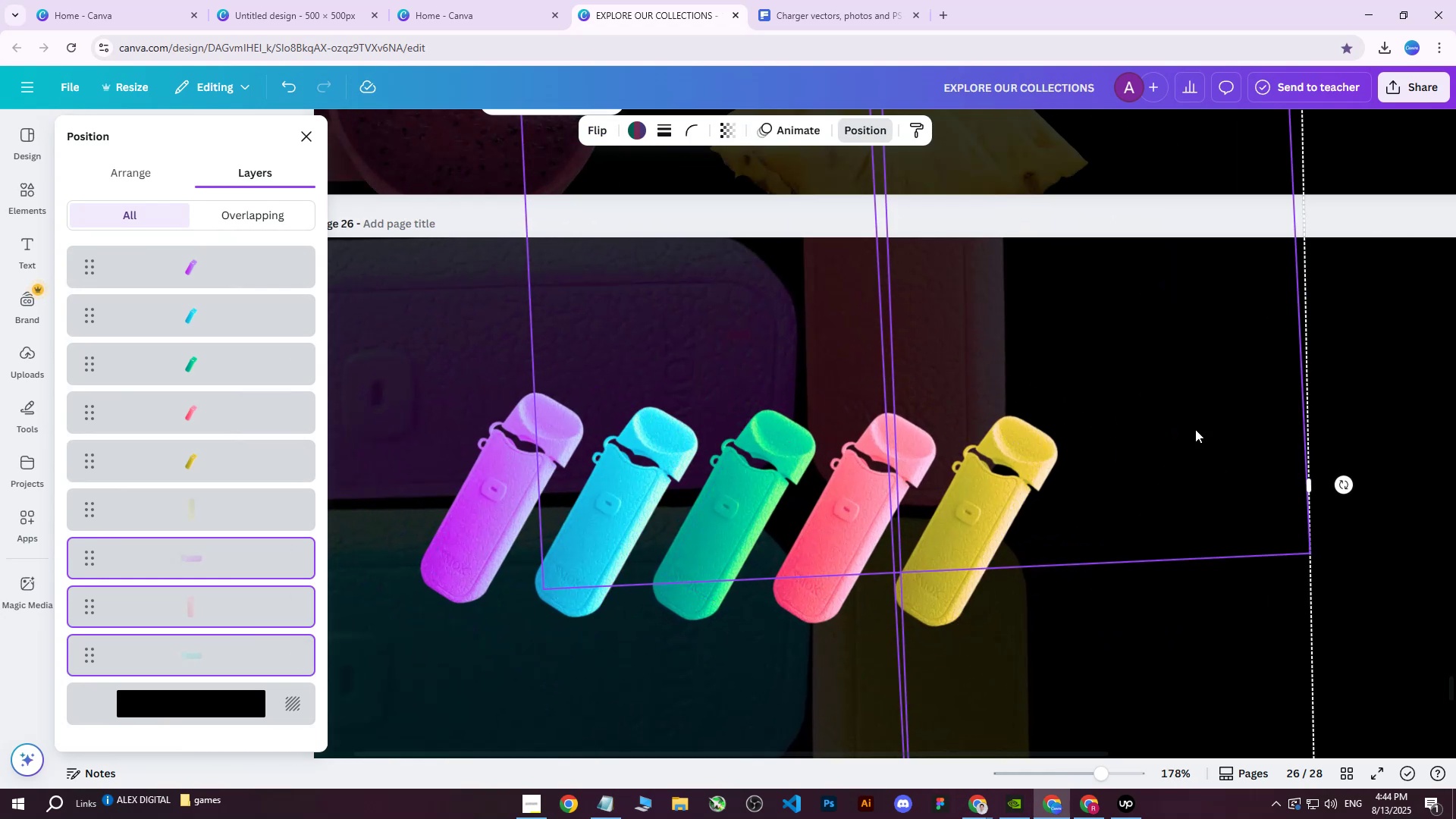 
scroll: coordinate [1149, 444], scroll_direction: down, amount: 1.0
 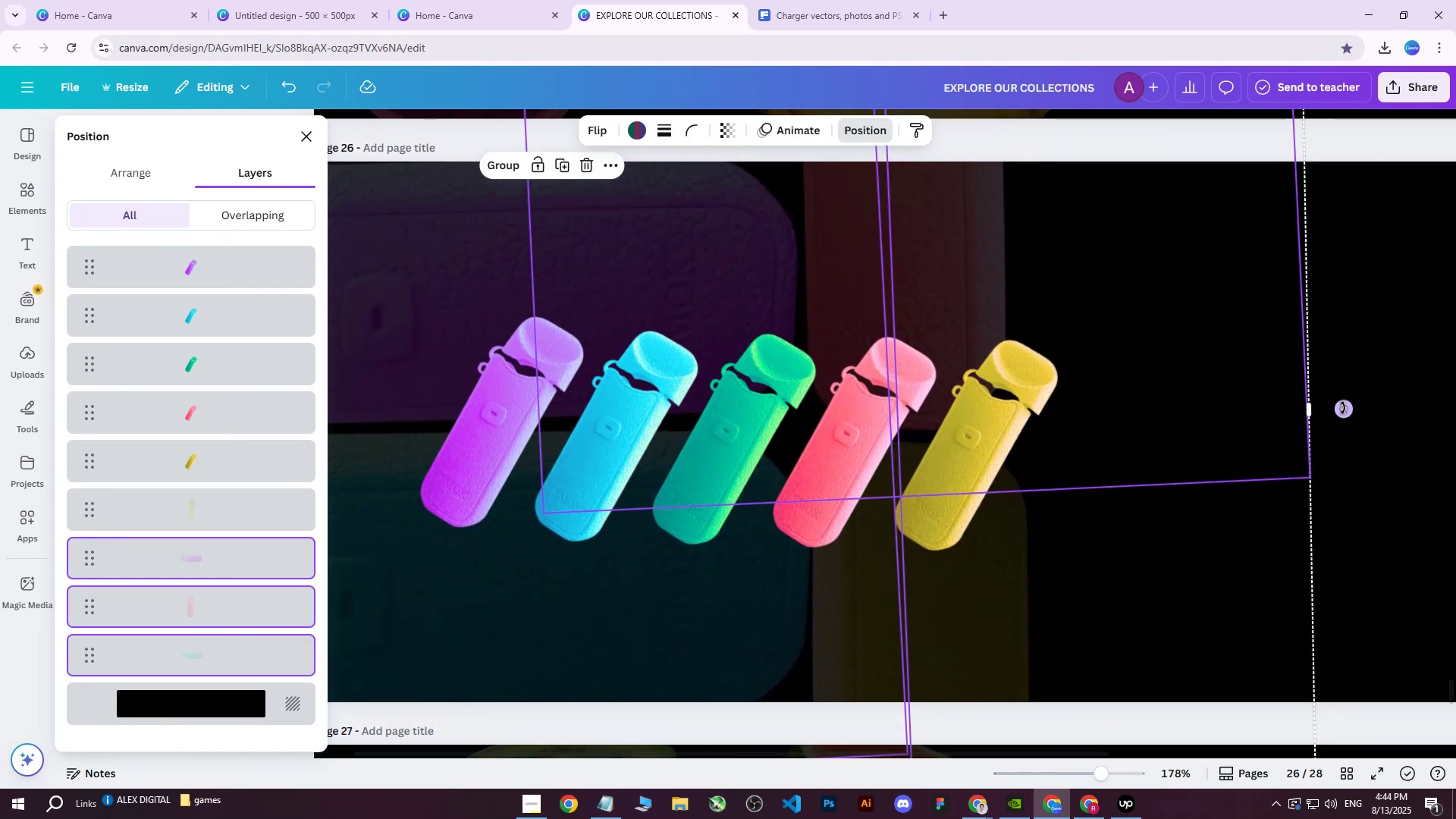 
left_click_drag(start_coordinate=[1349, 408], to_coordinate=[1338, 383])
 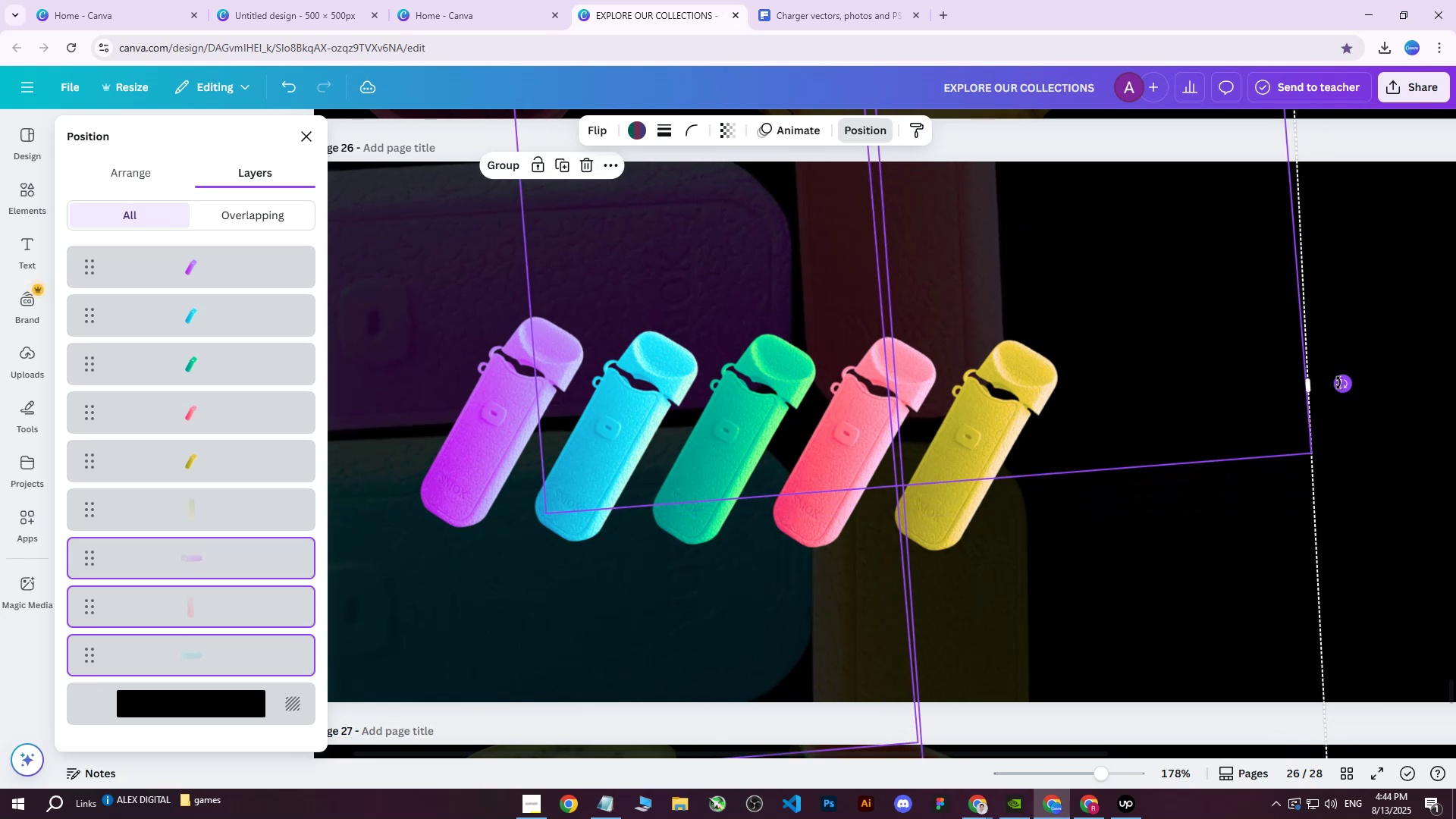 
key(Control+Z)
 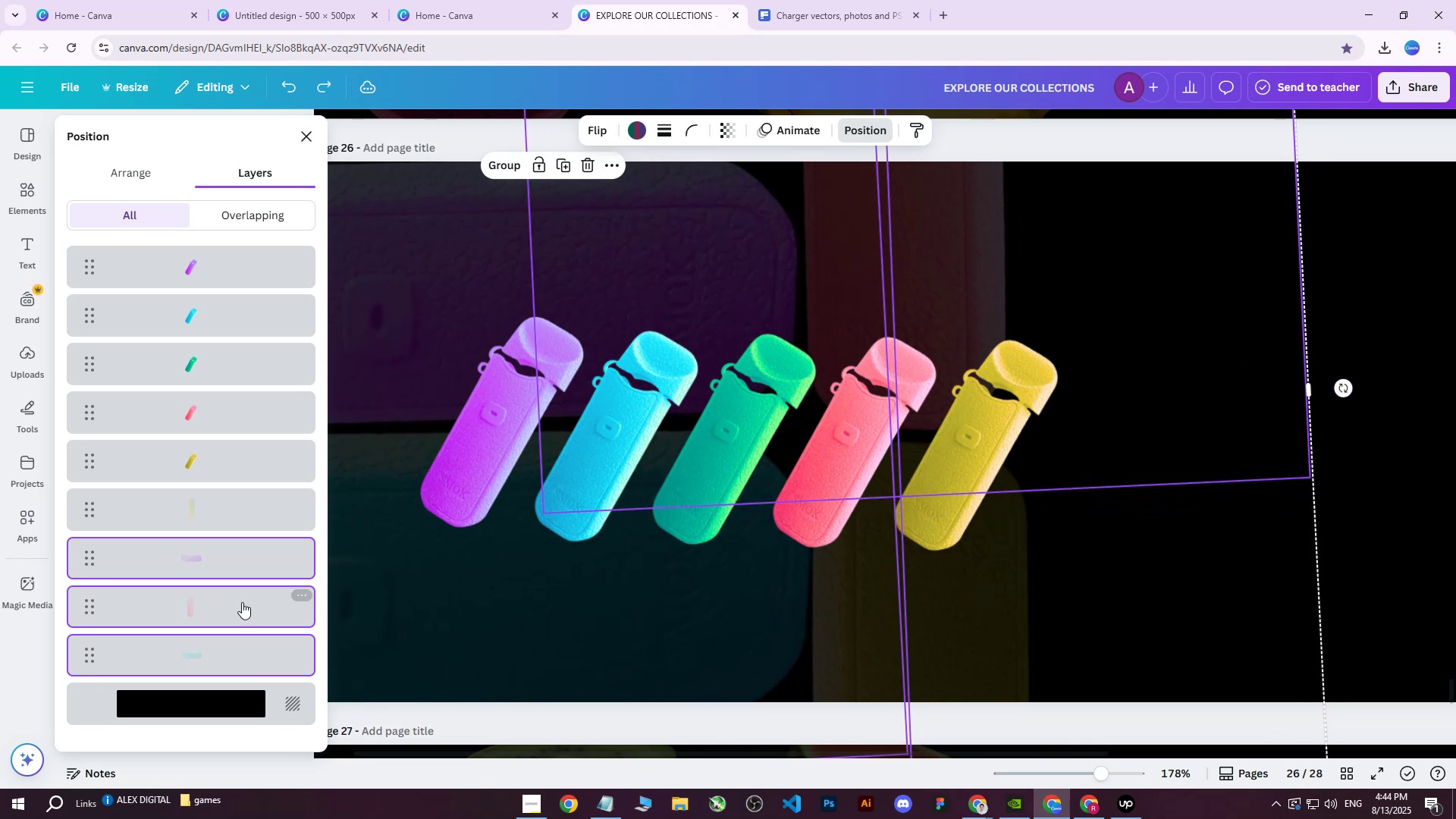 
hold_key(key=ControlLeft, duration=0.42)
left_click([187, 604])
 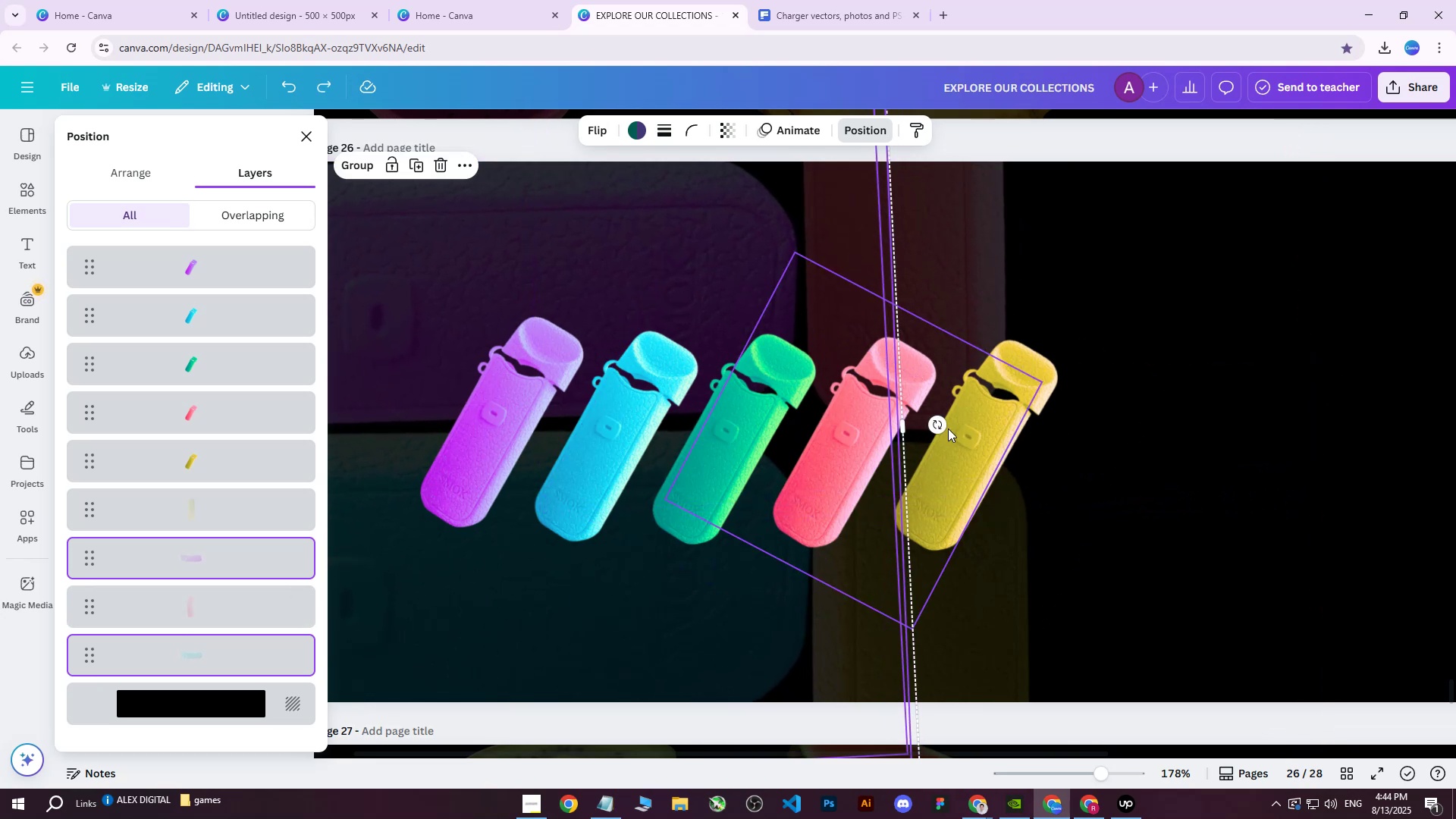 
left_click_drag(start_coordinate=[935, 428], to_coordinate=[946, 416])
 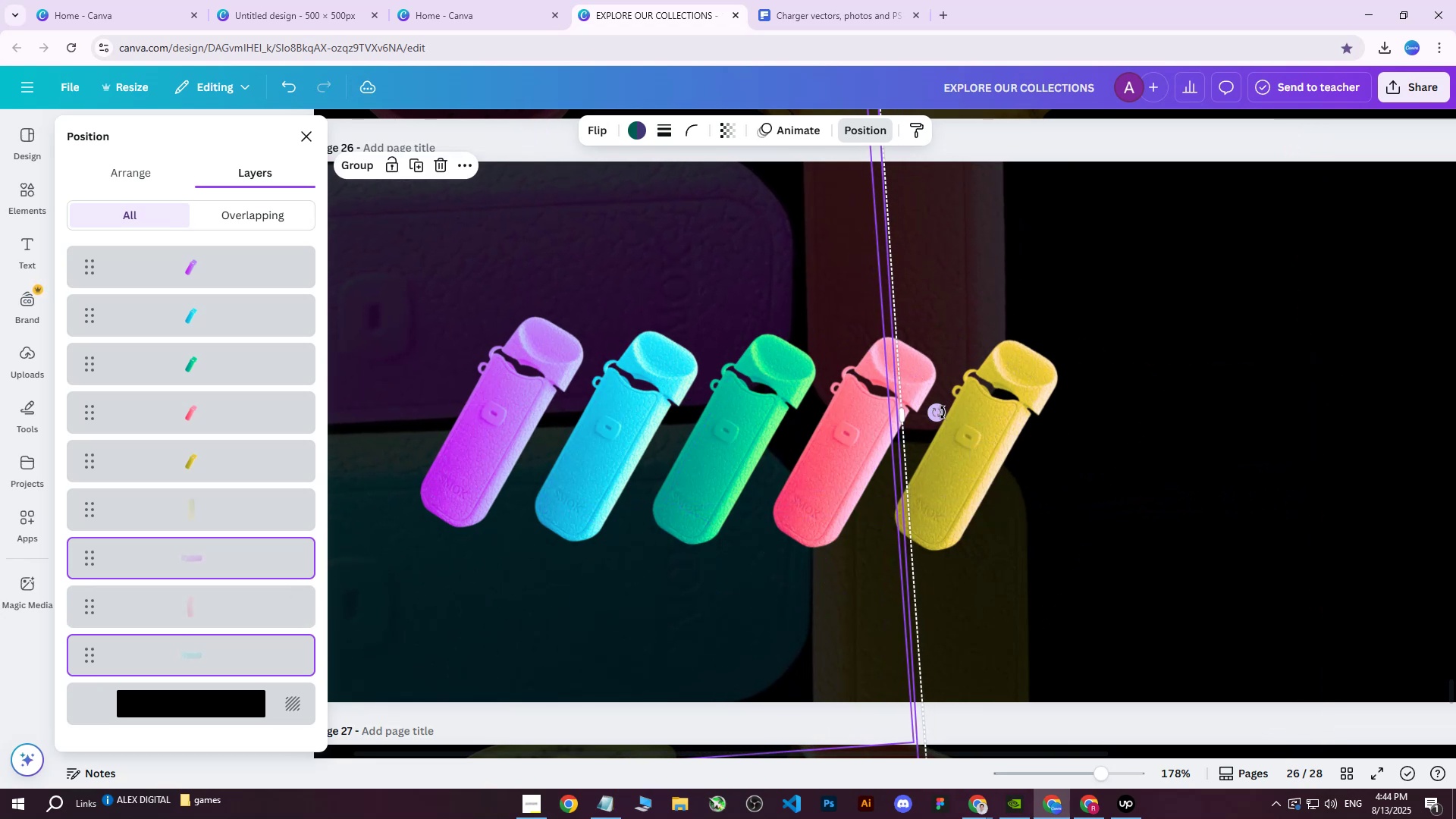 
scroll: coordinate [784, 384], scroll_direction: down, amount: 2.0
 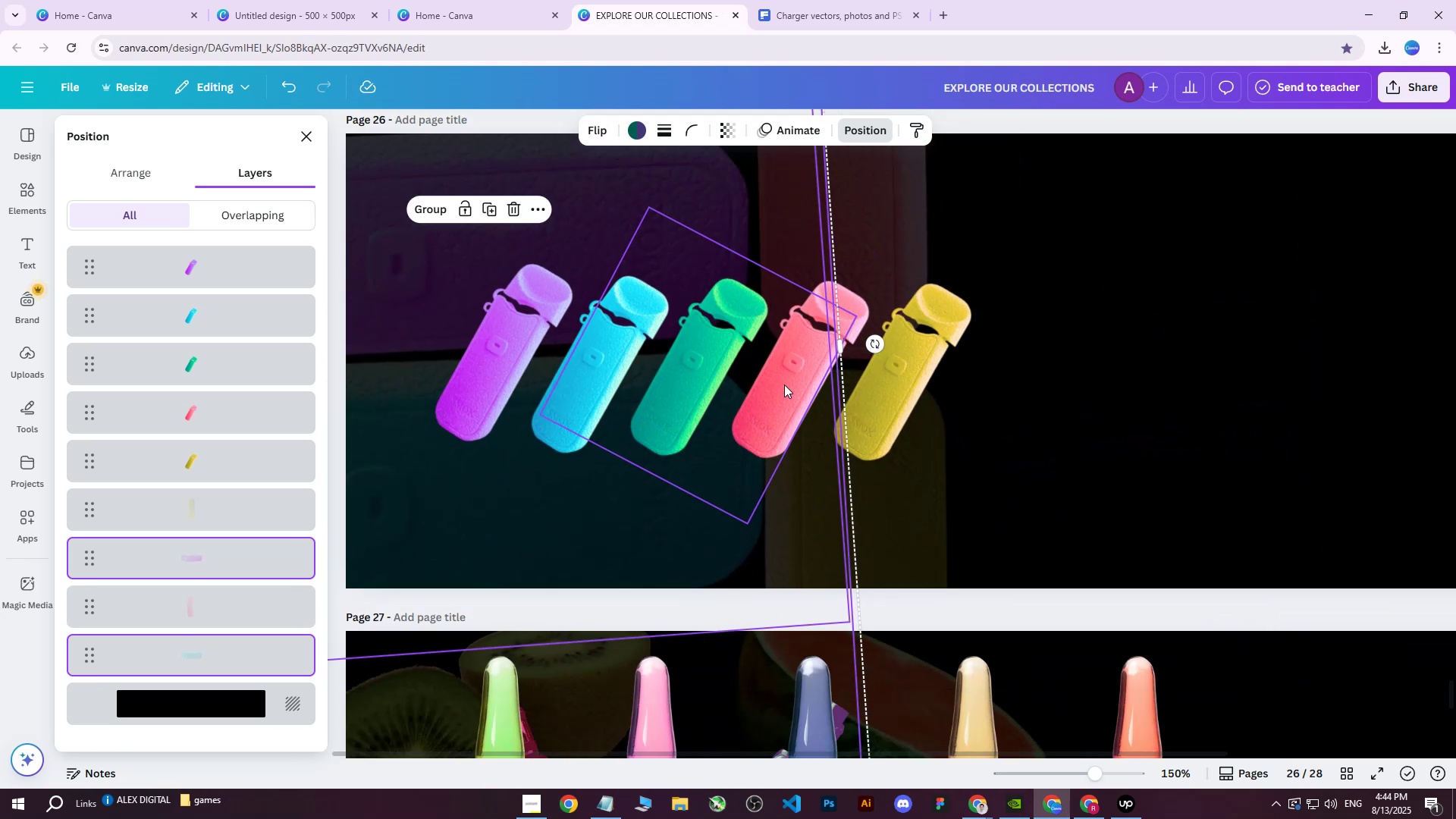 
hold_key(key=ControlLeft, duration=0.87)
 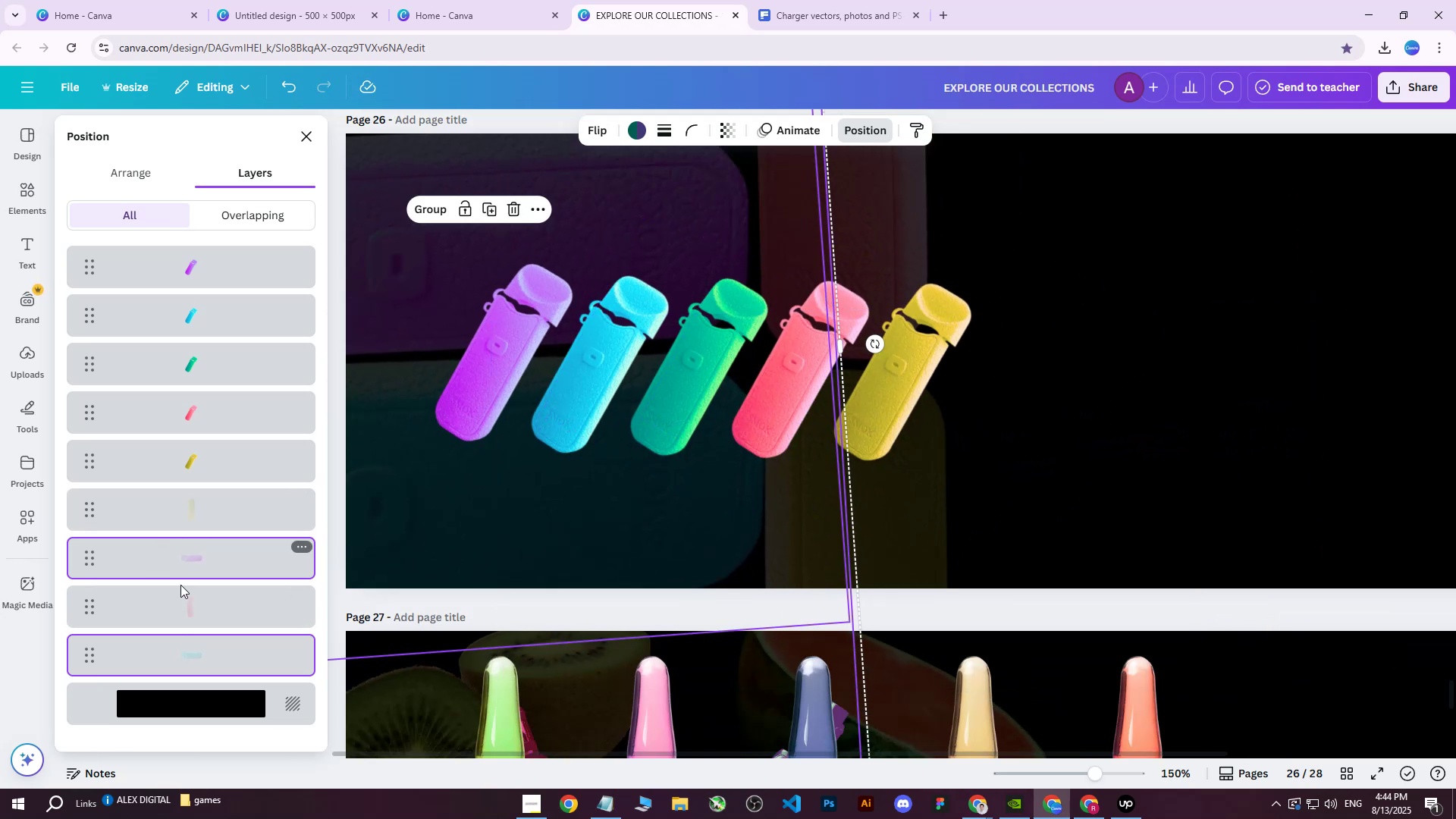 
left_click([184, 636])
 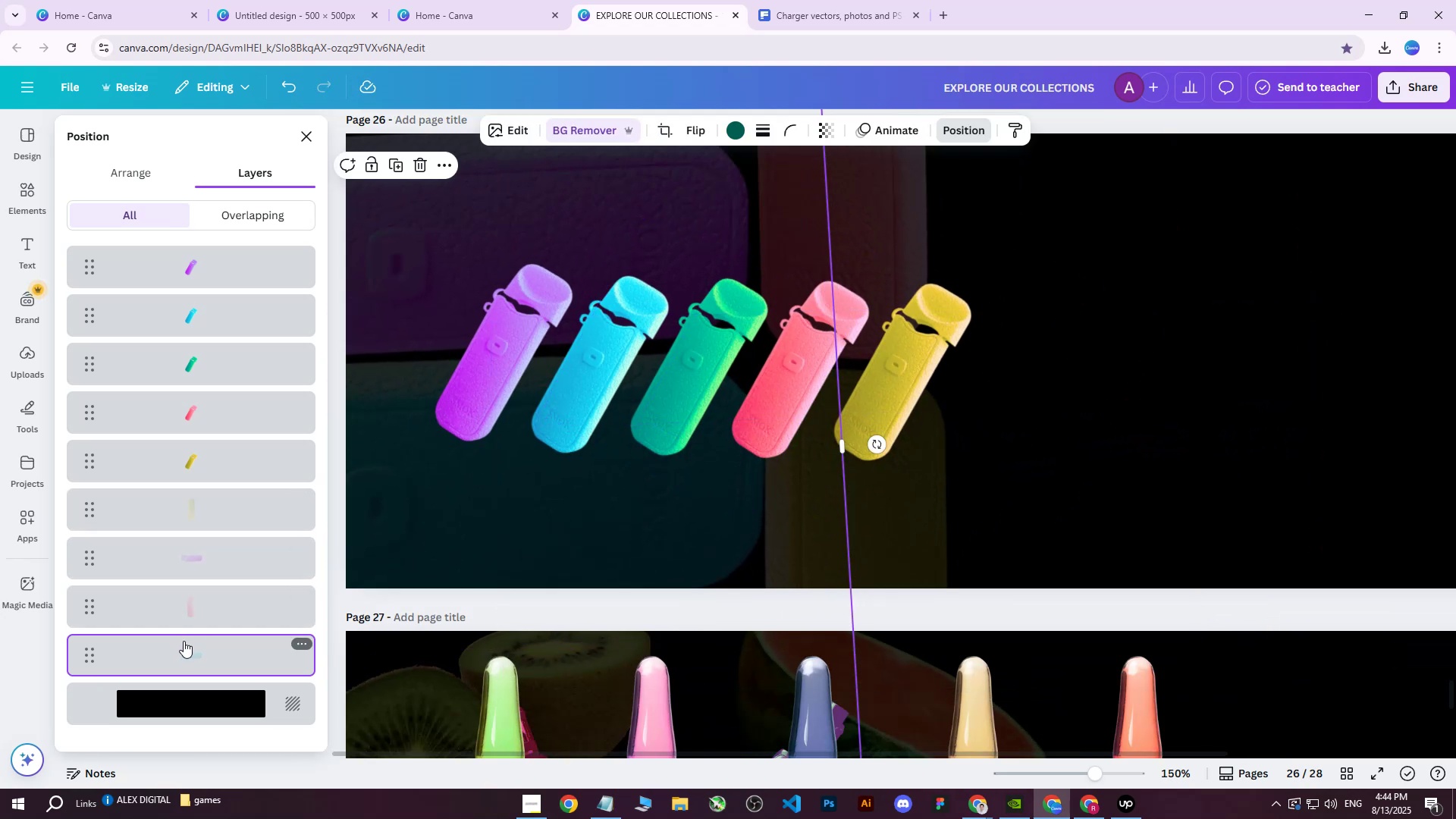 
key(ArrowLeft)
 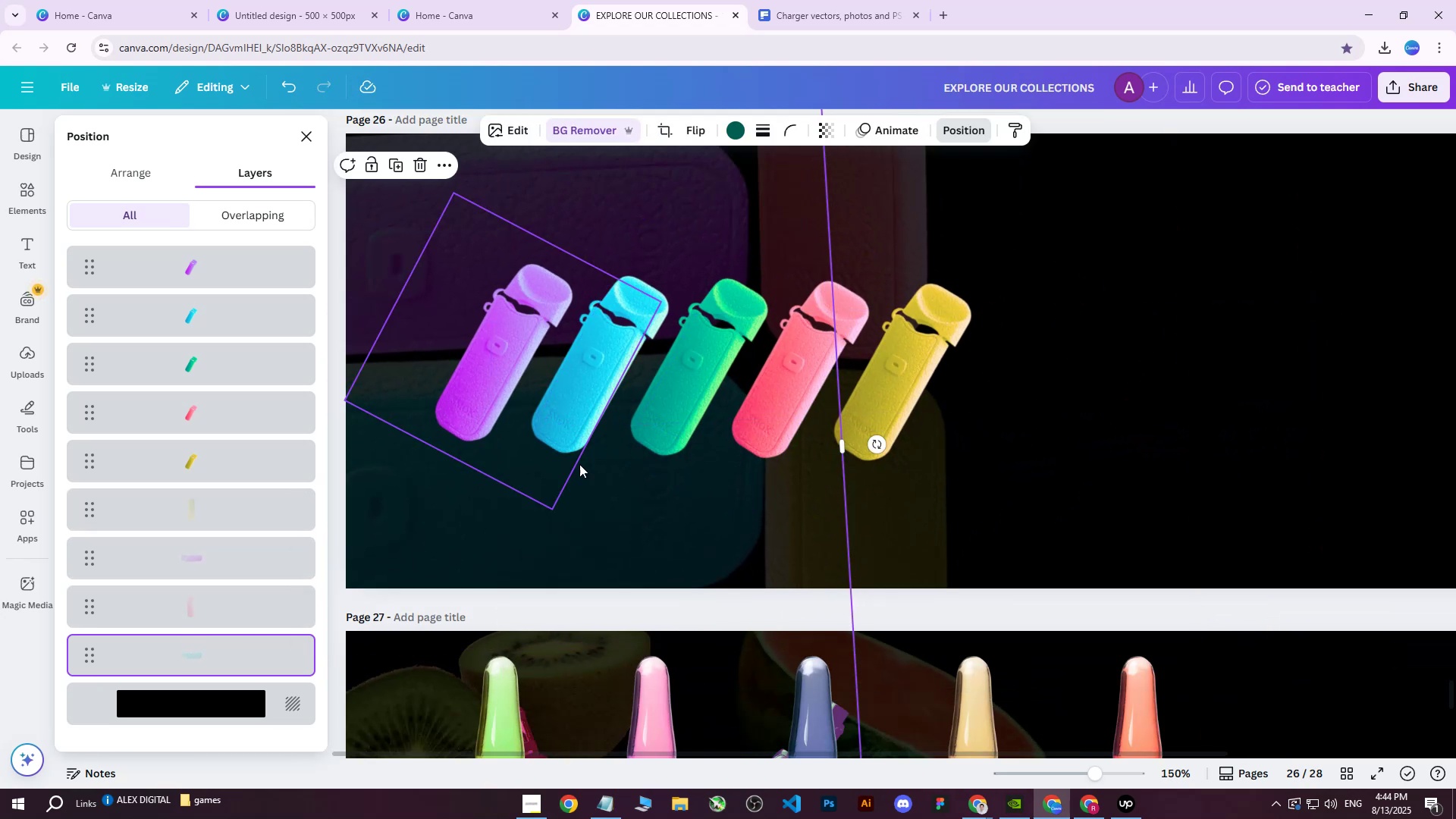 
key(ArrowLeft)
 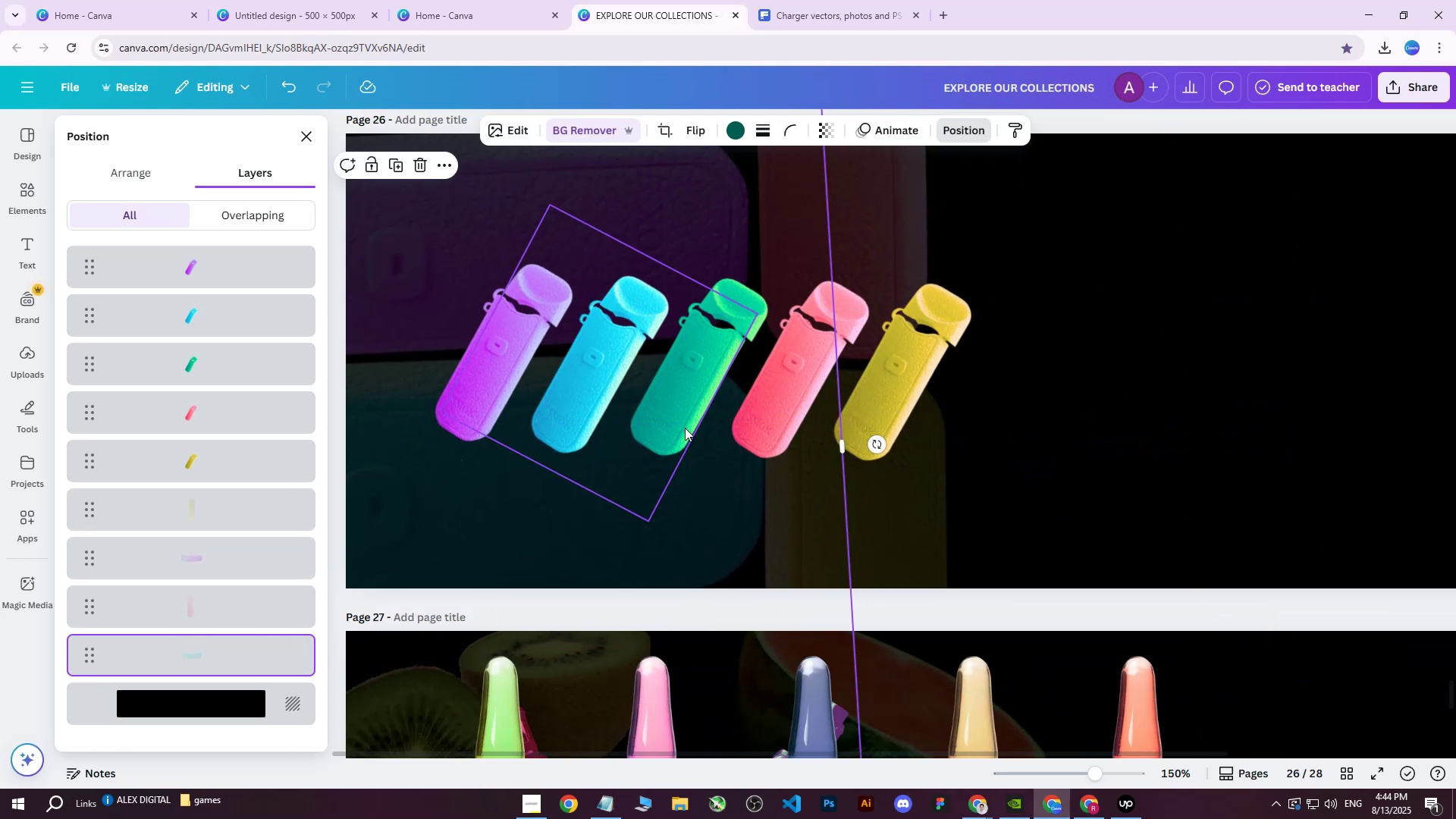 
hold_key(key=ArrowLeft, duration=0.63)
 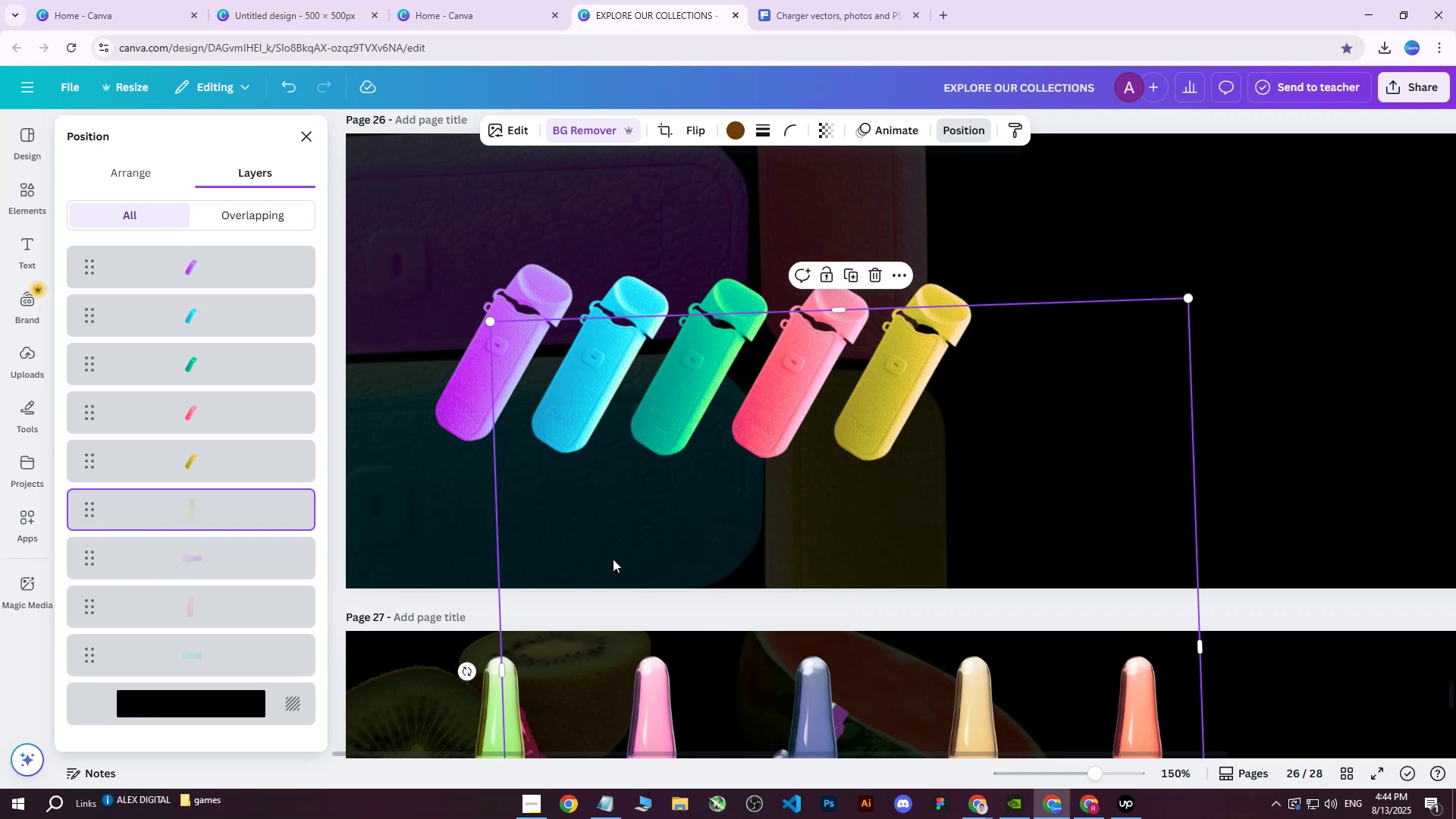 
double_click([457, 553])
 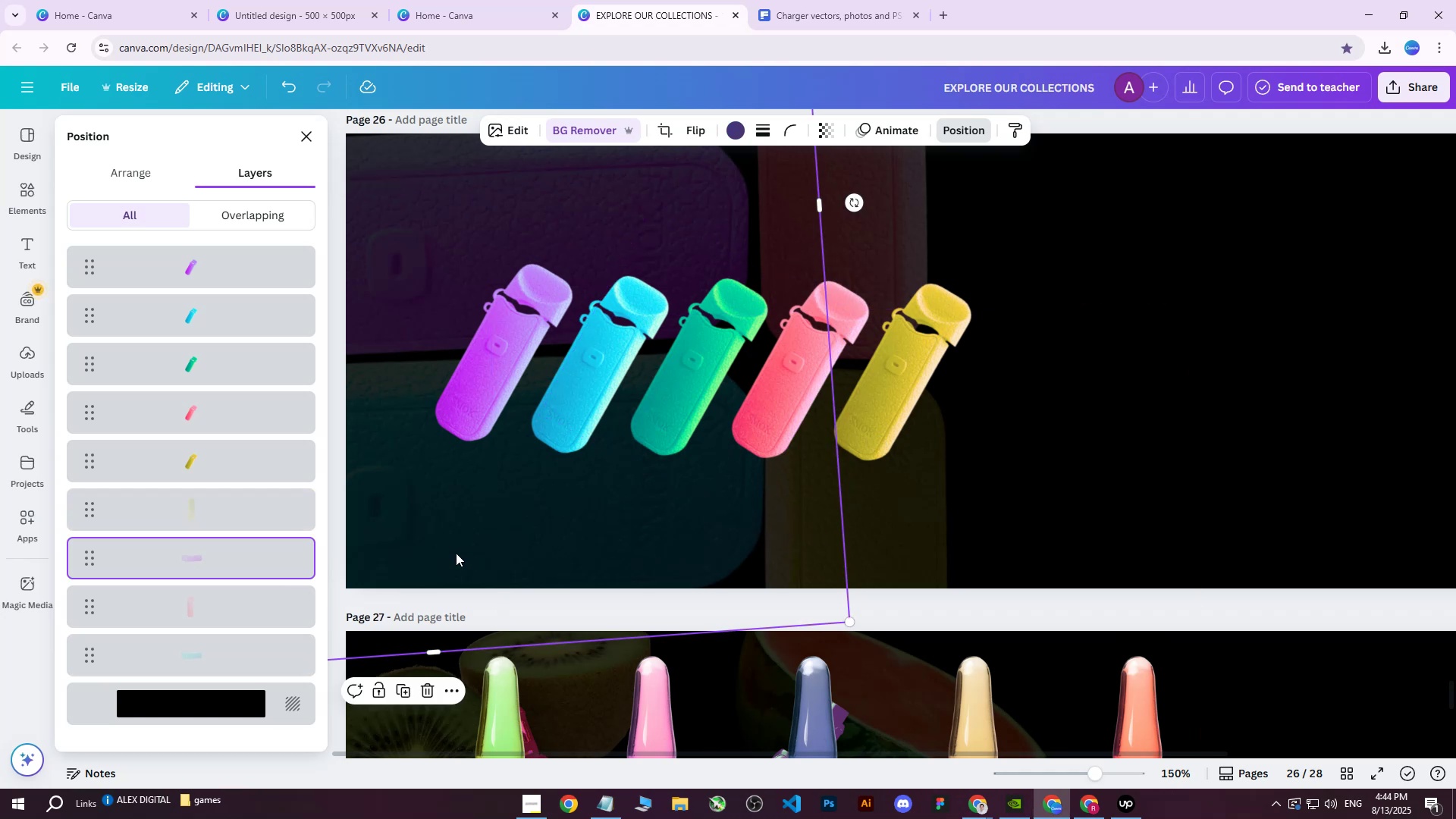 
hold_key(key=ArrowLeft, duration=0.88)
 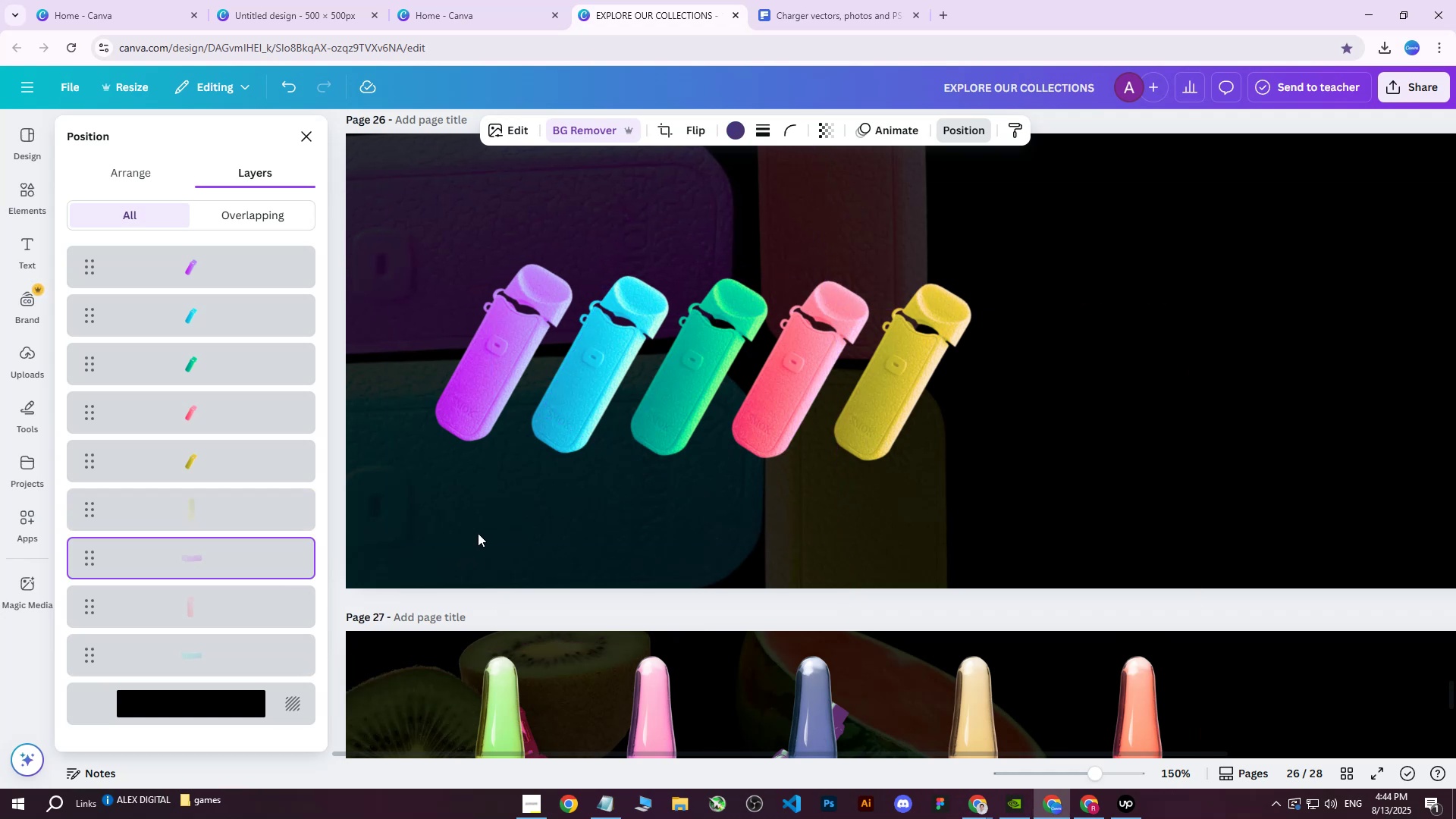 
scroll: coordinate [609, 436], scroll_direction: up, amount: 3.0
 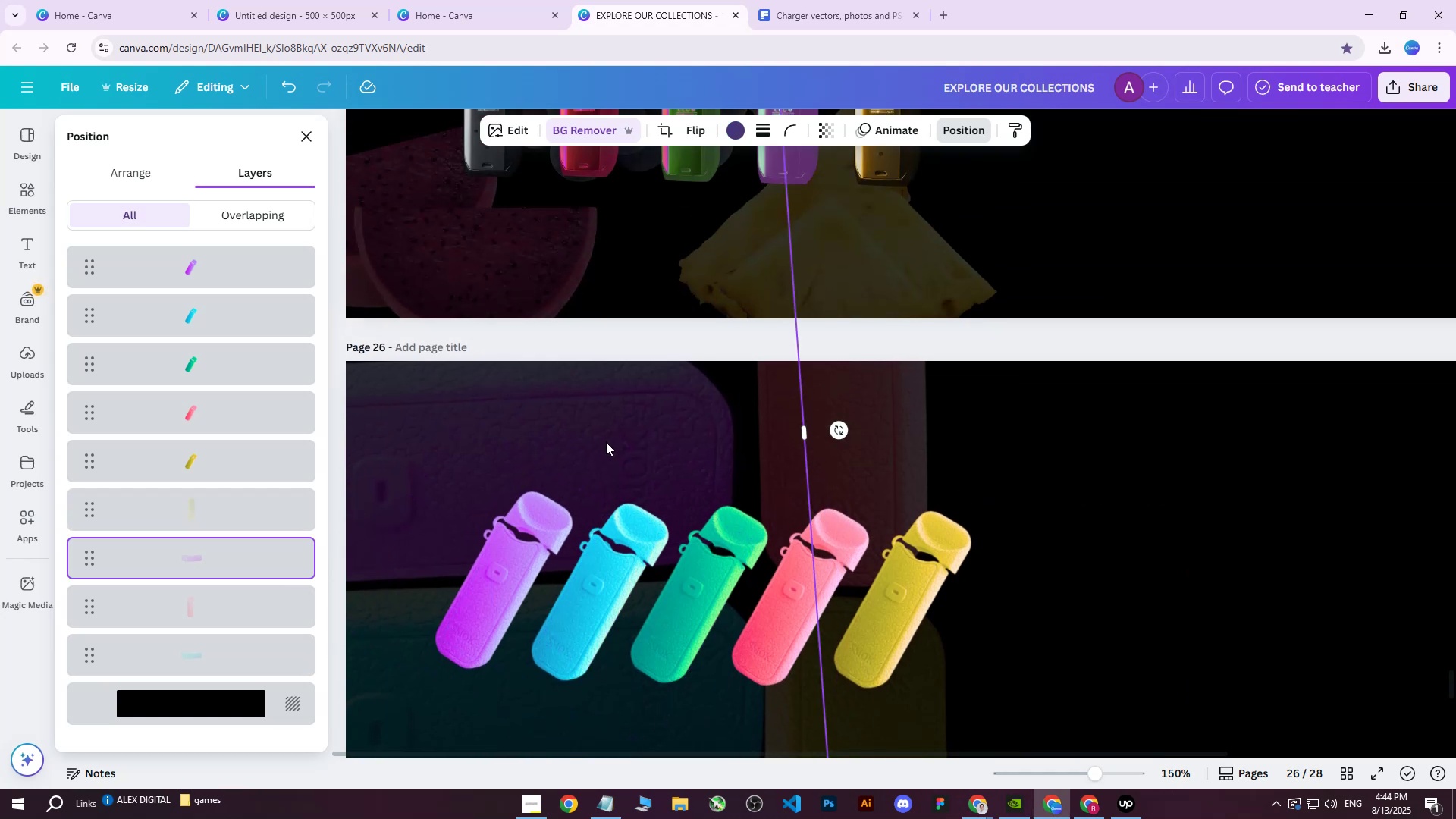 
scroll: coordinate [606, 442], scroll_direction: down, amount: 1.0
 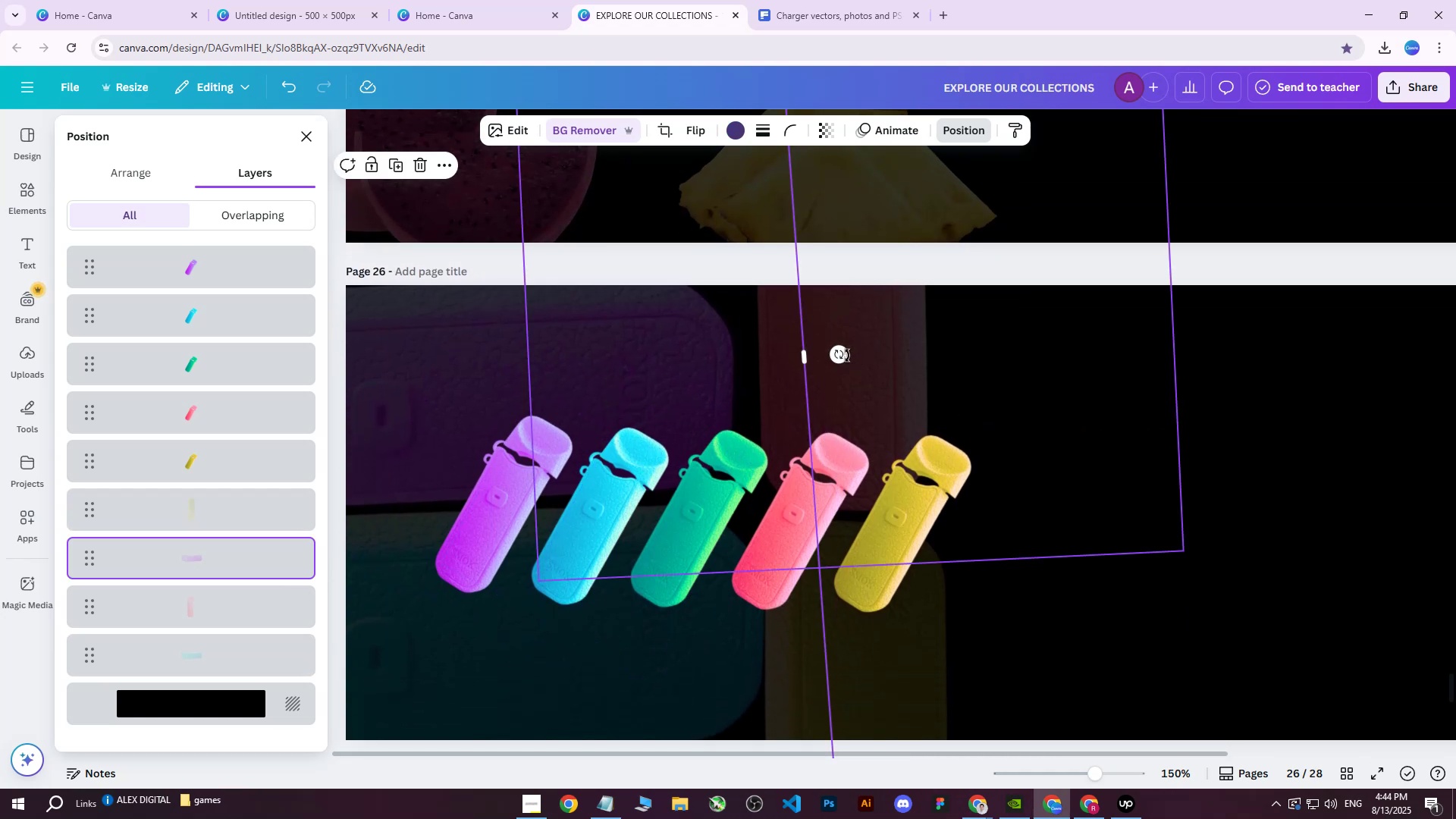 
left_click_drag(start_coordinate=[836, 356], to_coordinate=[871, 376])
 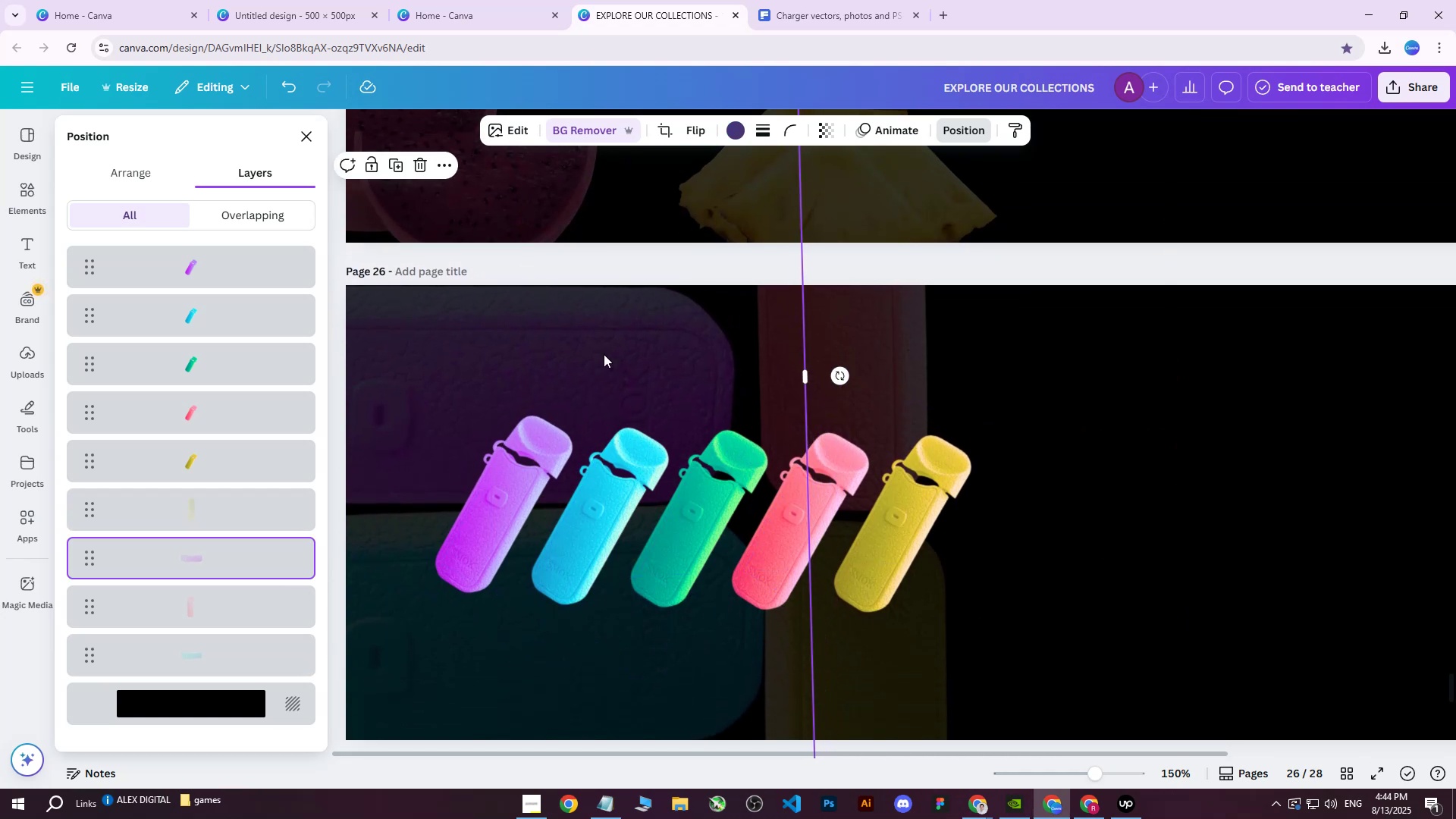 
left_click_drag(start_coordinate=[595, 352], to_coordinate=[615, 349])
 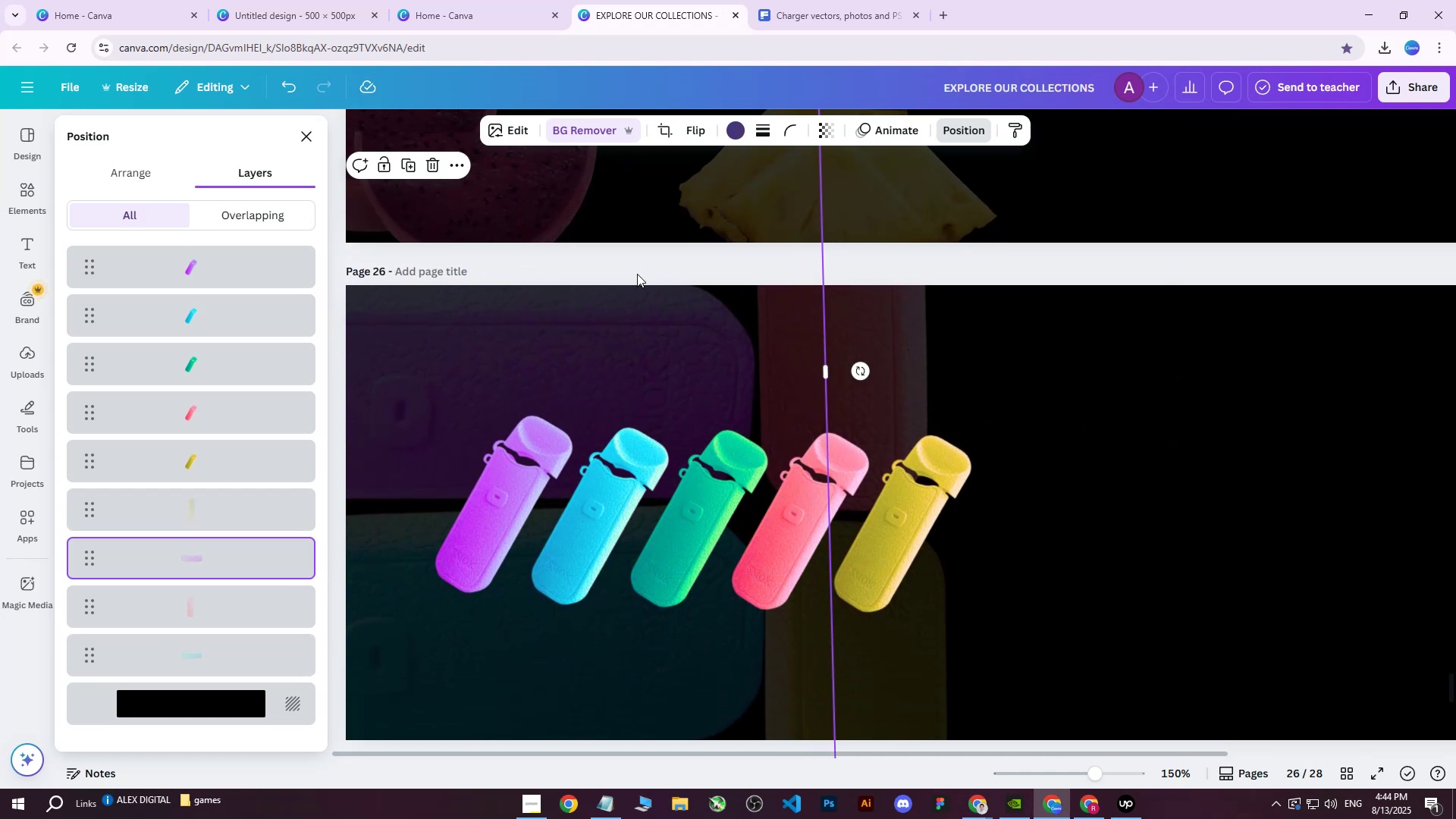 
hold_key(key=ControlLeft, duration=0.71)
scroll: coordinate [543, 256], scroll_direction: down, amount: 2.0
 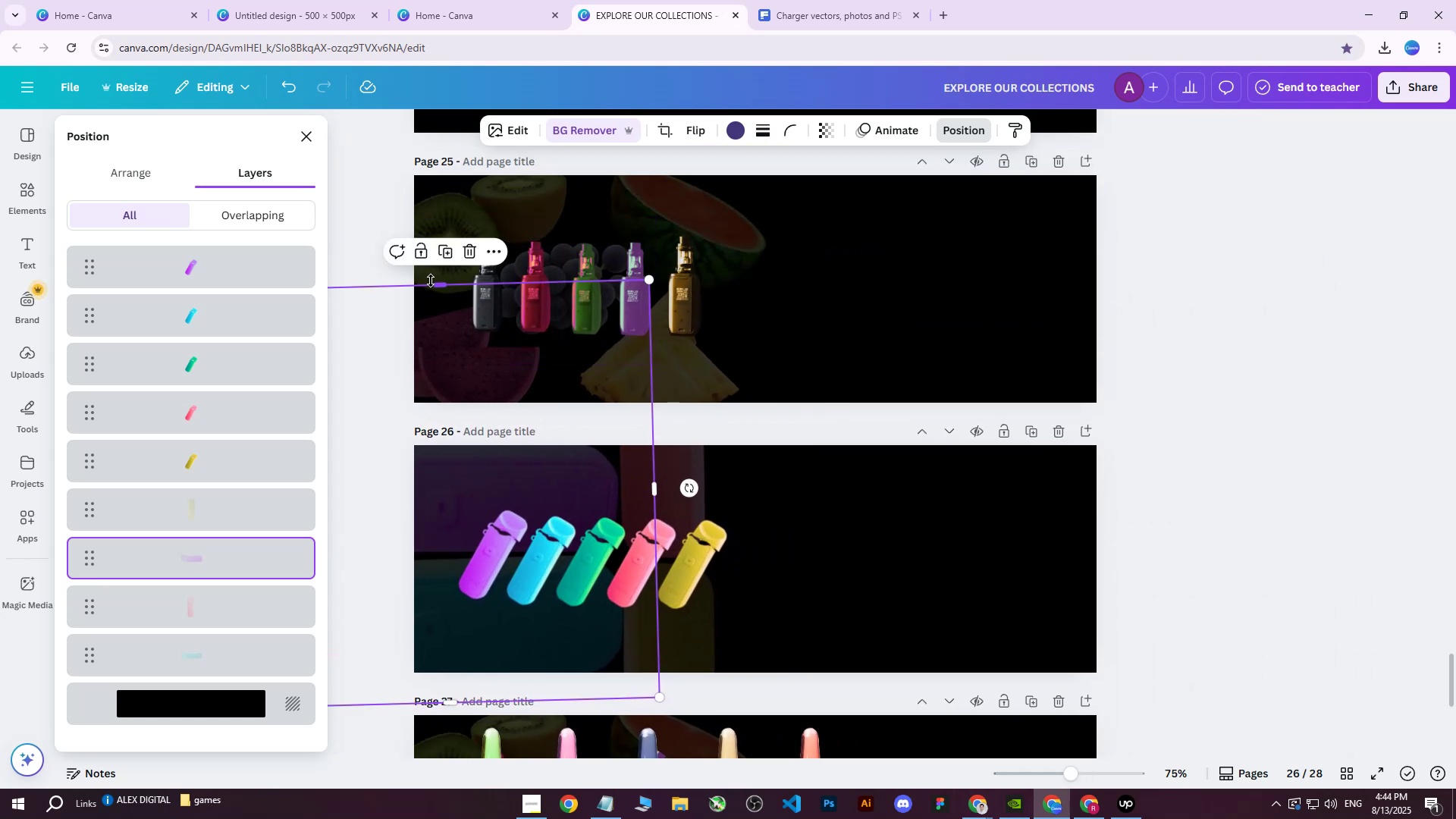 
left_click_drag(start_coordinate=[438, 280], to_coordinate=[462, 207])
 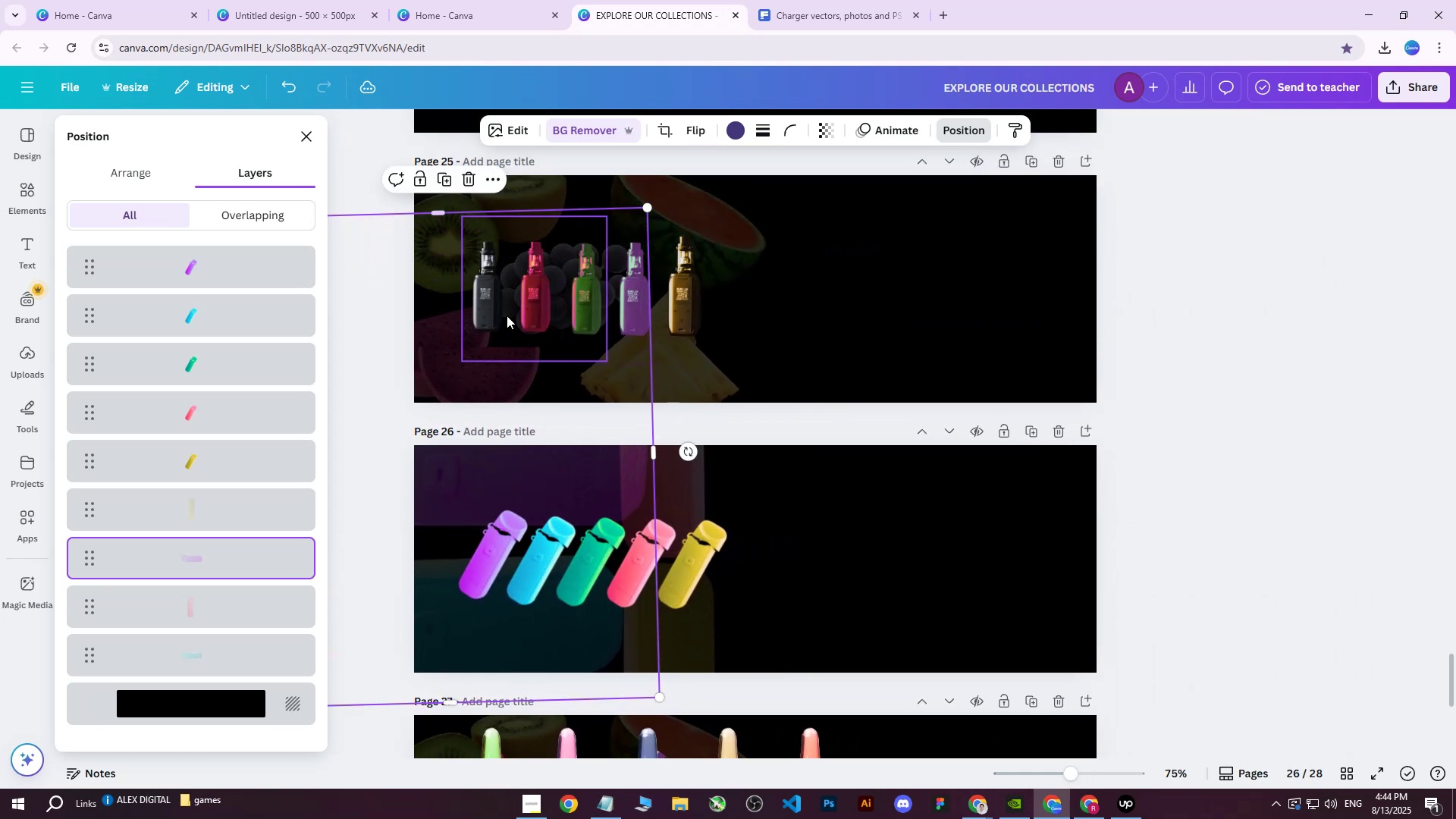 
left_click_drag(start_coordinate=[512, 339], to_coordinate=[460, 371])
 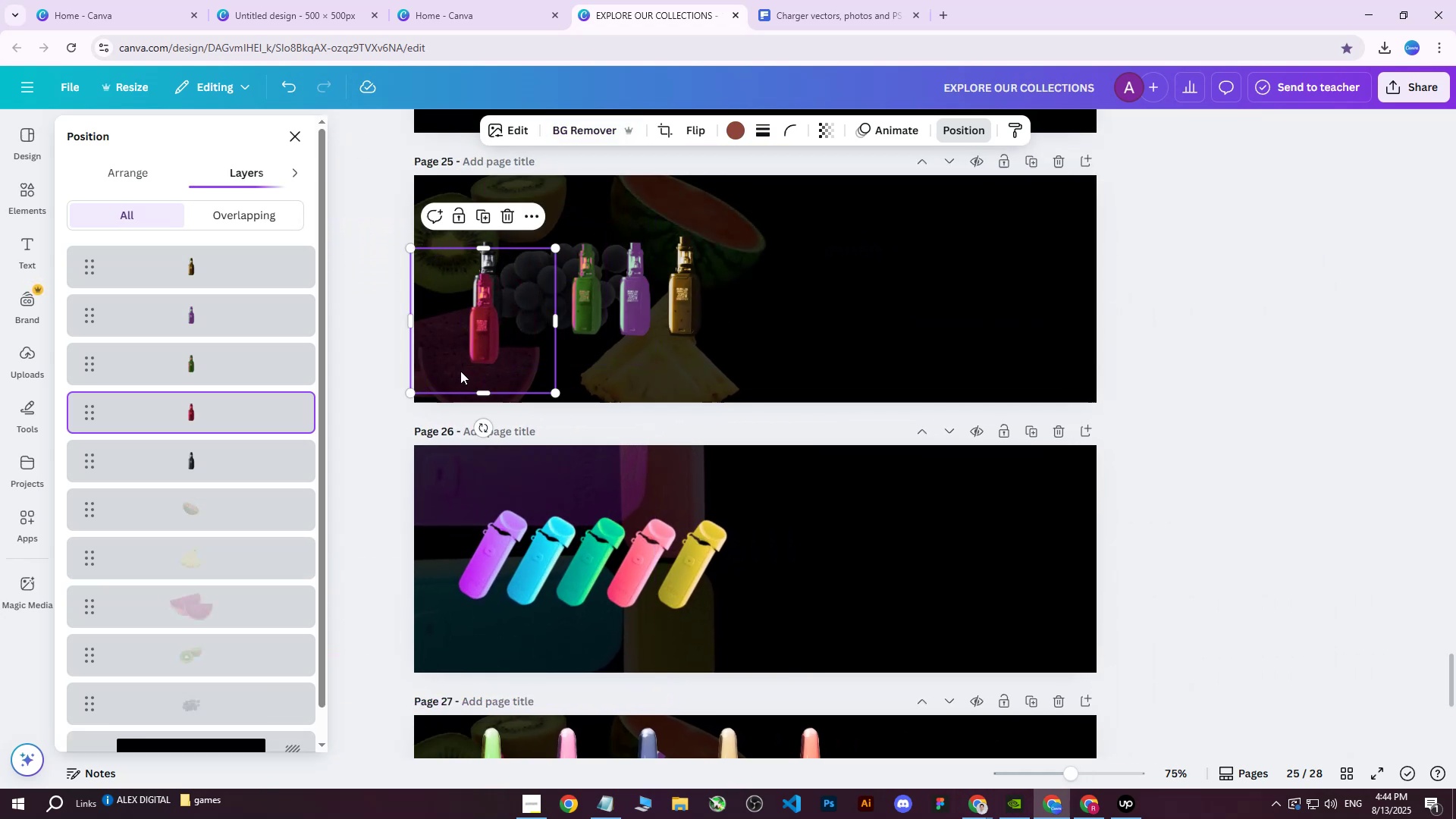 
key(Control+Z)
 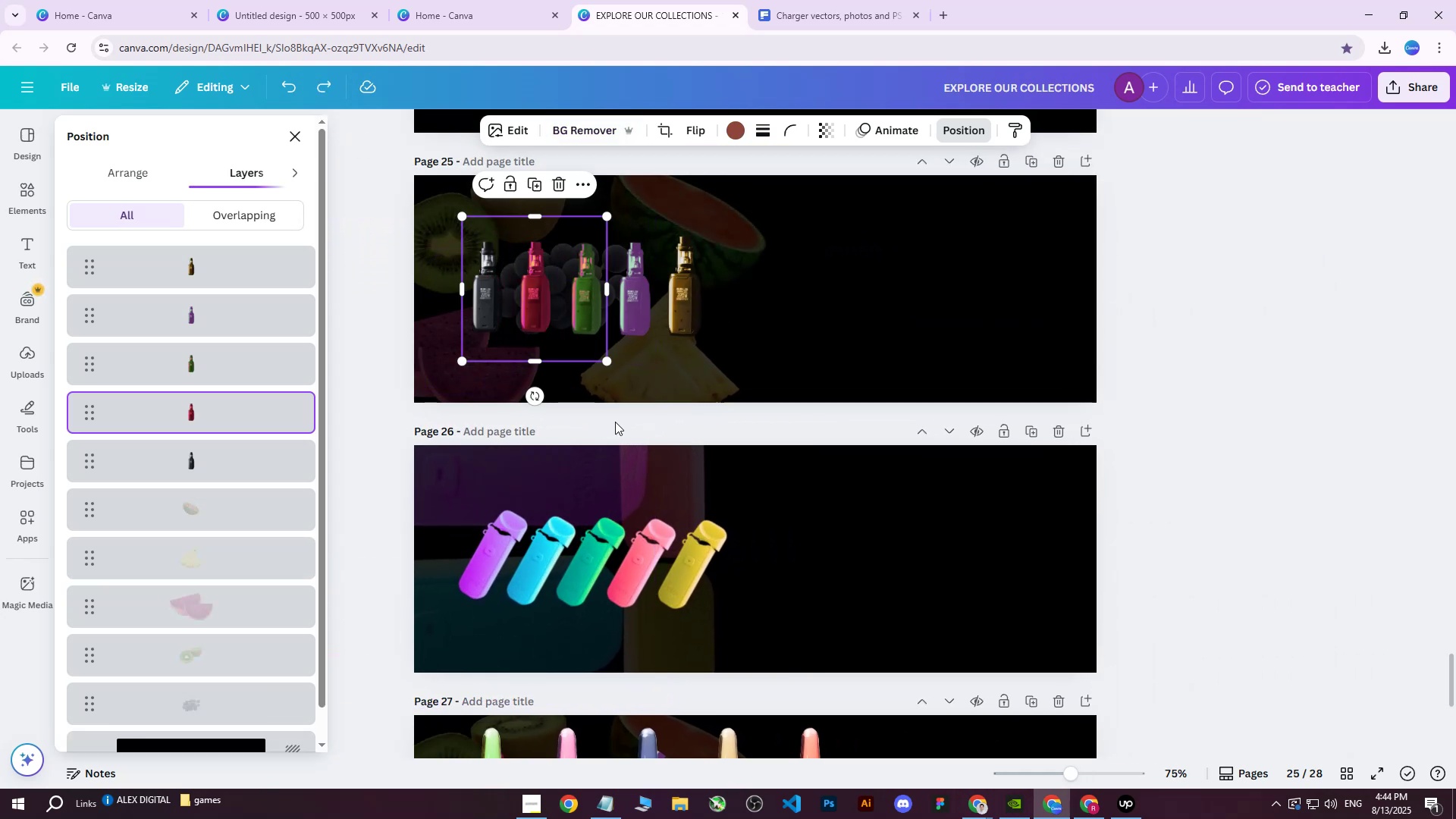 
key(Control+Z)
 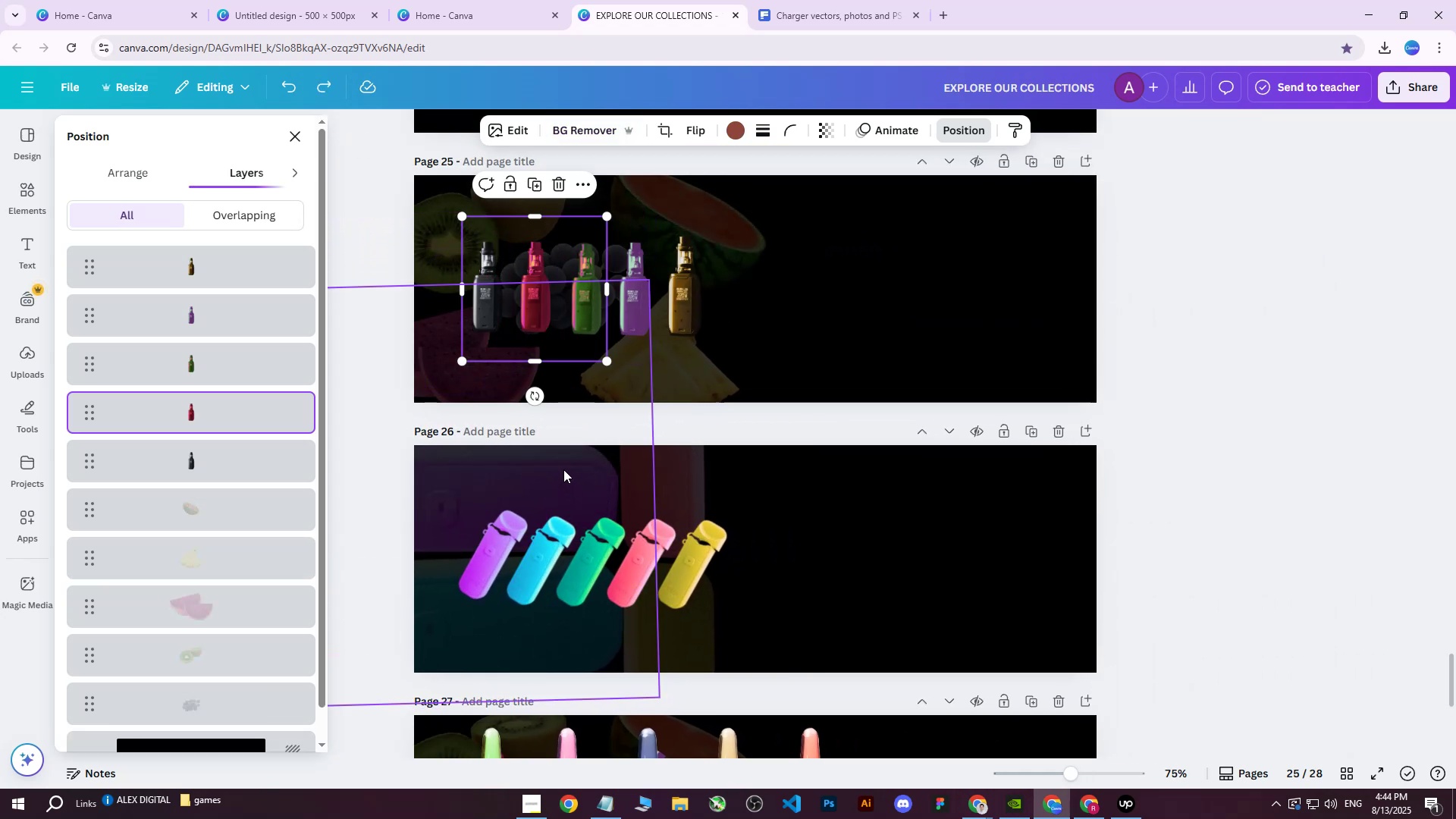 
left_click([544, 460])
 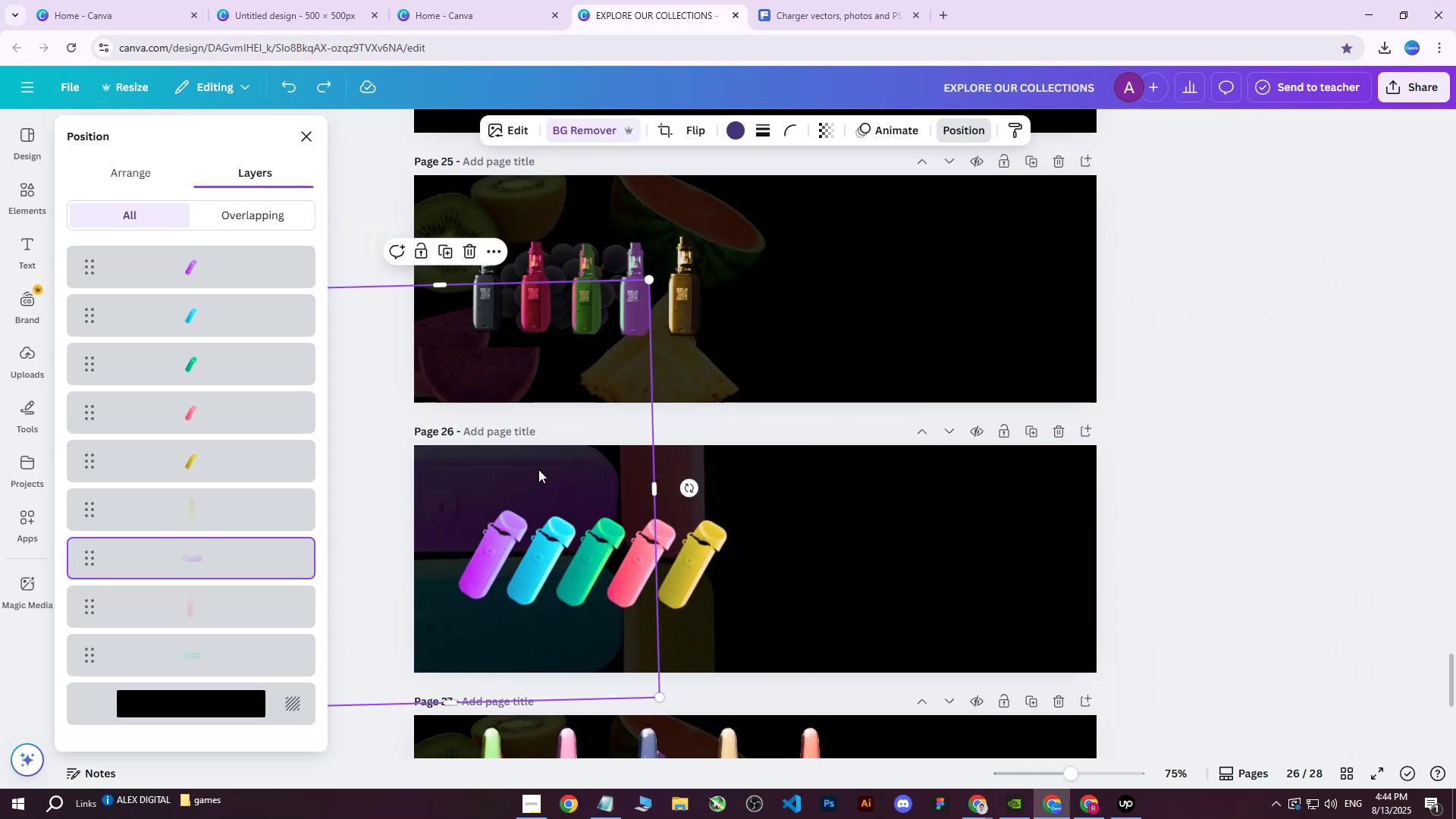 
left_click_drag(start_coordinate=[538, 469], to_coordinate=[526, 432])
 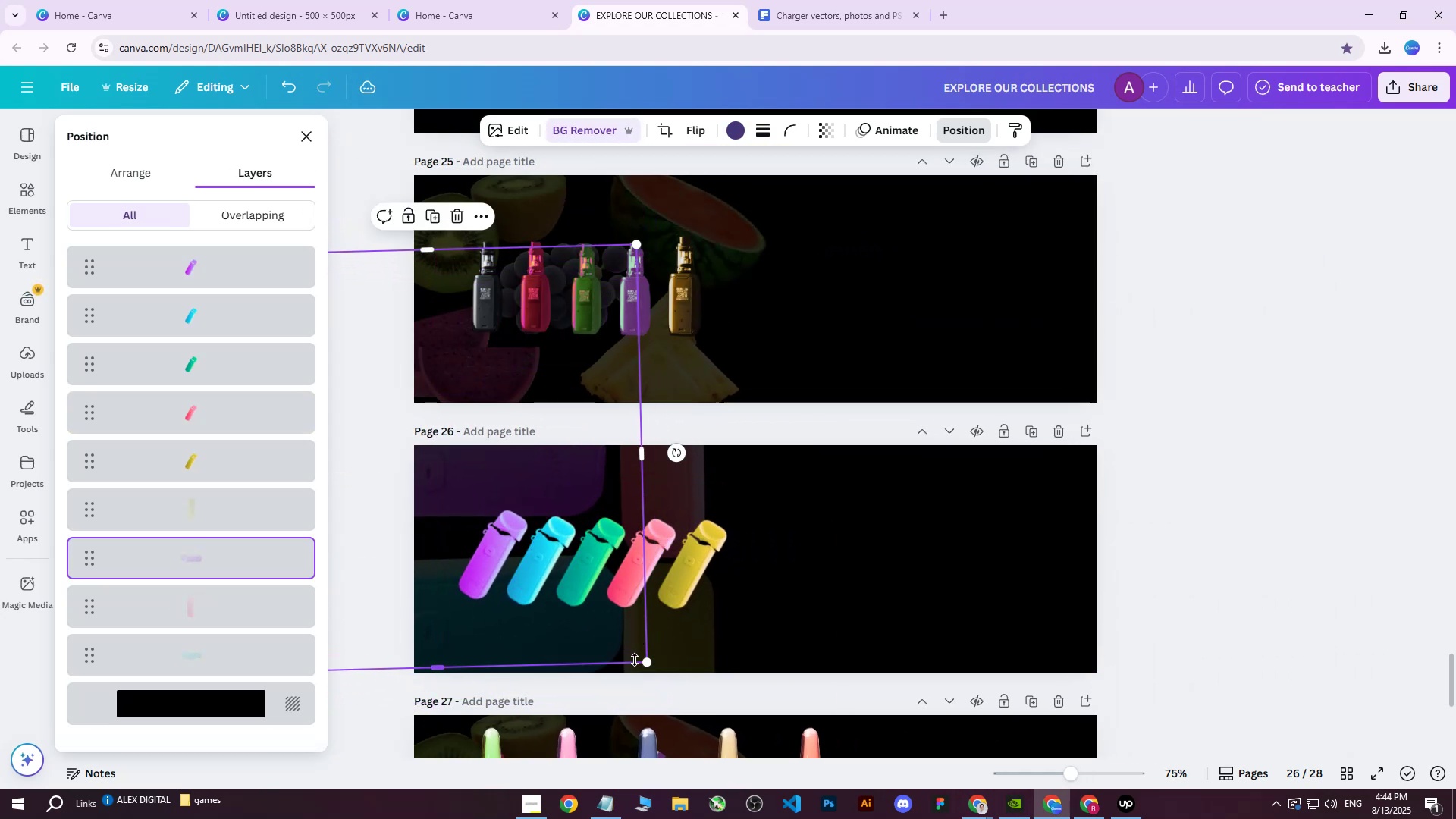 
left_click_drag(start_coordinate=[644, 663], to_coordinate=[656, 677])
 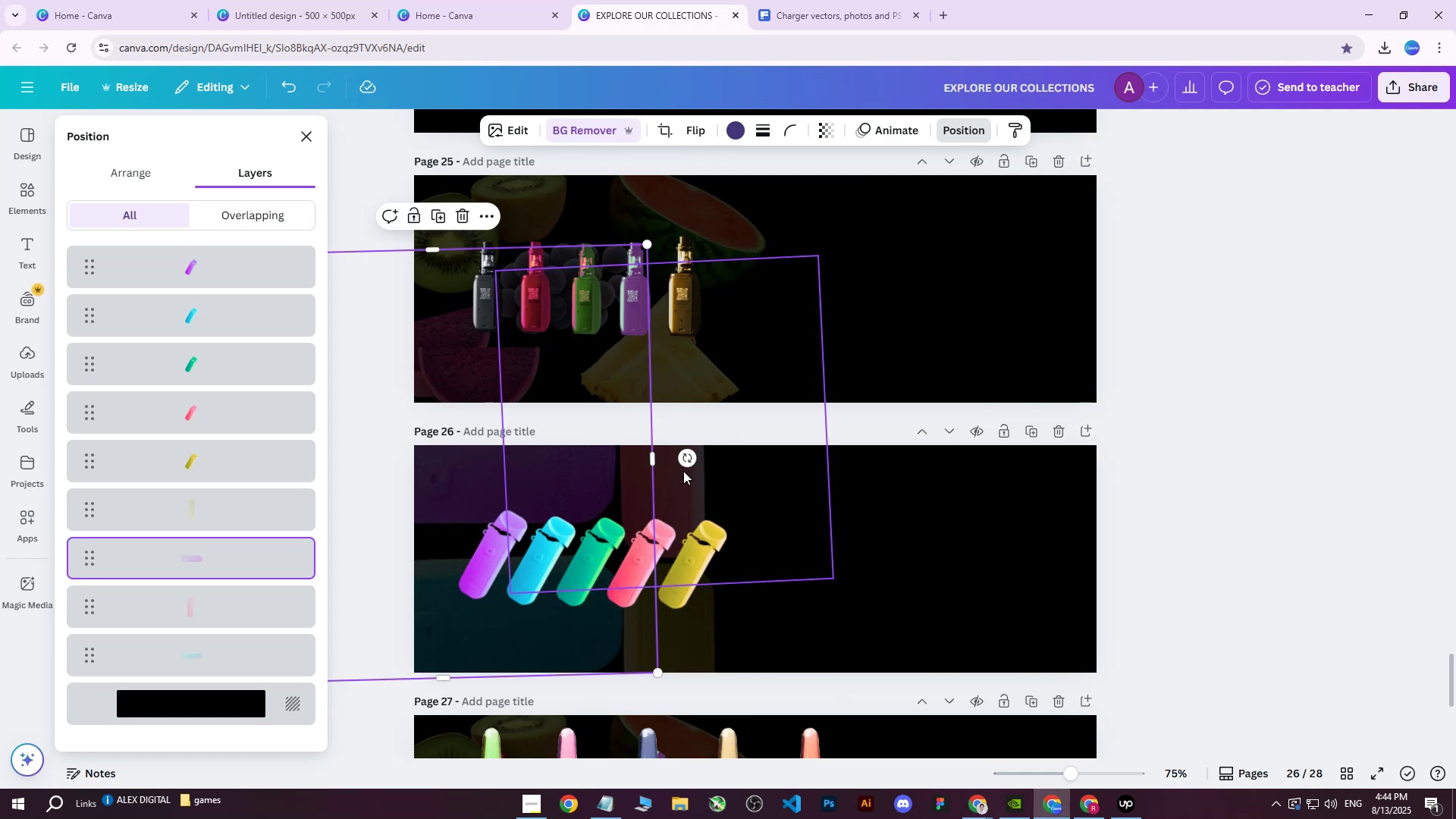 
left_click_drag(start_coordinate=[685, 464], to_coordinate=[699, 451])
 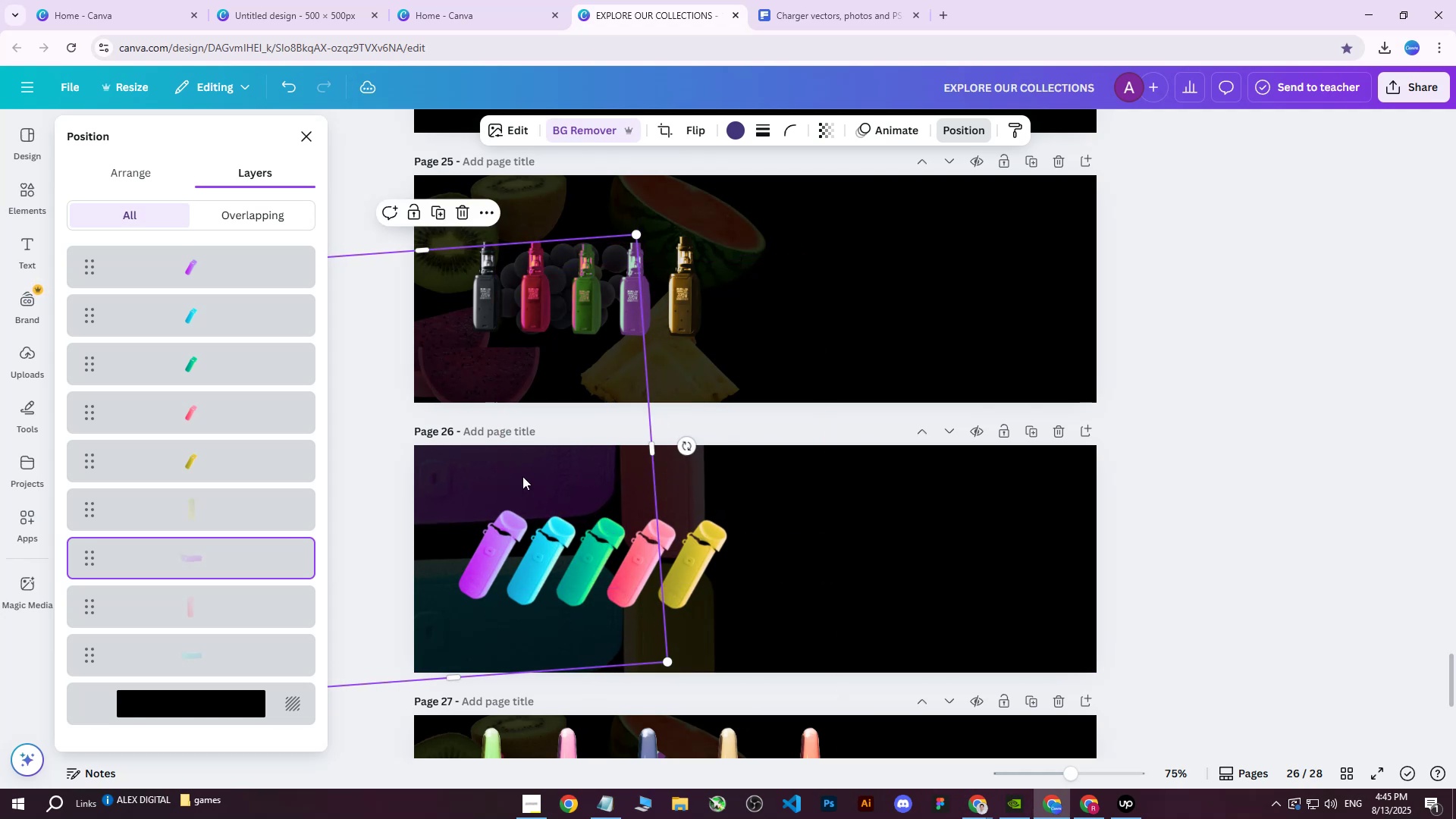 
left_click_drag(start_coordinate=[514, 479], to_coordinate=[516, 499])
 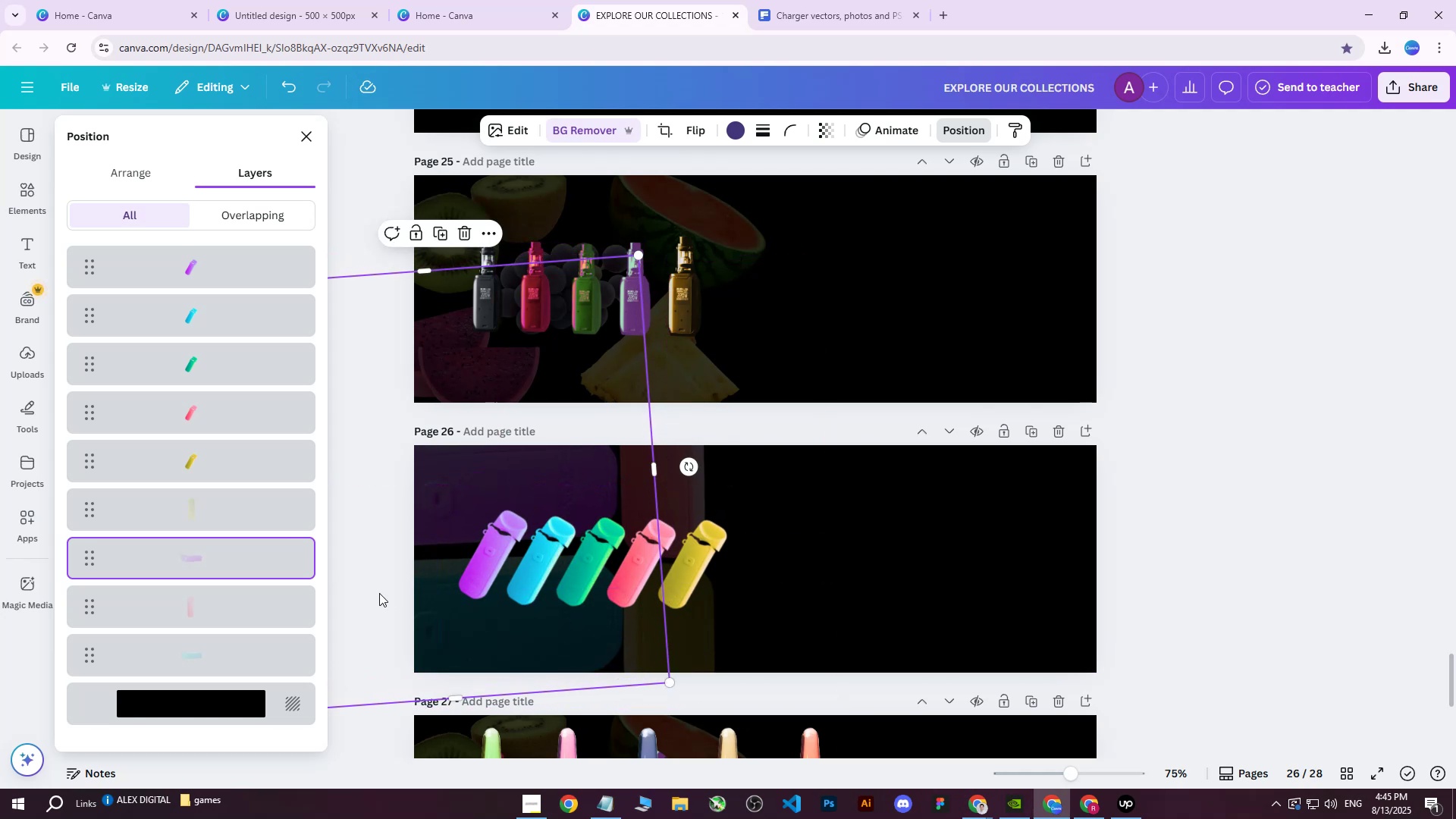 
scroll: coordinate [448, 320], scroll_direction: up, amount: 2.0
 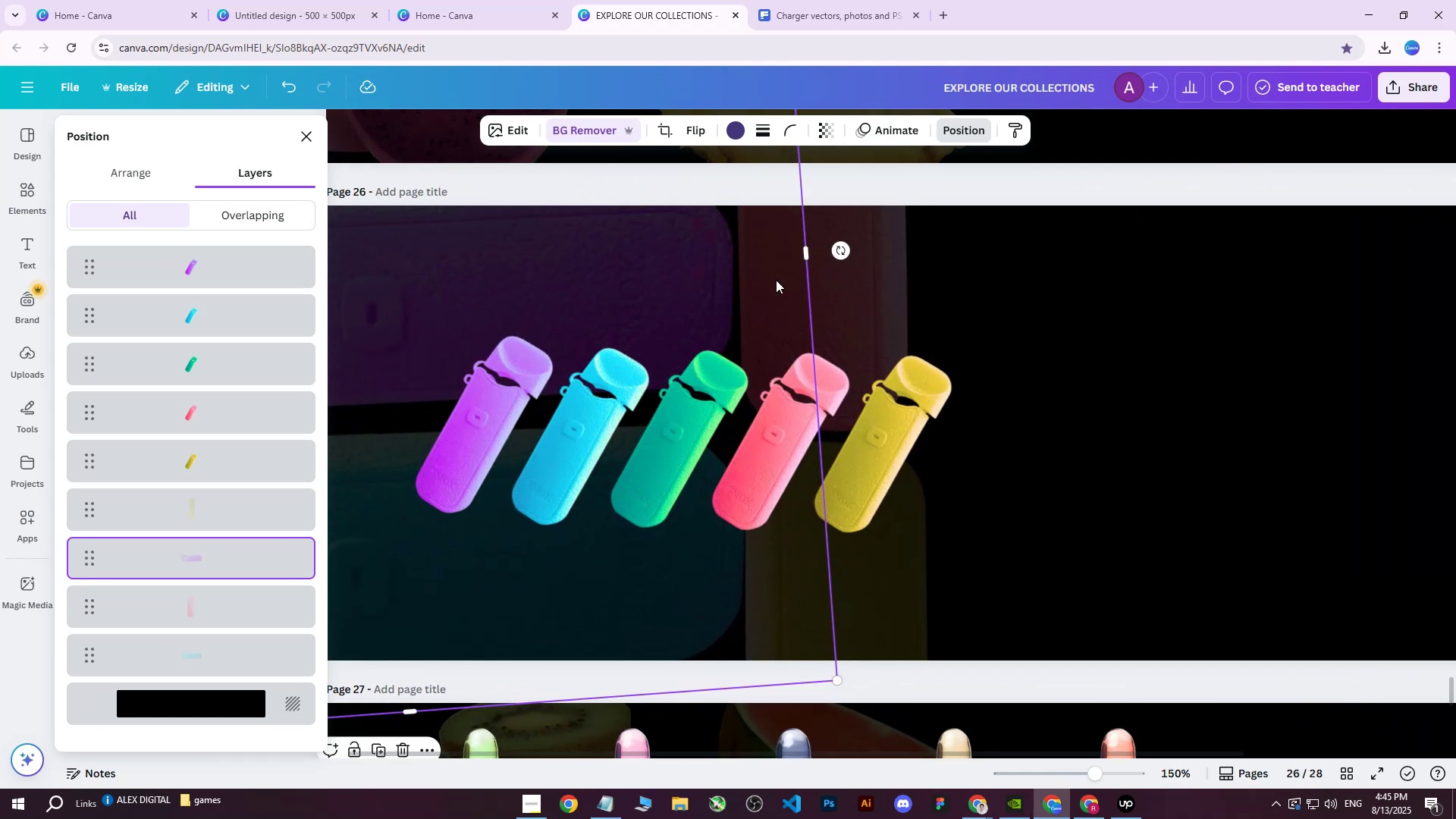 
hold_key(key=ControlLeft, duration=0.94)
 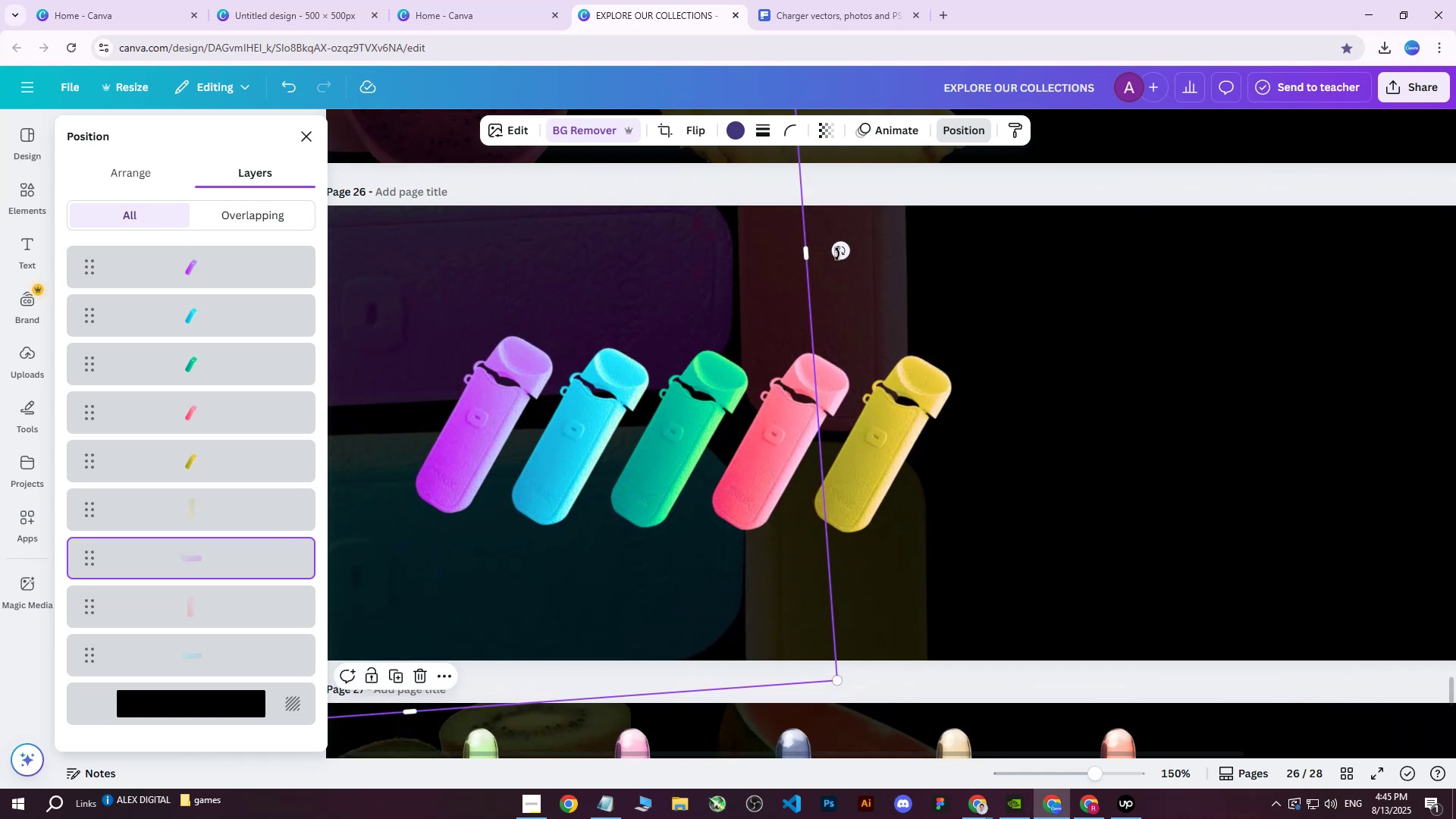 
left_click_drag(start_coordinate=[842, 250], to_coordinate=[861, 267])
 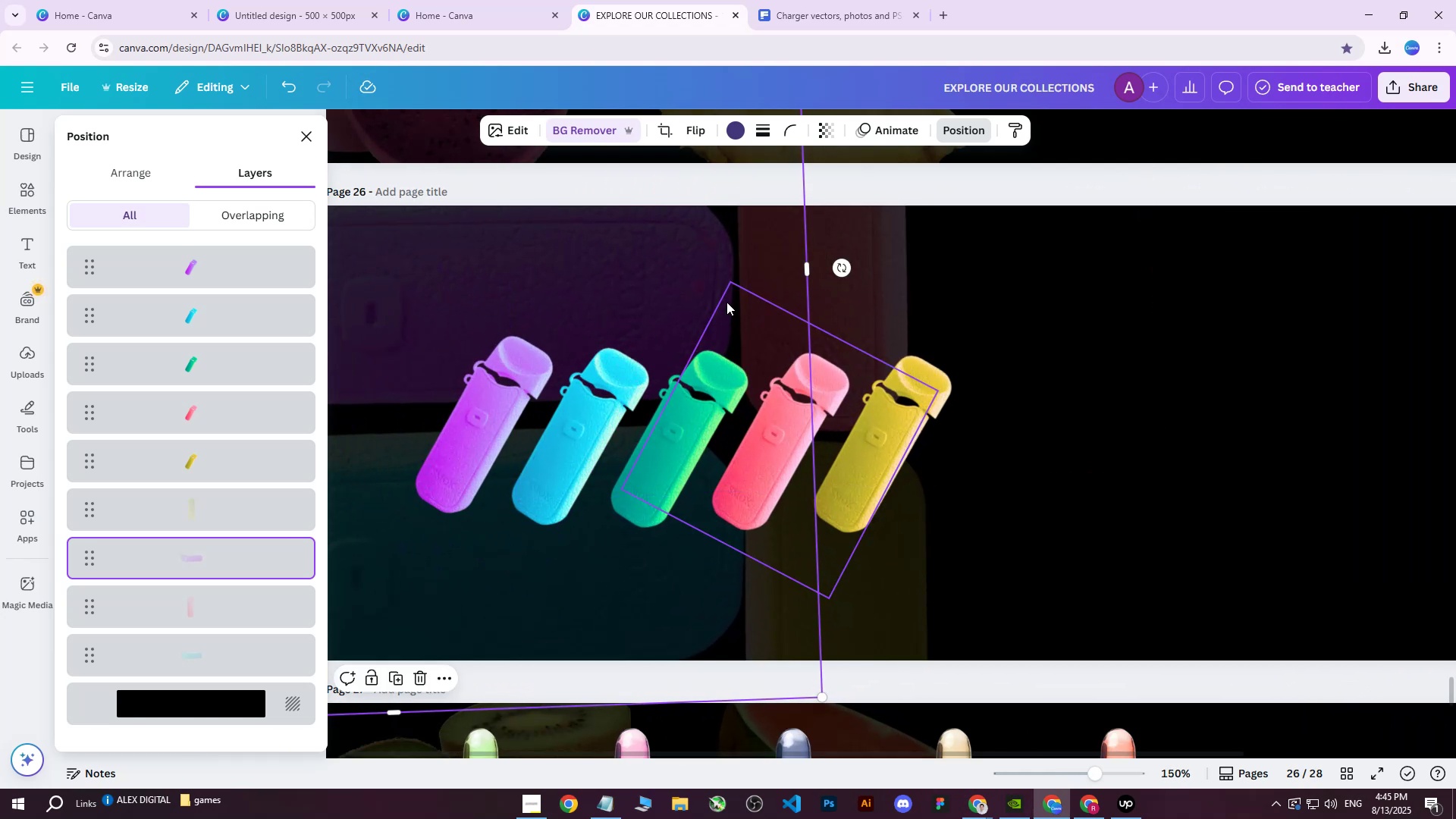 
hold_key(key=ArrowDown, duration=0.74)
 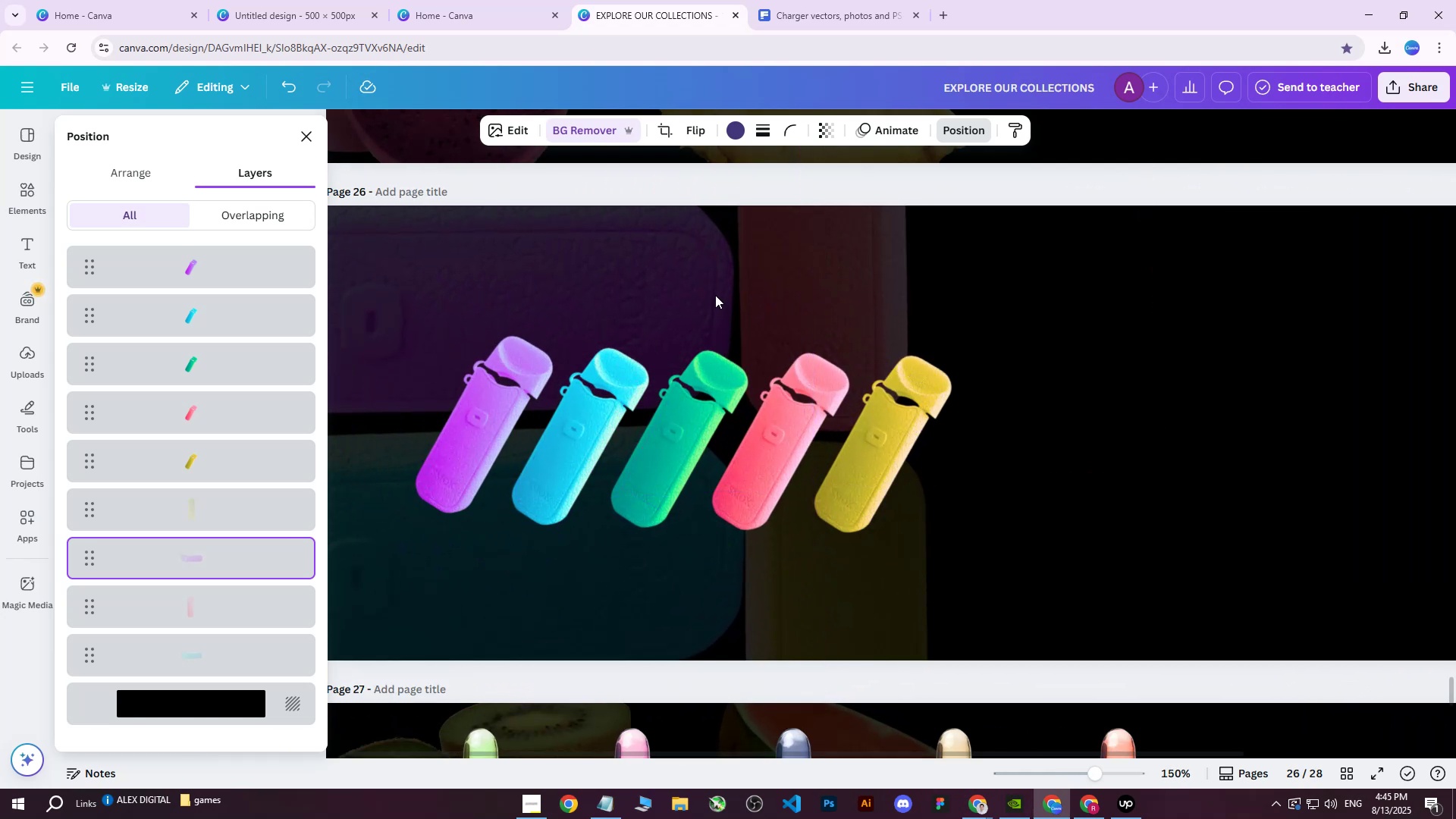 
hold_key(key=ArrowDown, duration=0.62)
 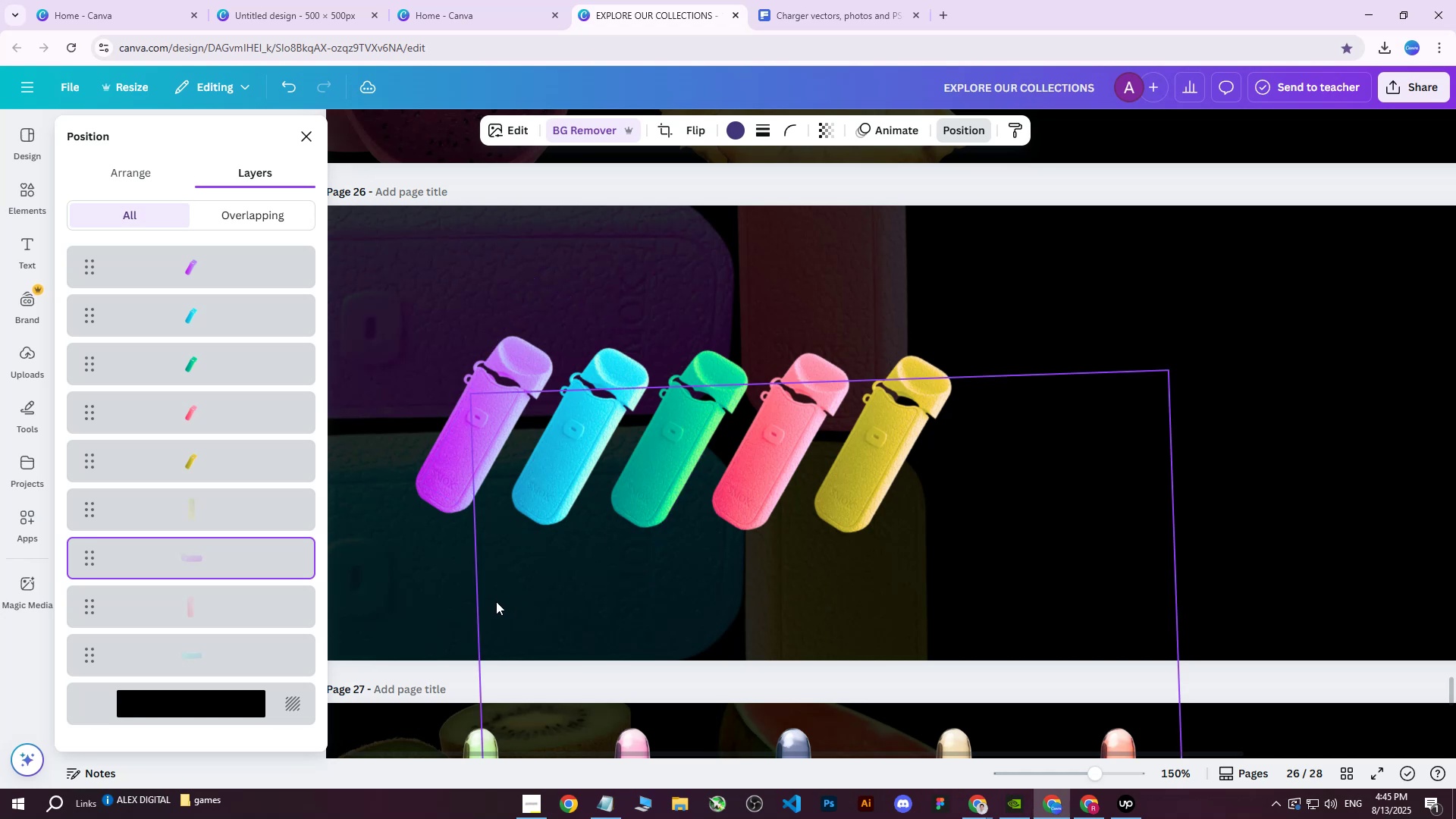 
left_click([408, 607])
 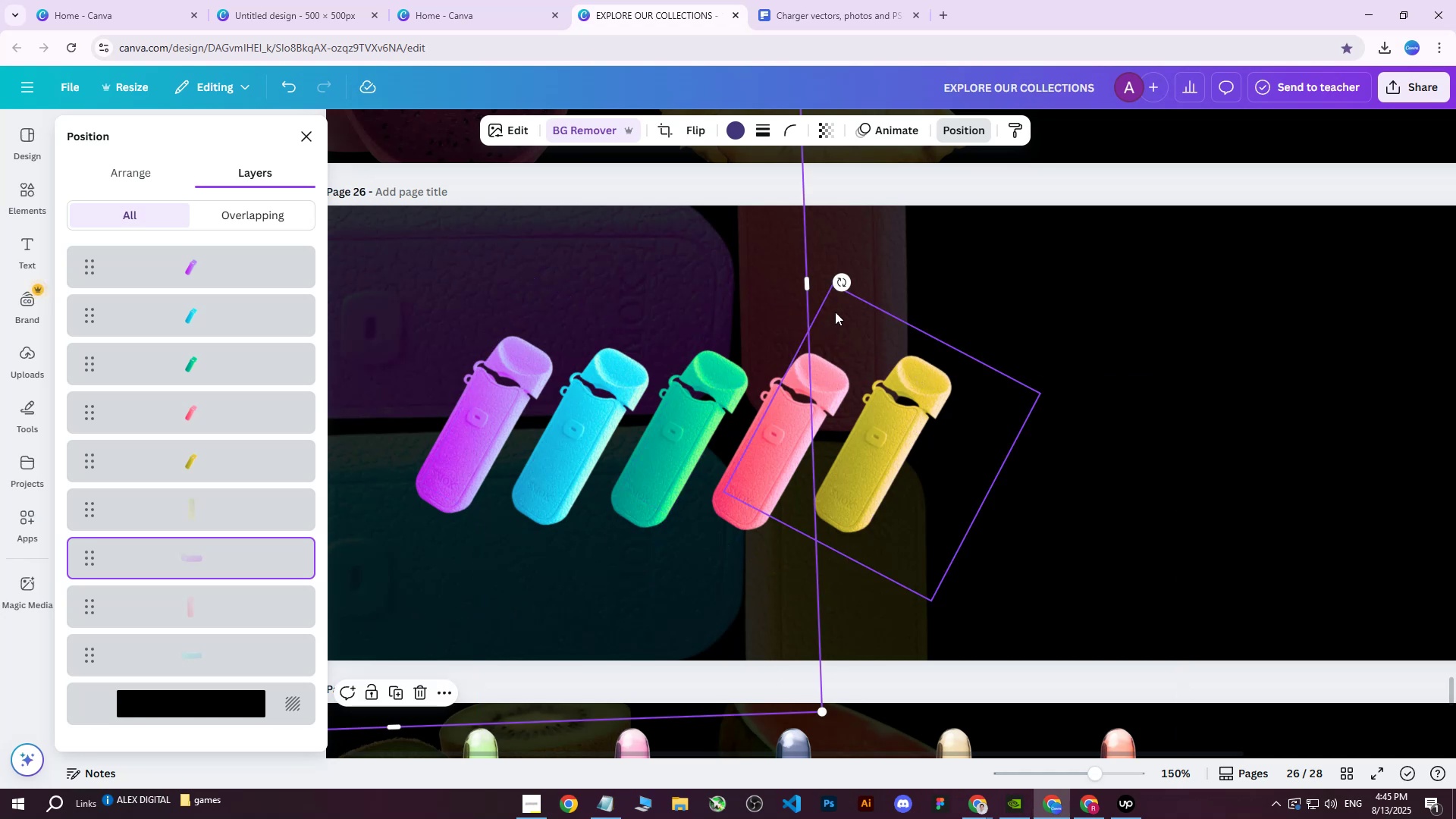 
left_click_drag(start_coordinate=[839, 284], to_coordinate=[850, 309])
 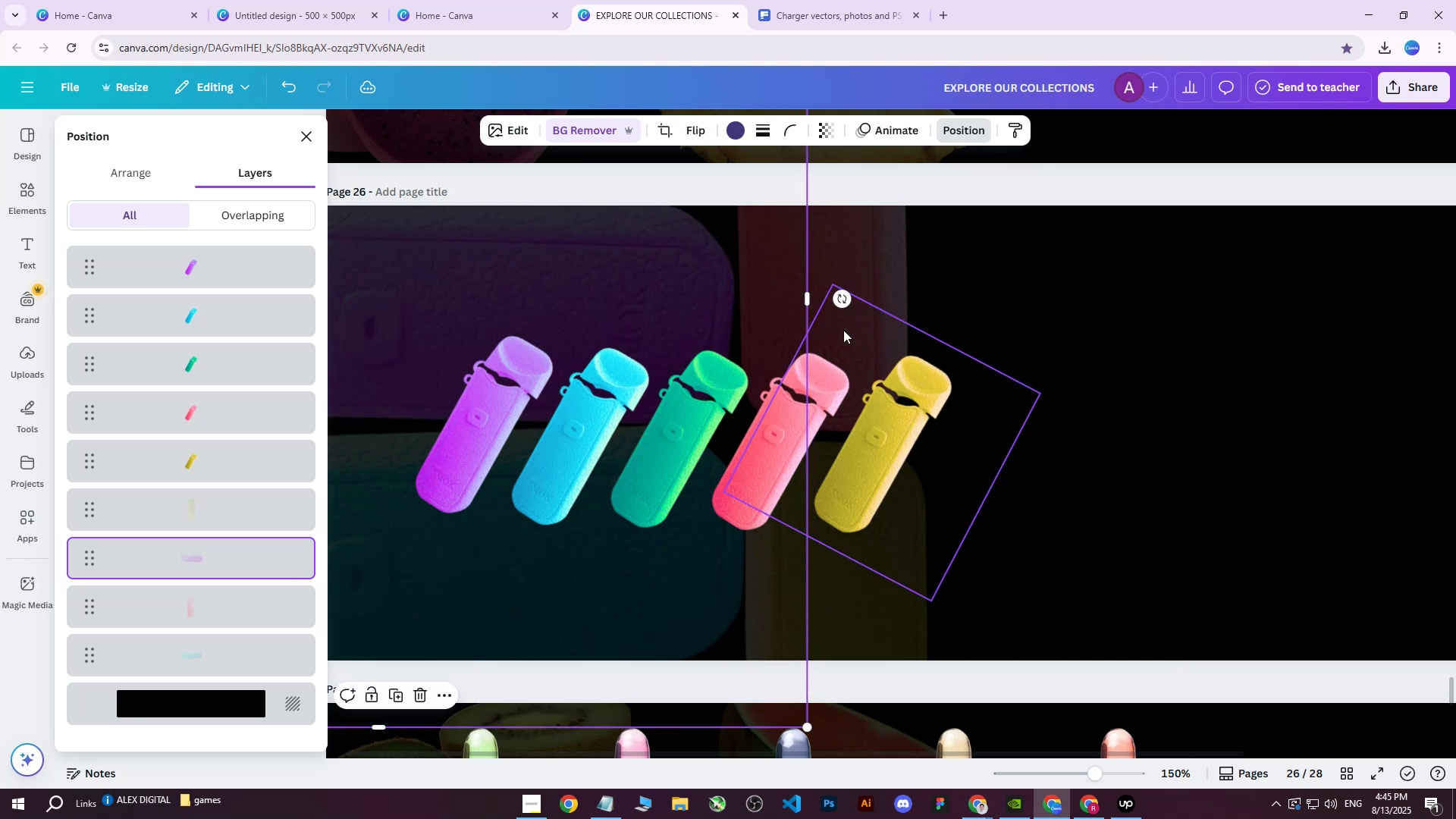 
key(Control+Z)
 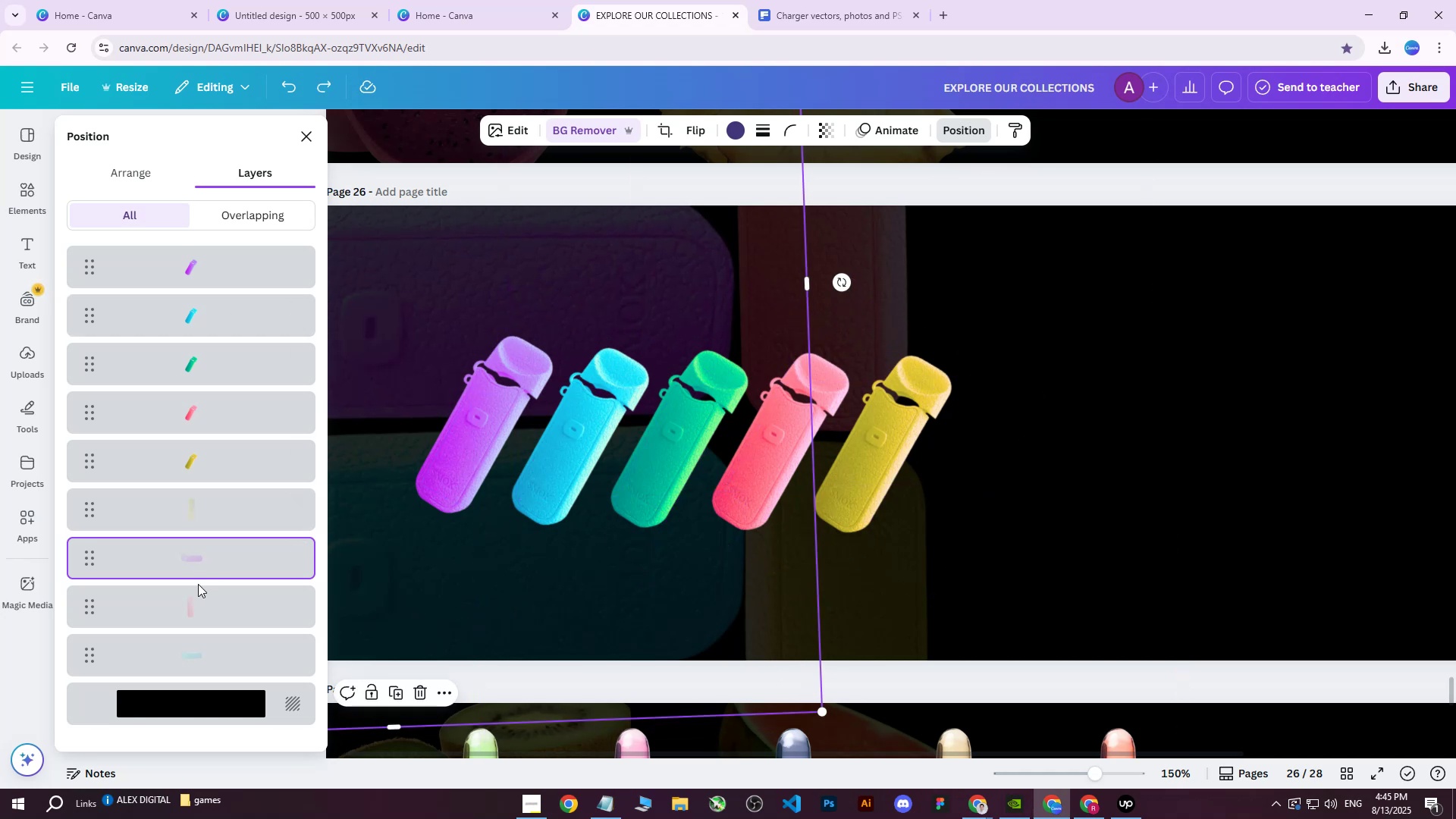 
left_click([181, 654])
 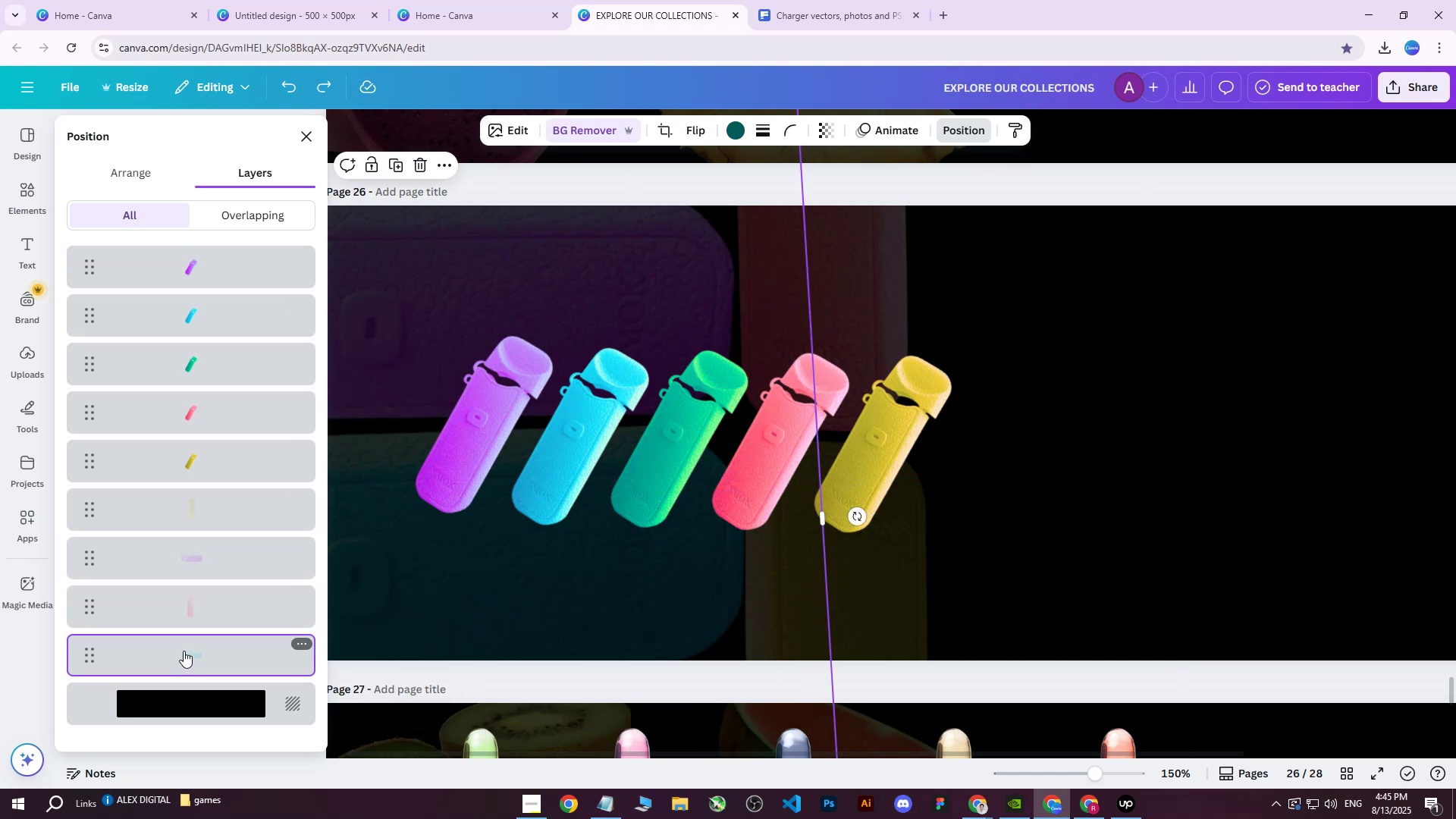 
left_click_drag(start_coordinate=[186, 645], to_coordinate=[199, 532])
 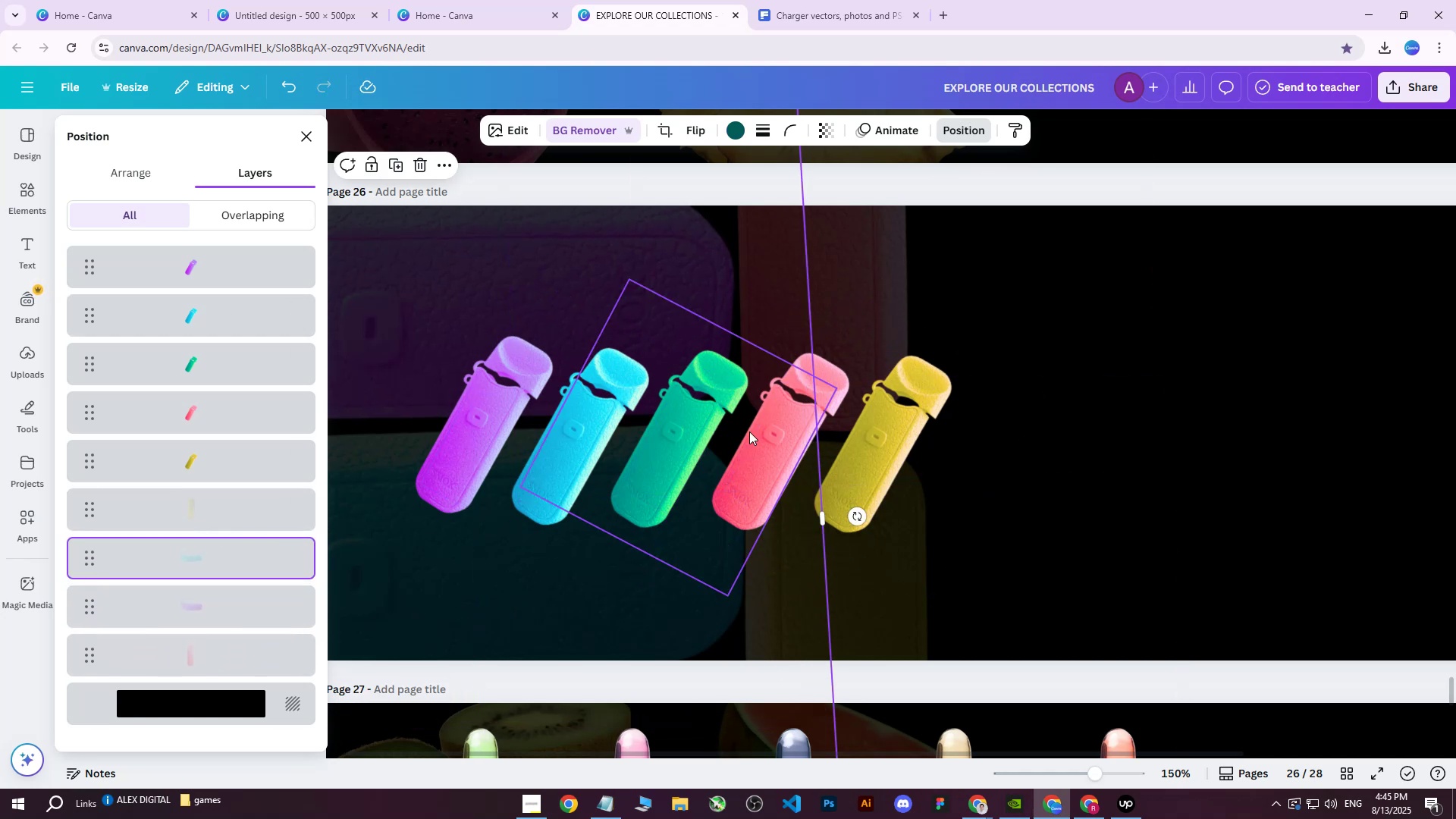 
scroll: coordinate [857, 544], scroll_direction: down, amount: 1.0
 